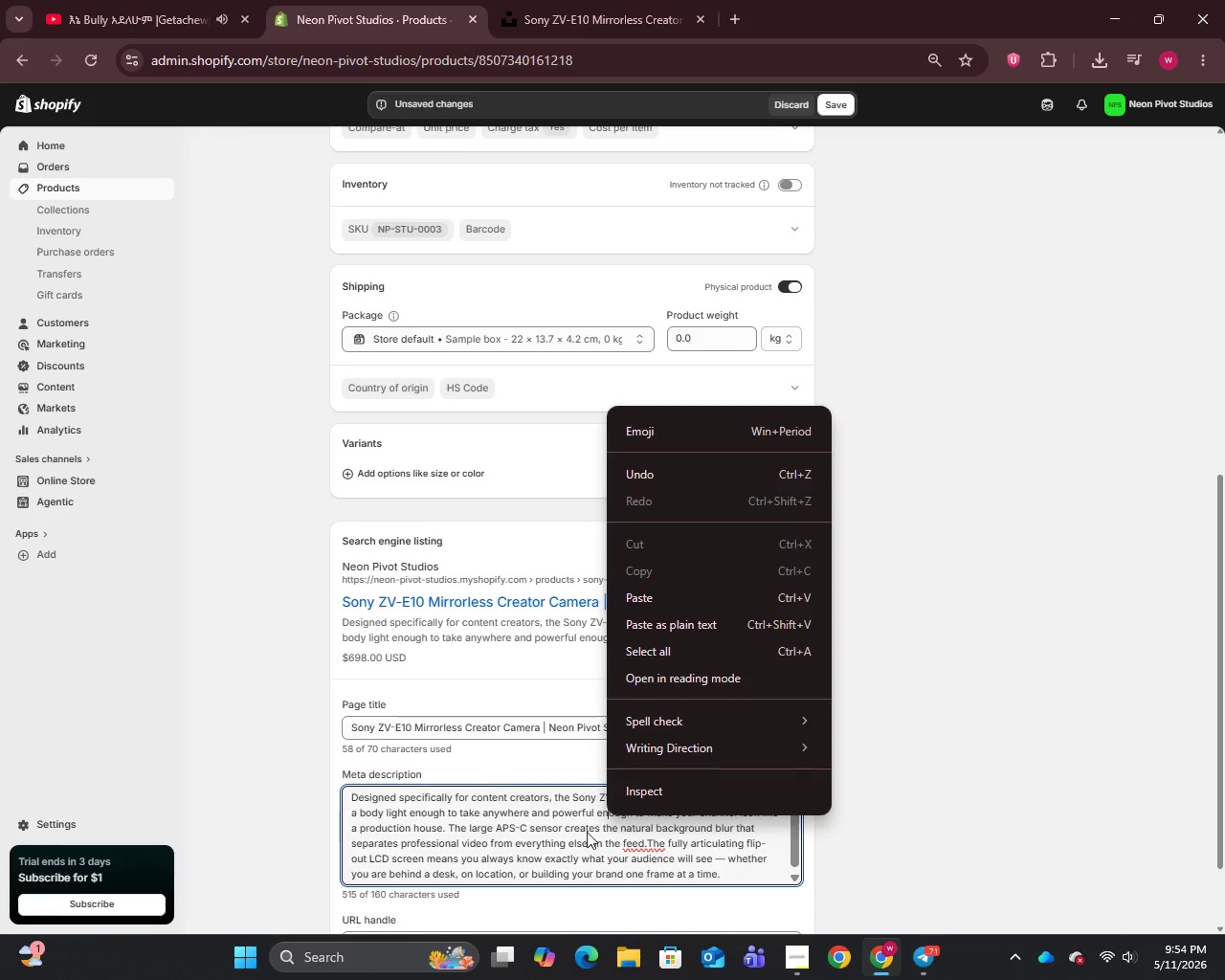 
left_click([584, 837])
 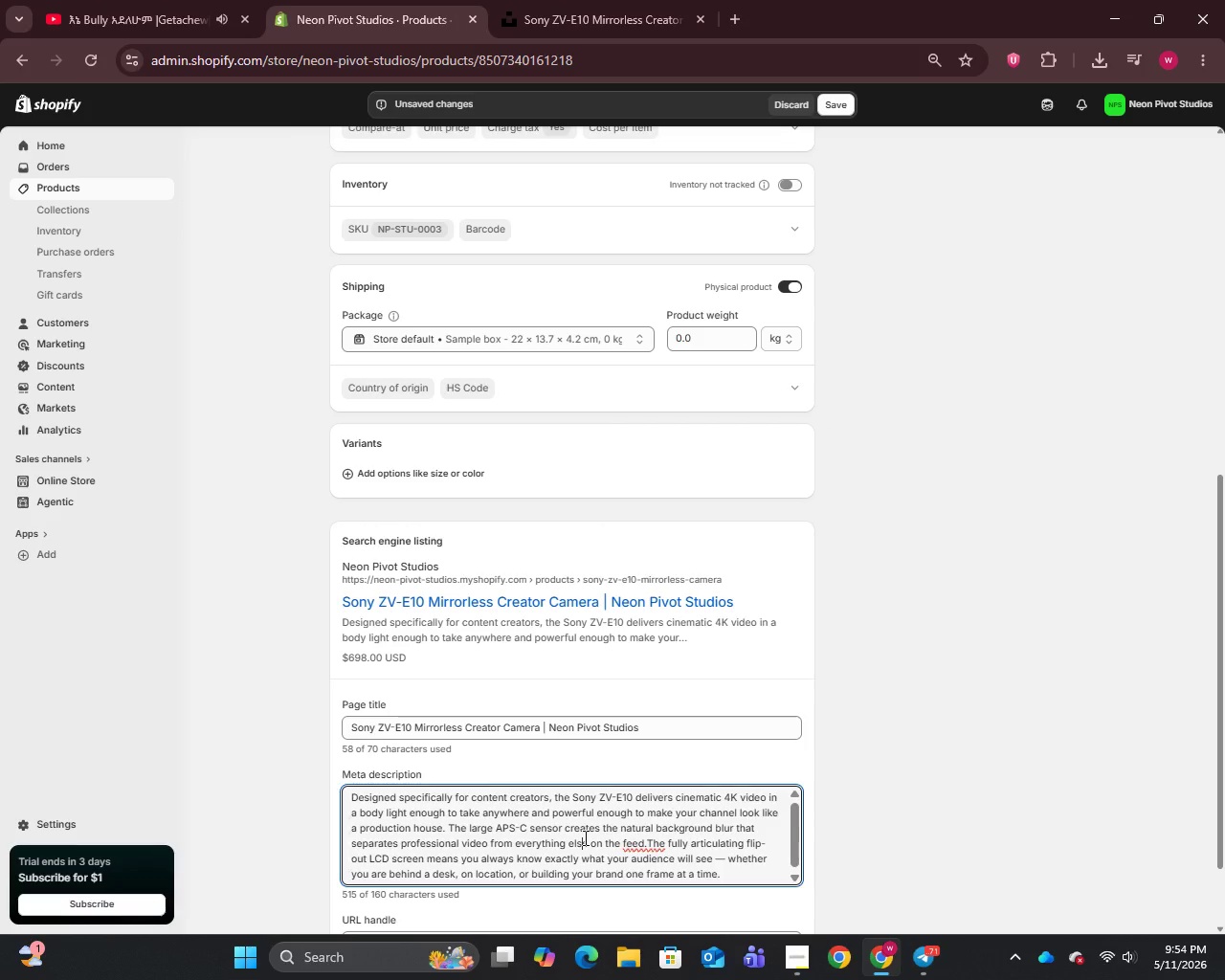 
key(Control+A)
 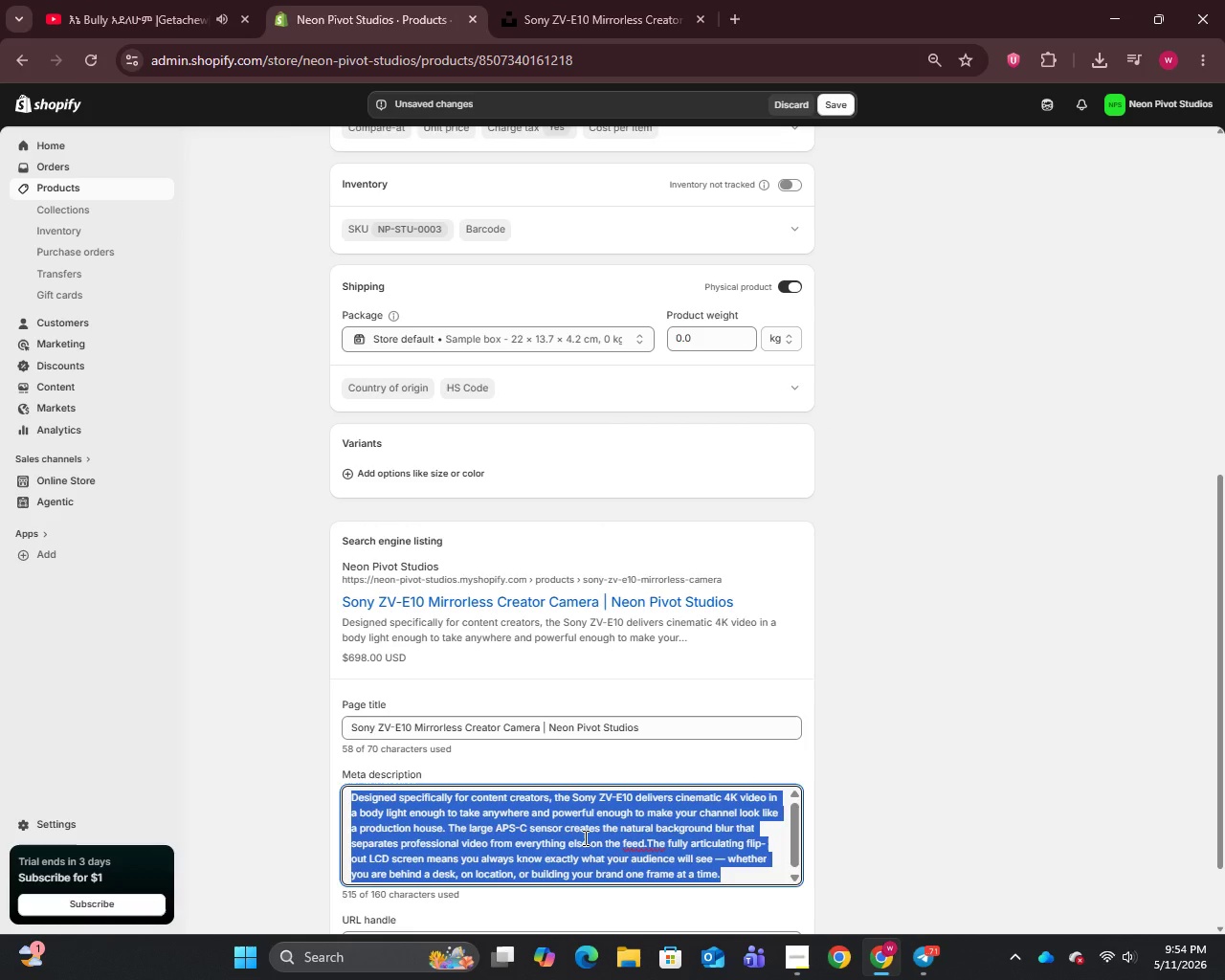 
type(Shoot cinemati)
 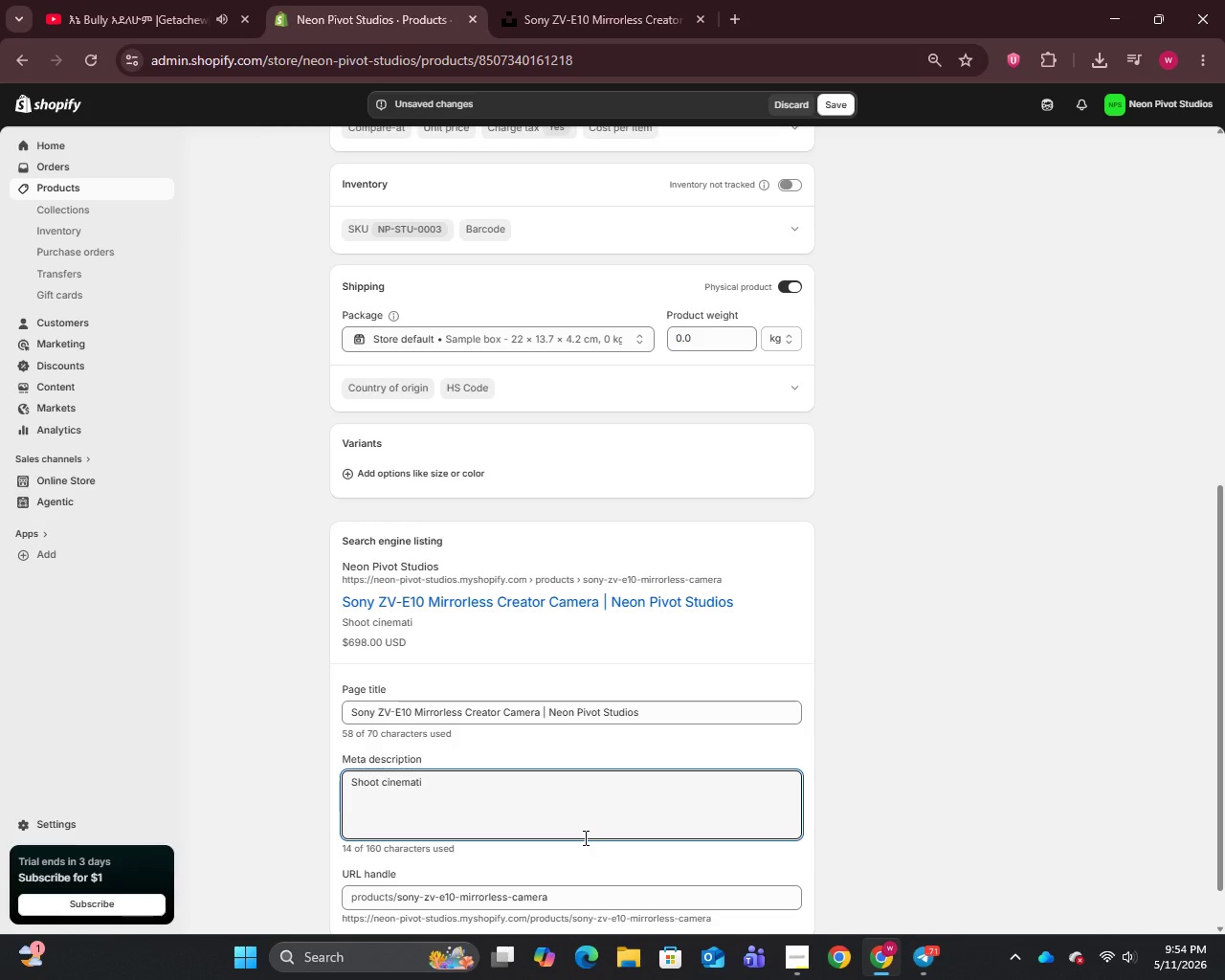 
hold_key(key=C, duration=0.33)
 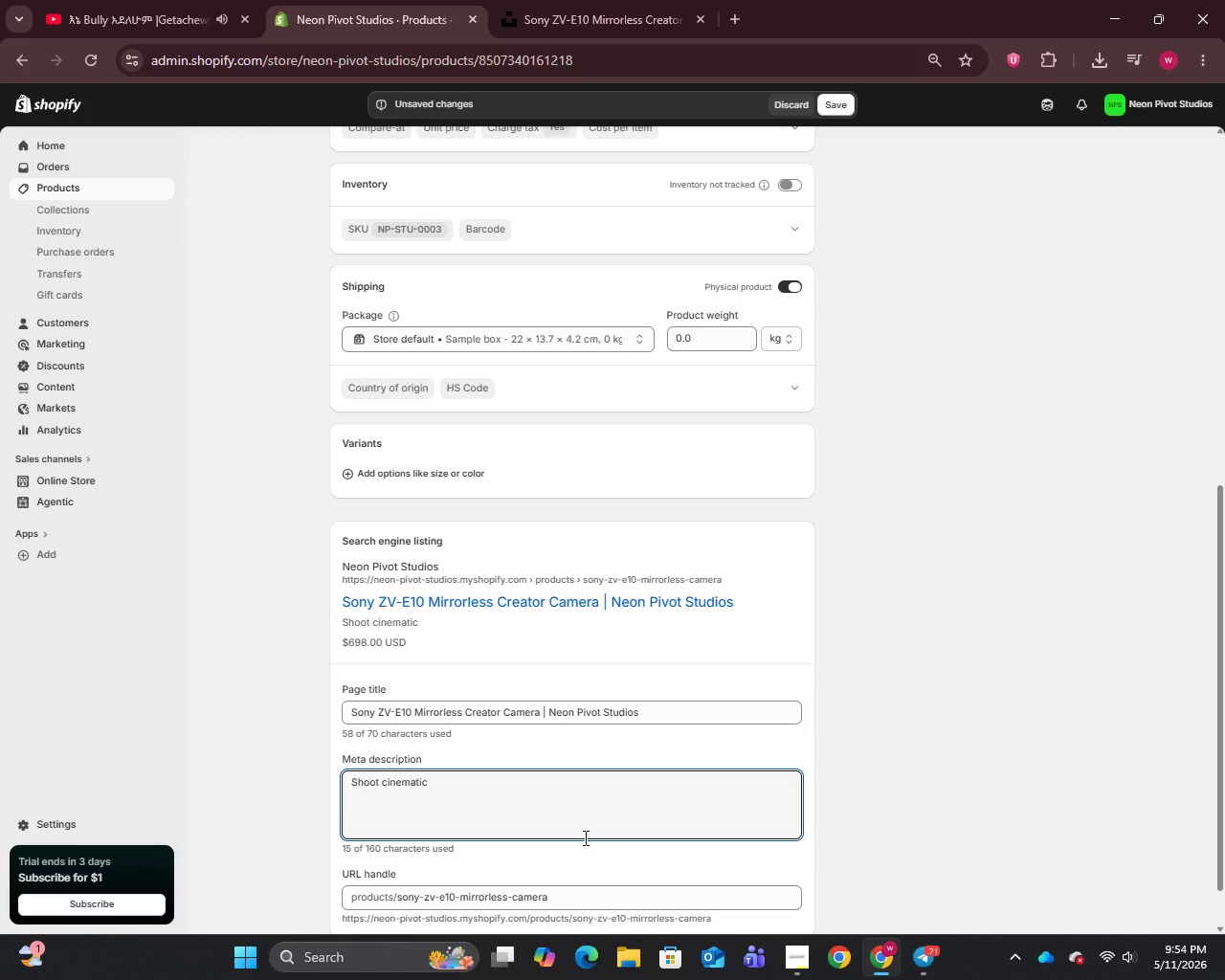 
type( 4k CONTENT WITH THE Sony ZV-E10 mirrorless creator camera. AP)
 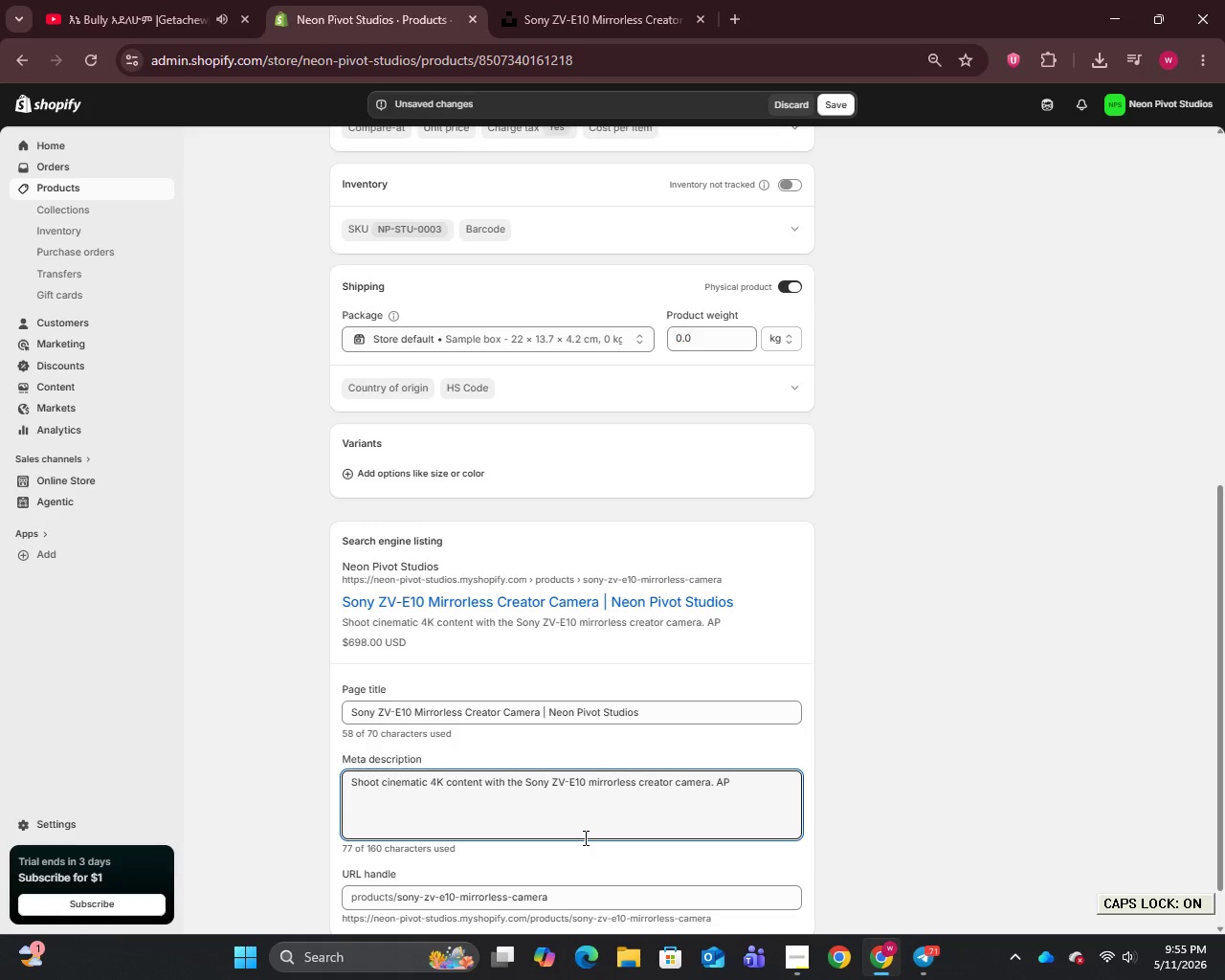 
hold_key(key=CapsLock, duration=0.33)
 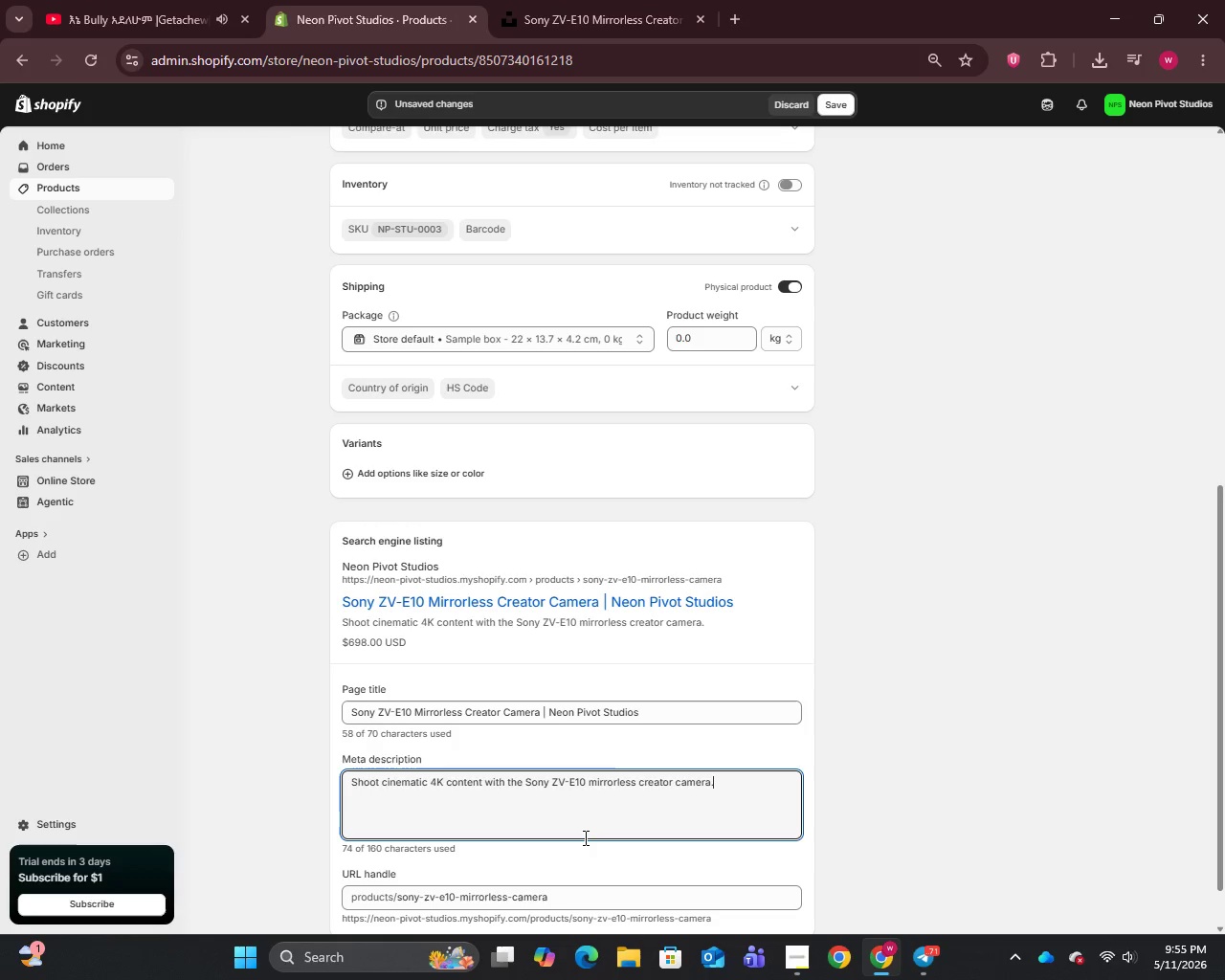 
hold_key(key=S, duration=0.47)
 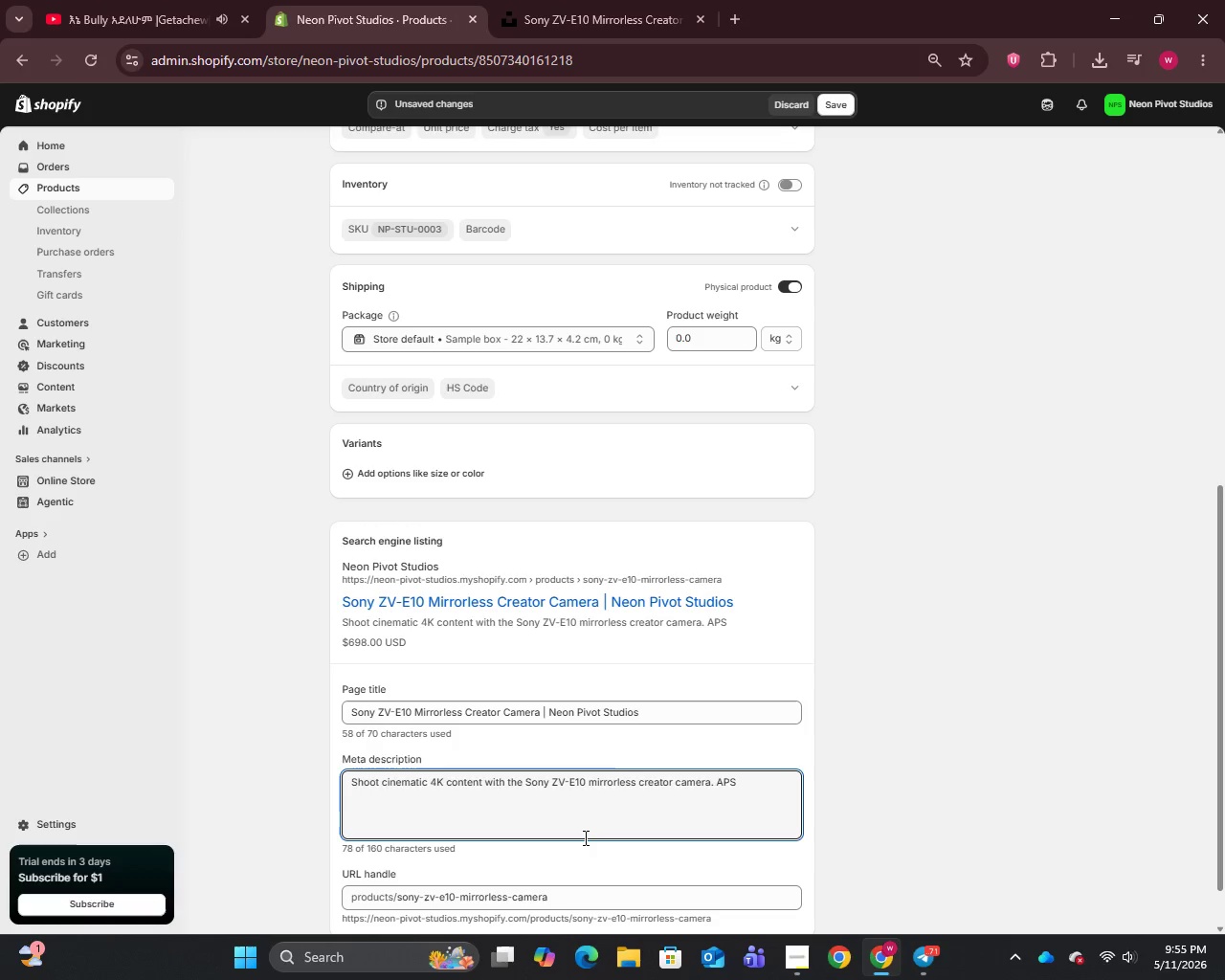 
type(- SENSOR)
 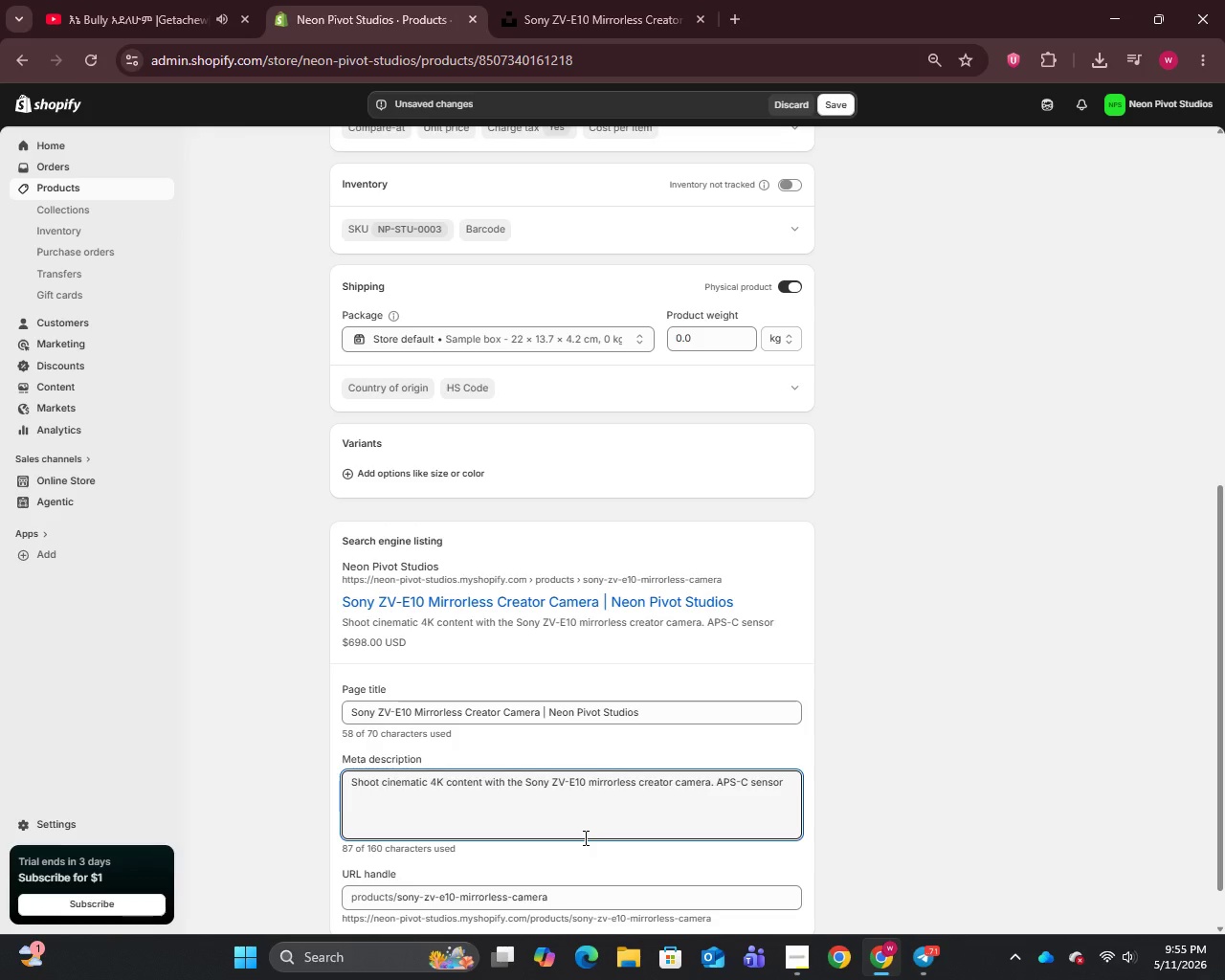 
hold_key(key=C, duration=0.33)
 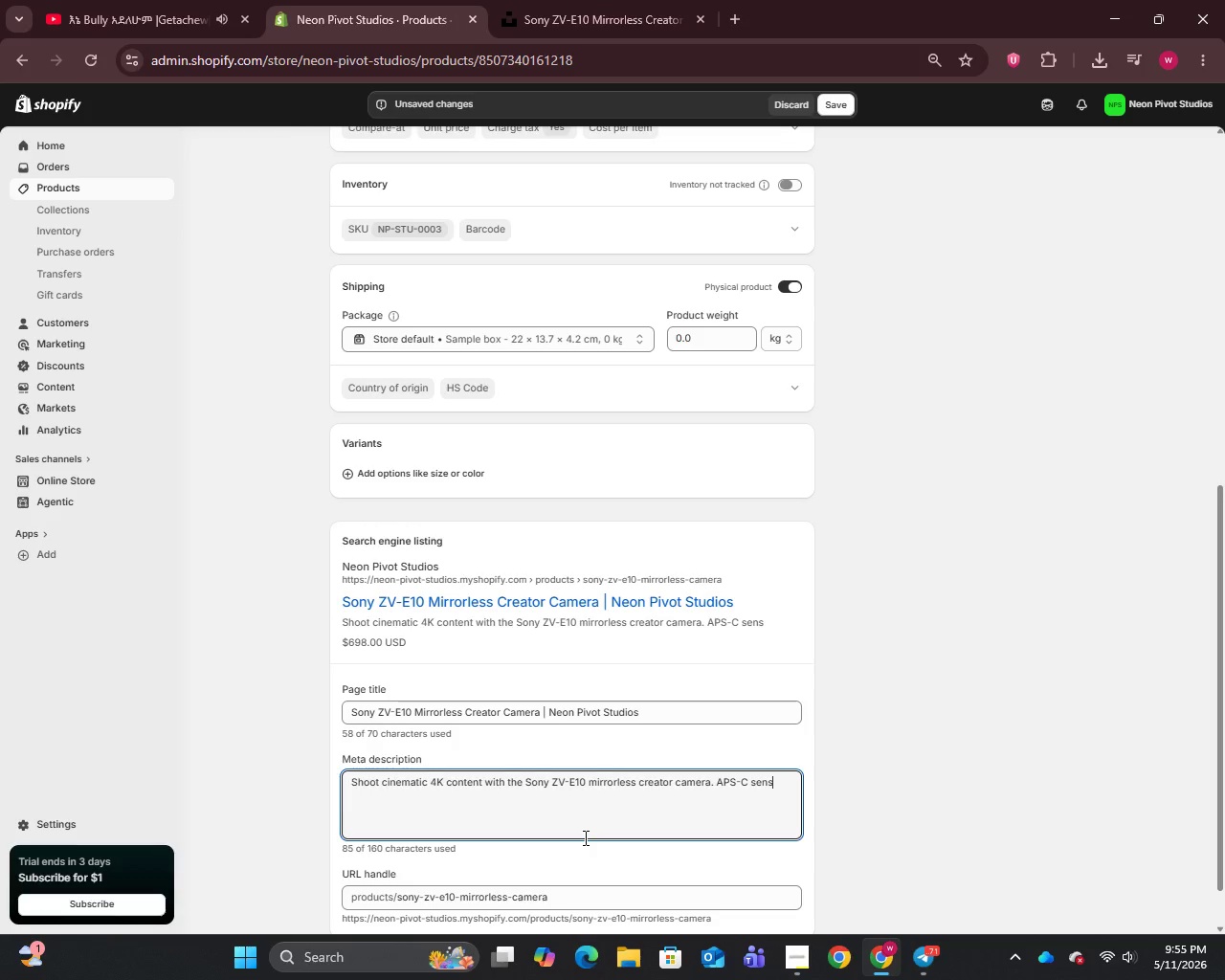 
type(, FLIP-OUT SCREEN)
 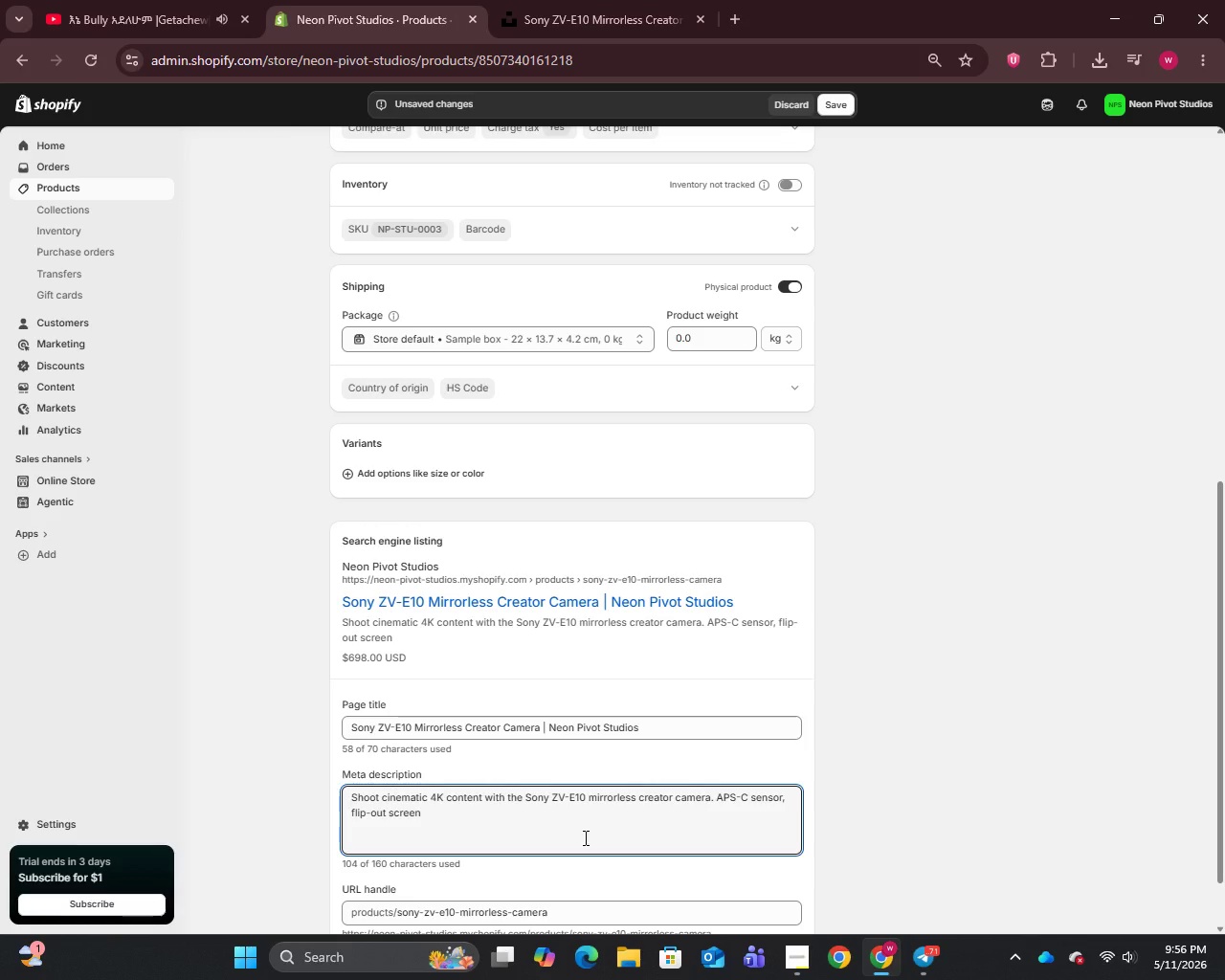 
type(, PROFESSIONAL)
 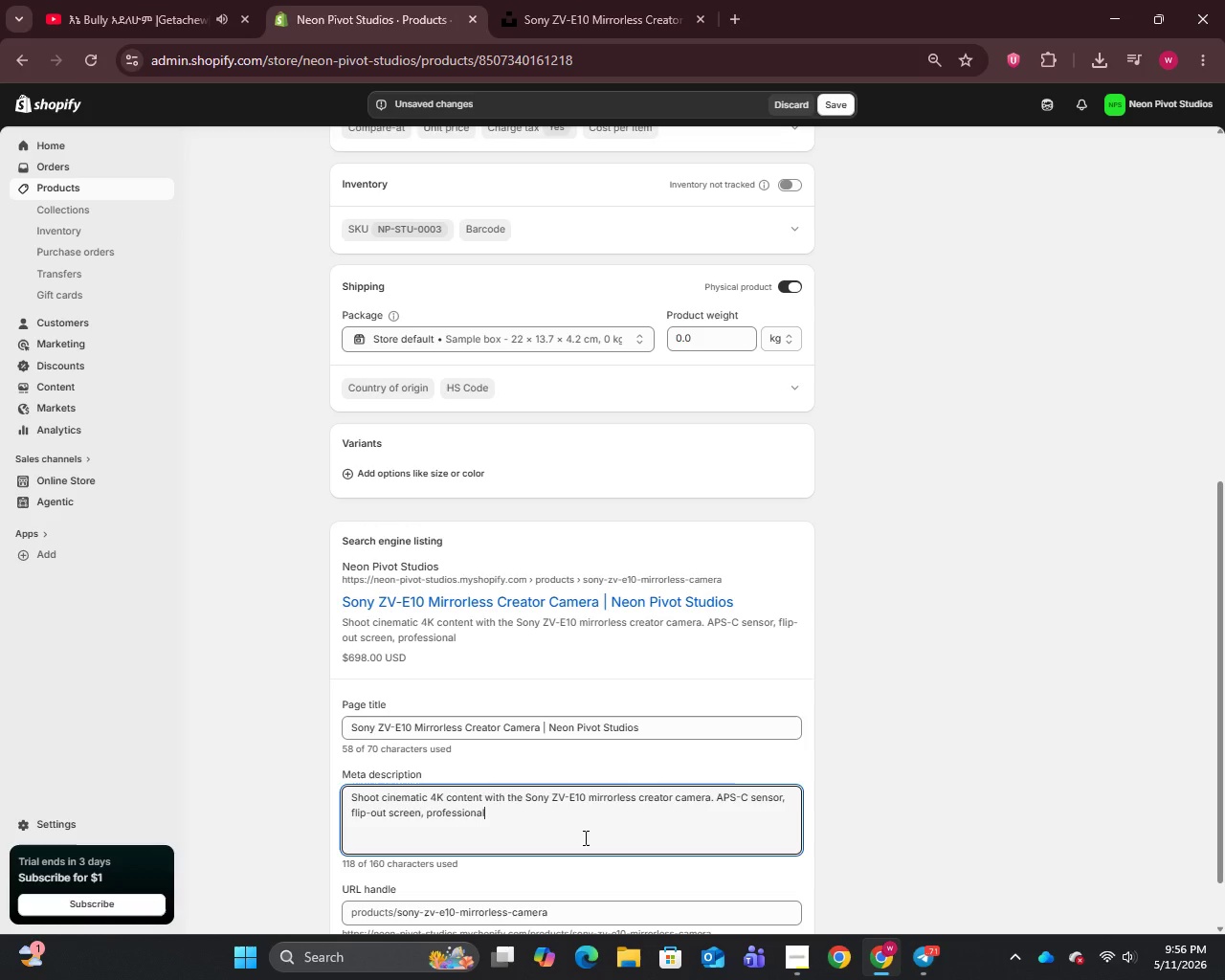 
type( video production. Shop Neon Pivot S)
 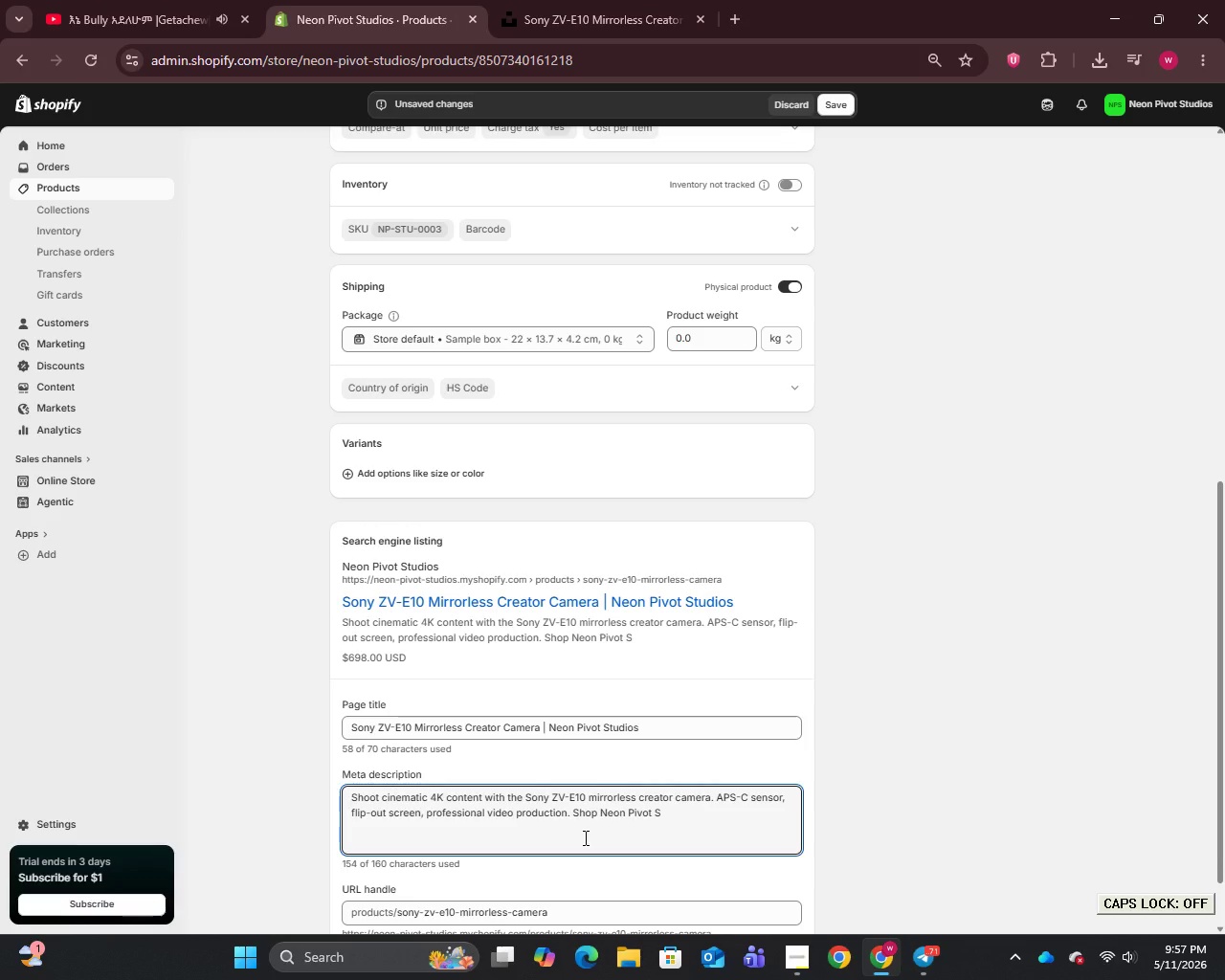 
type(tudio)
 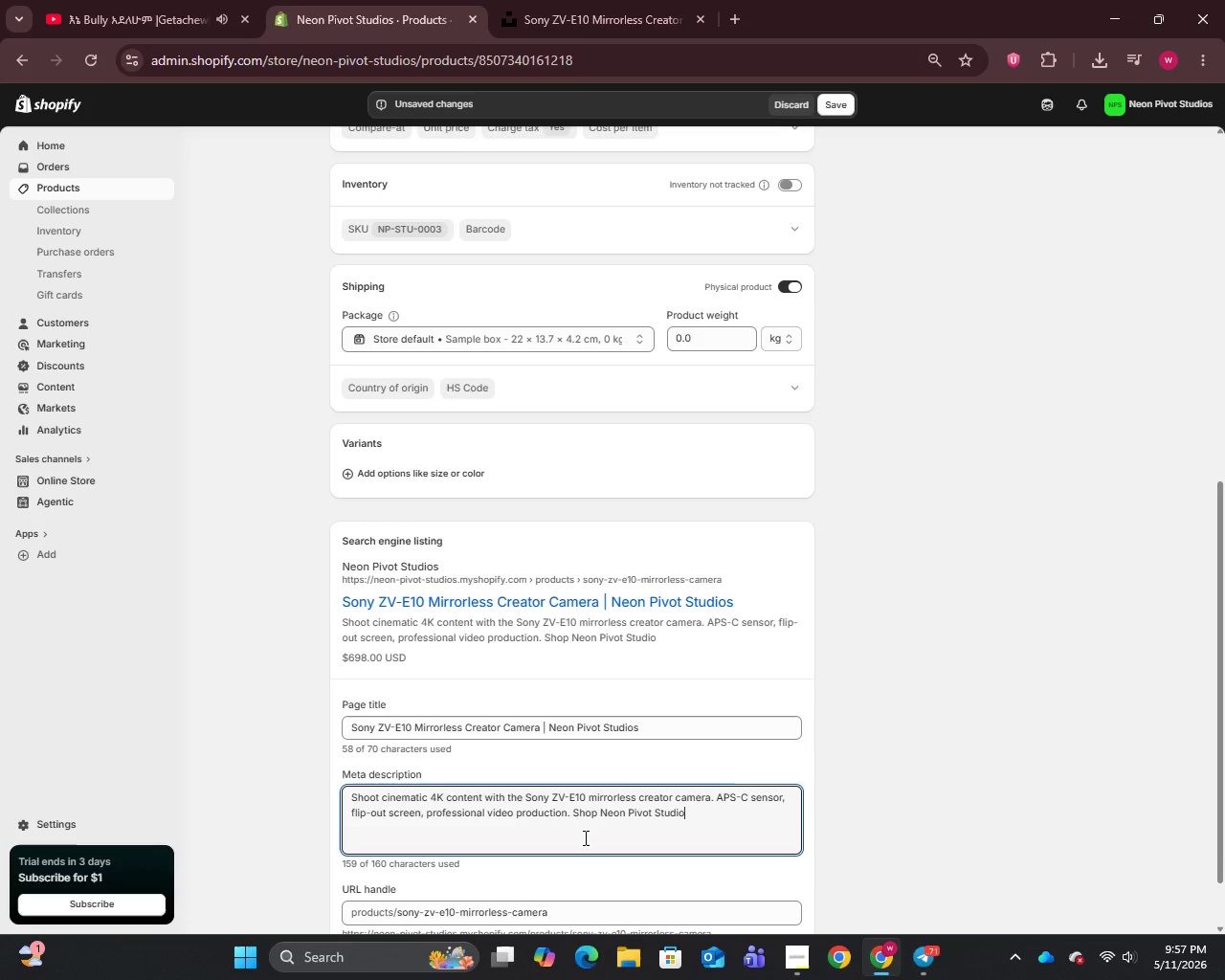 
wait(8.28)
 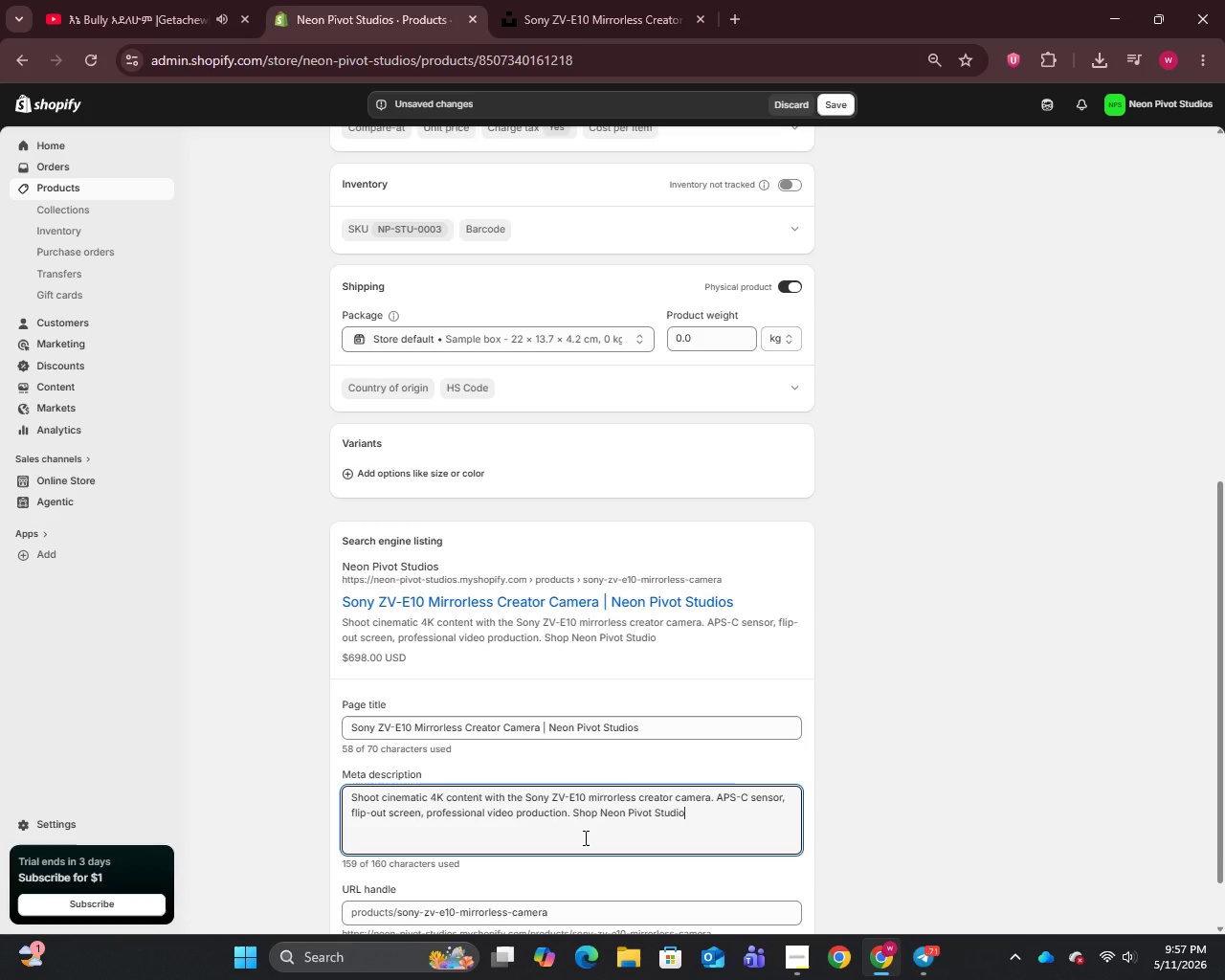 
key(S)
 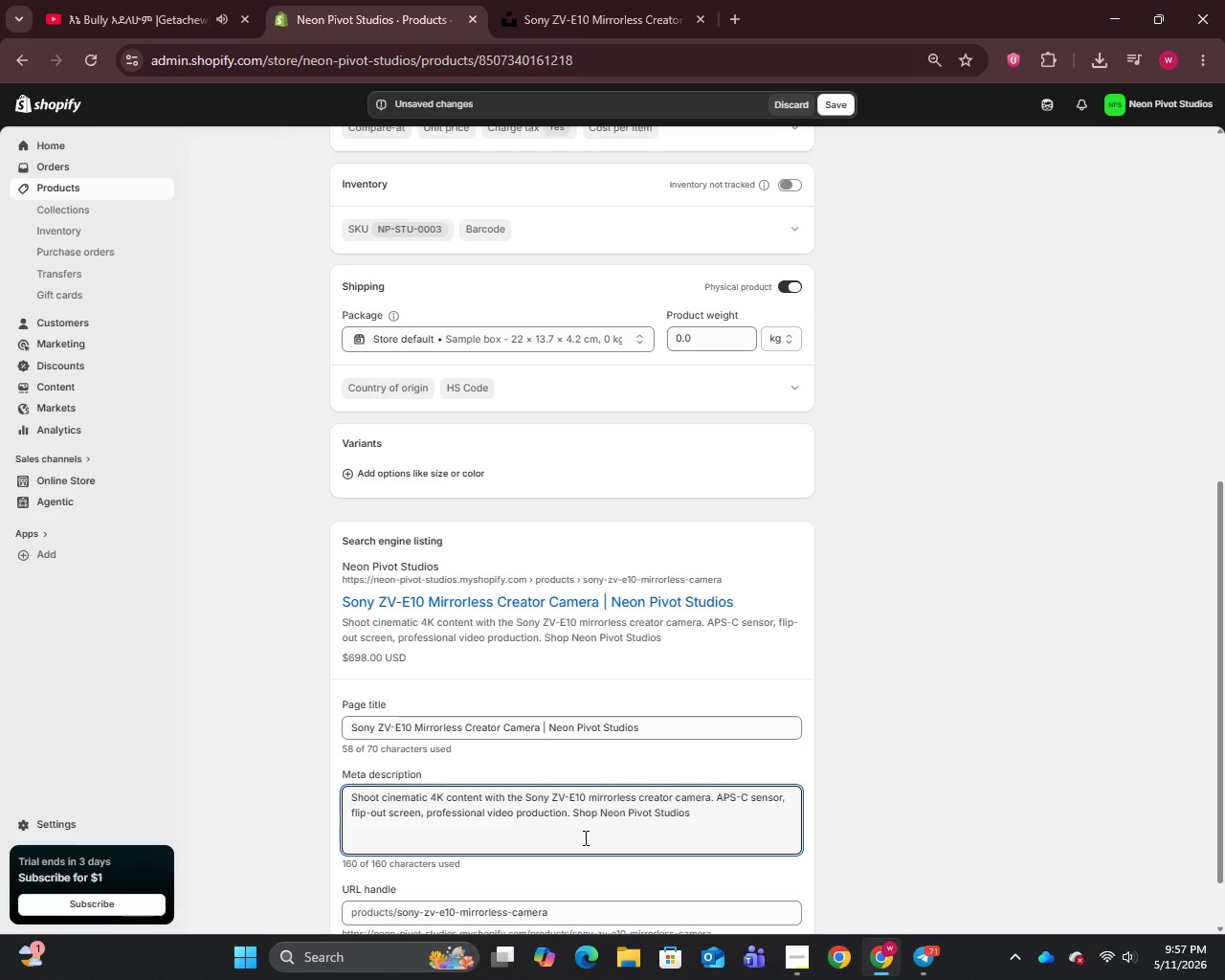 
key(Period)
 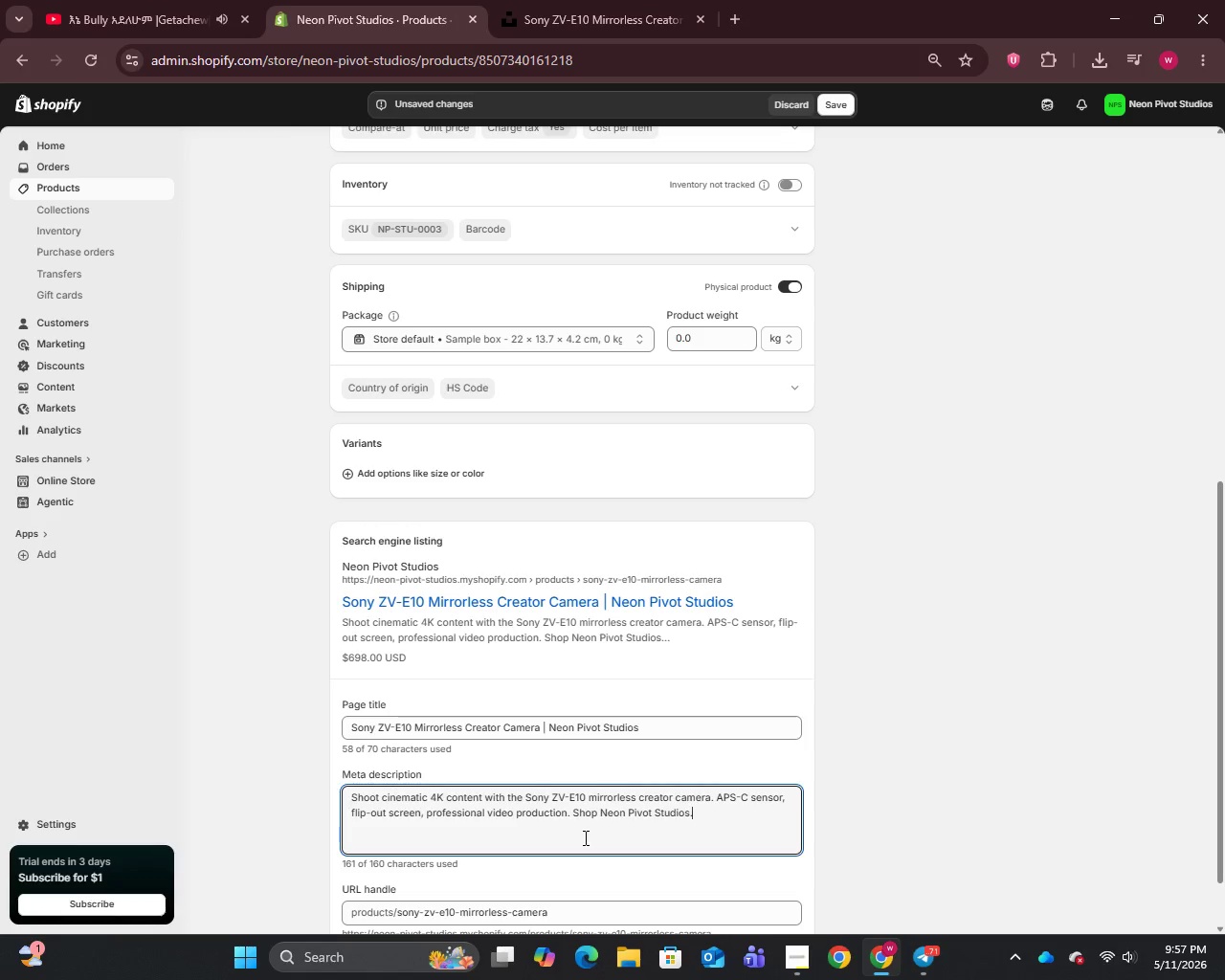 
key(Backspace)
 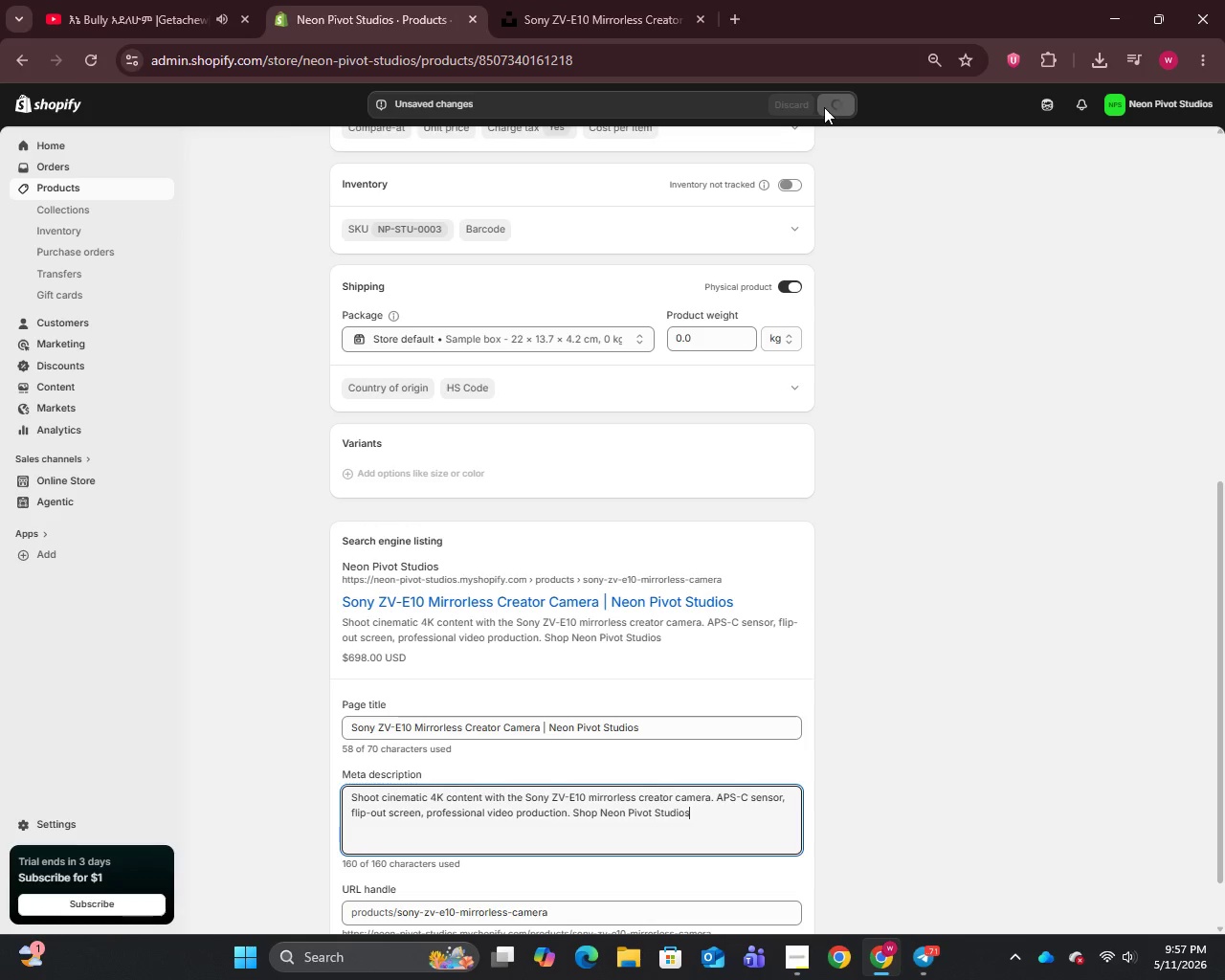 
wait(11.02)
 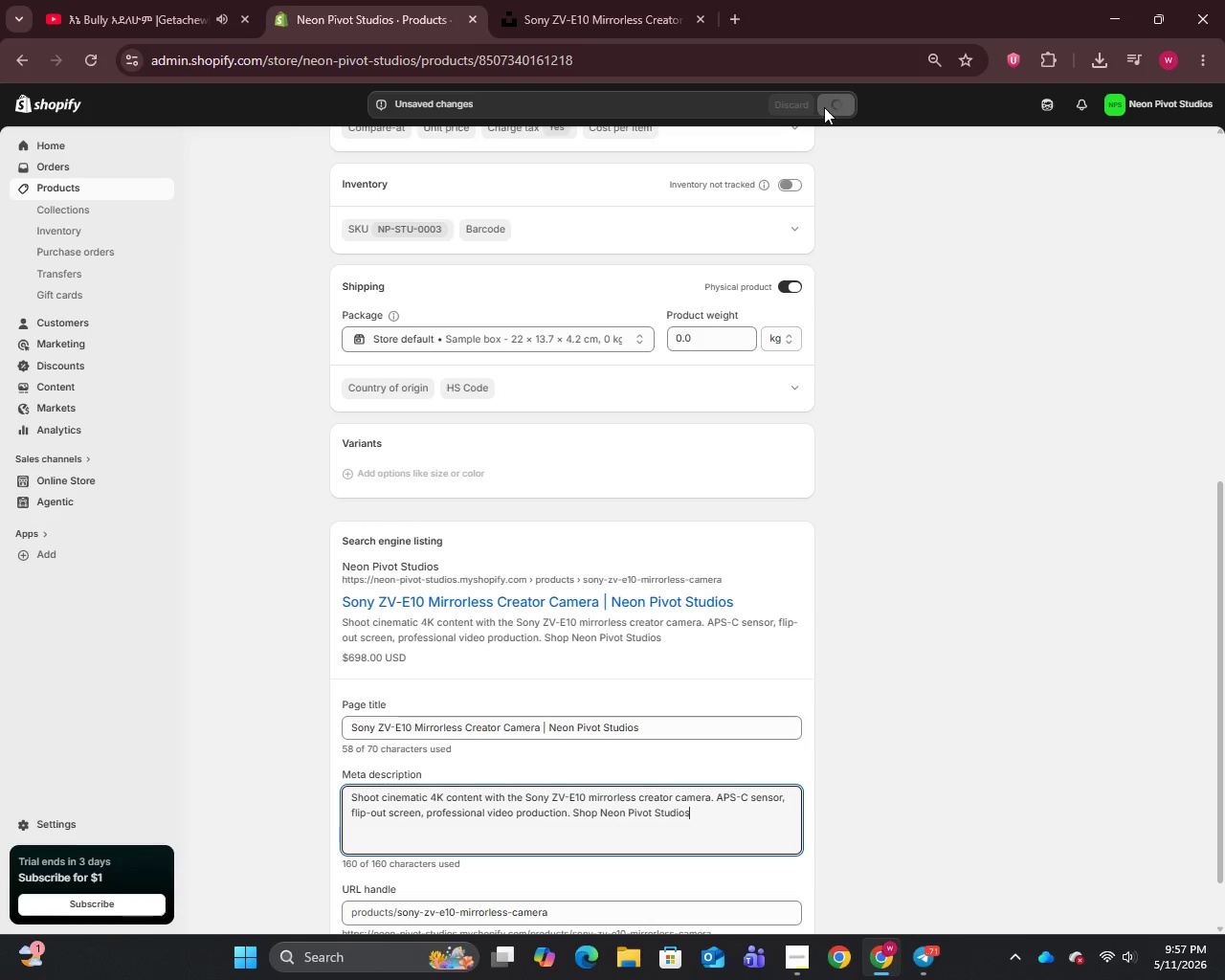 
left_click([60, 191])
 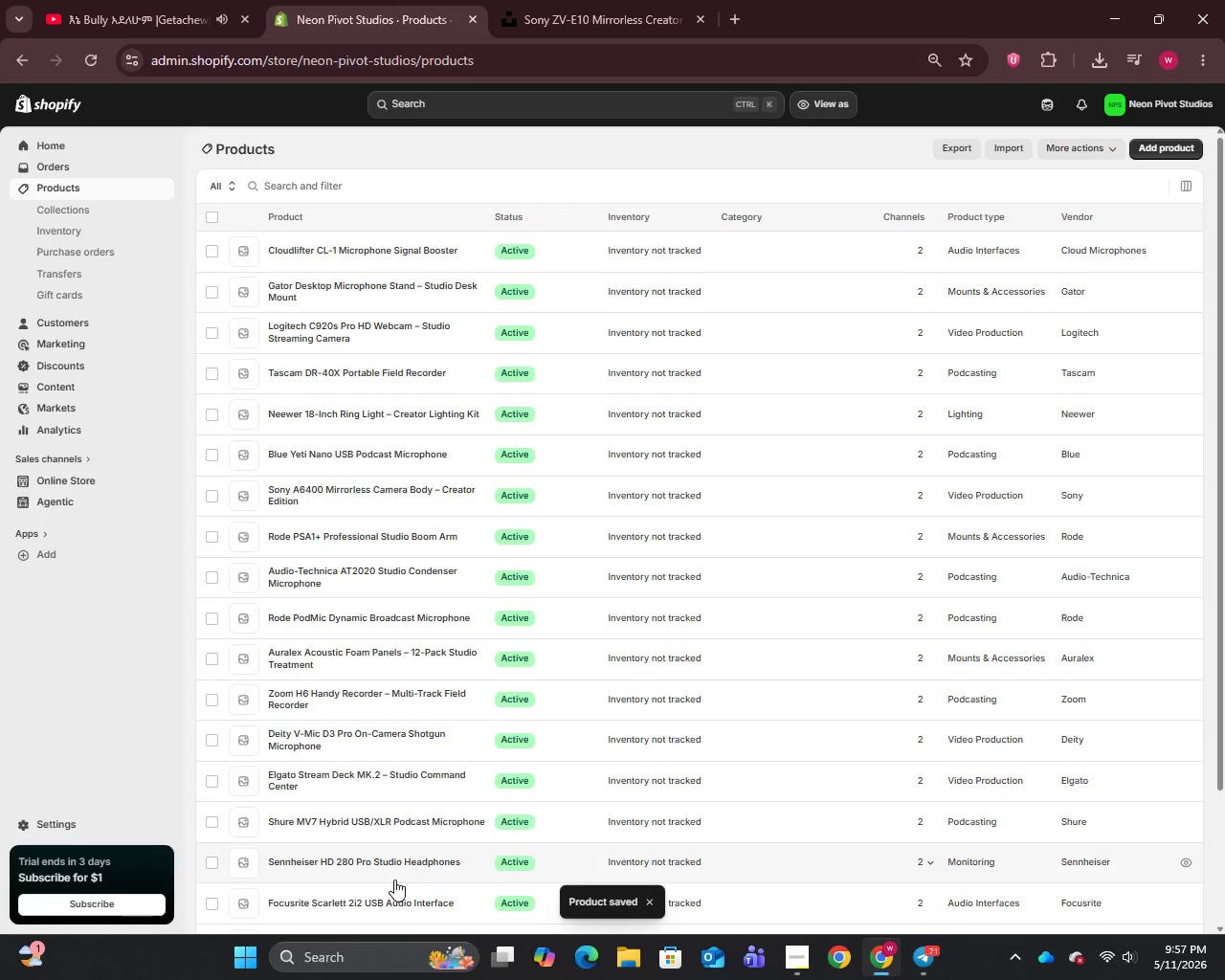 
scroll: coordinate [394, 880], scroll_direction: down, amount: 3.0
 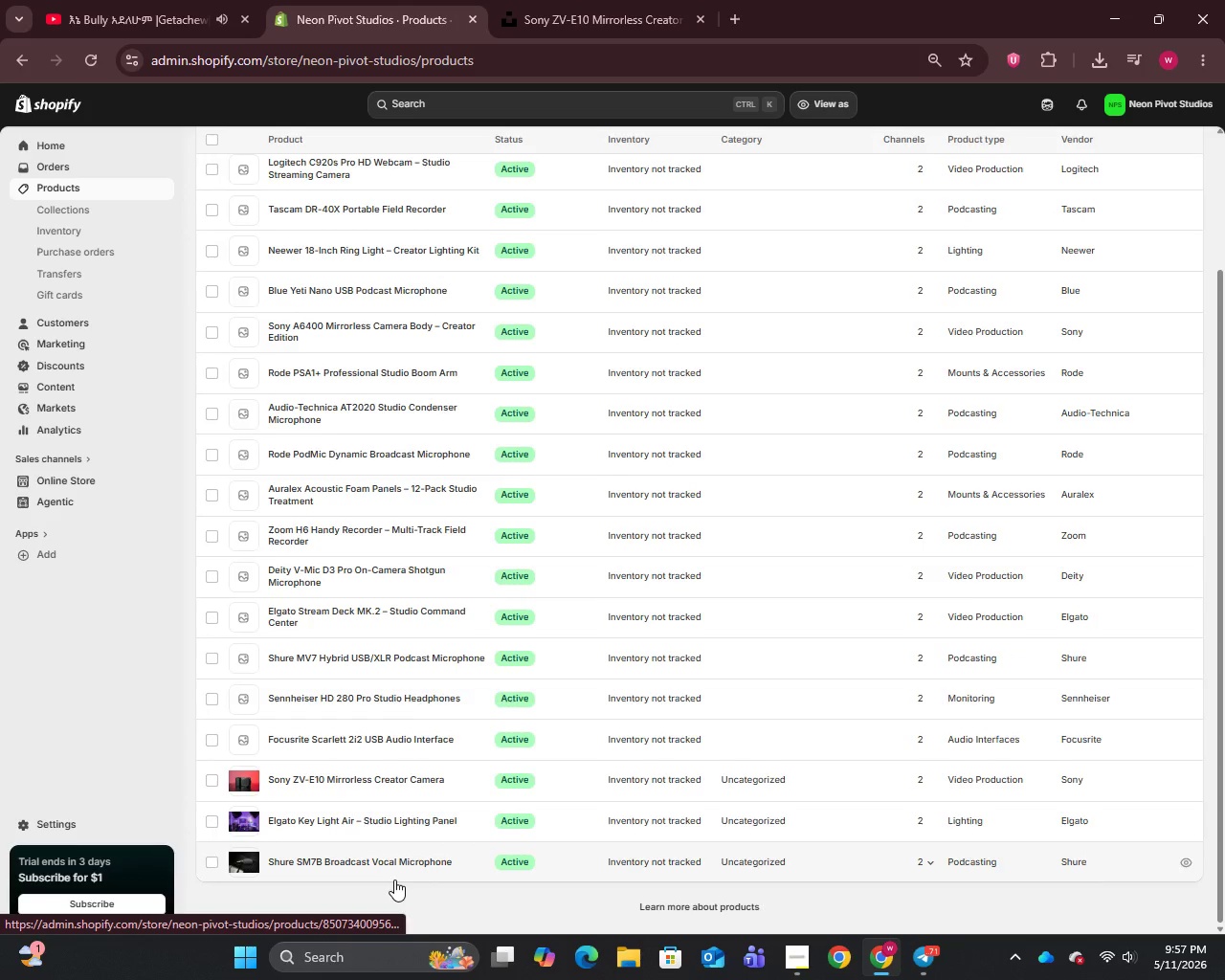 
scroll: coordinate [394, 880], scroll_direction: up, amount: 2.0
 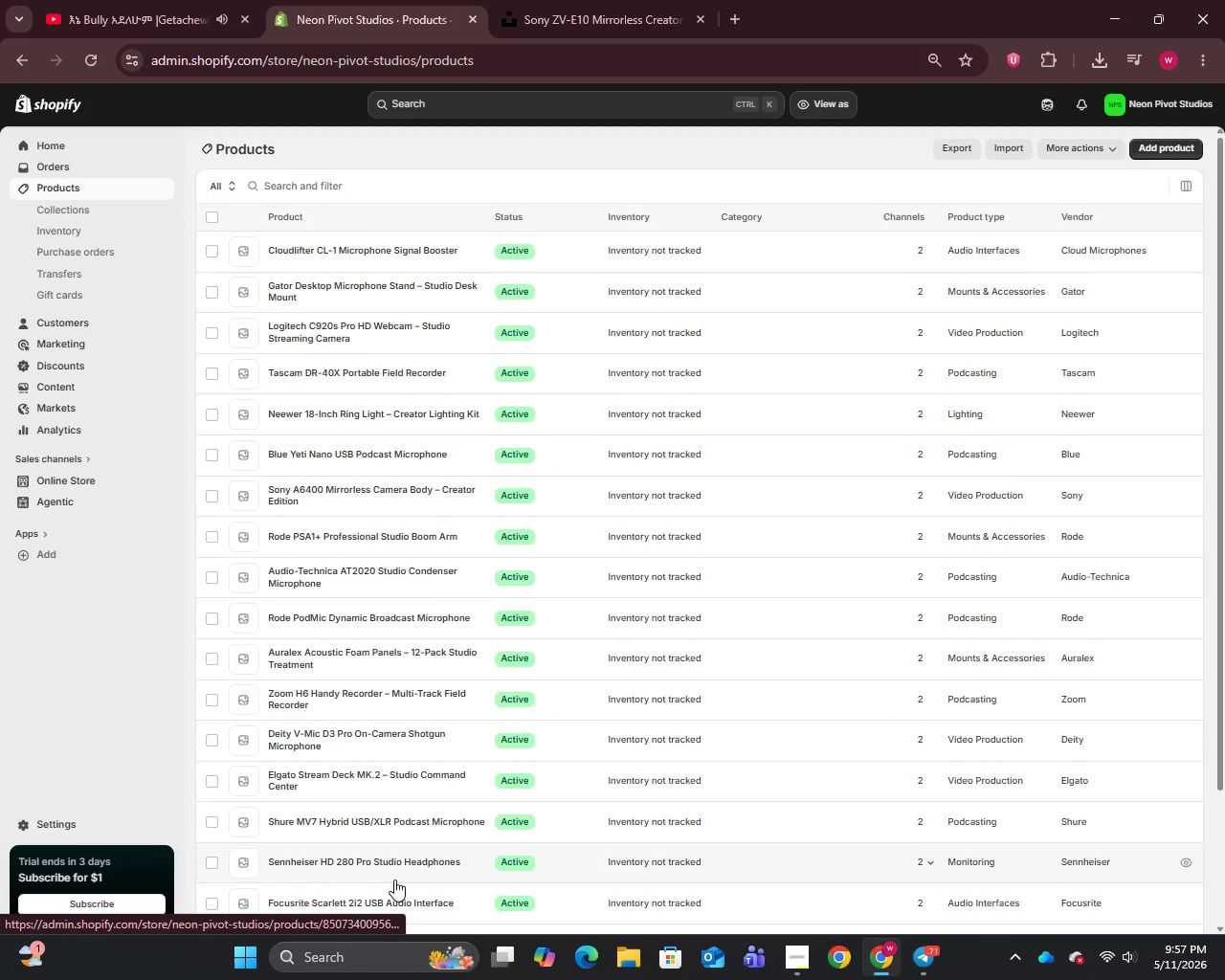 
scroll: coordinate [394, 880], scroll_direction: down, amount: 1.0
 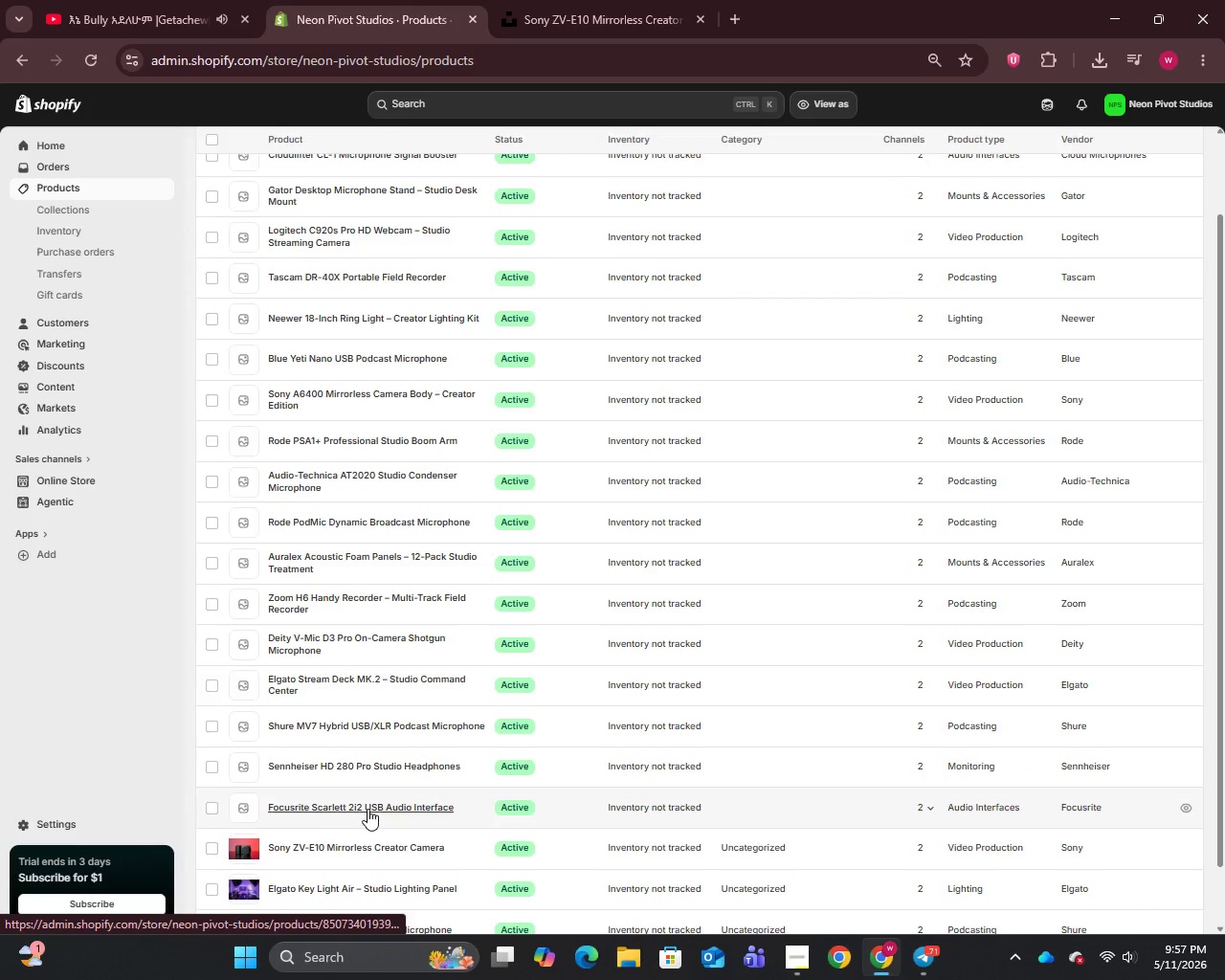 
left_click([368, 809])
 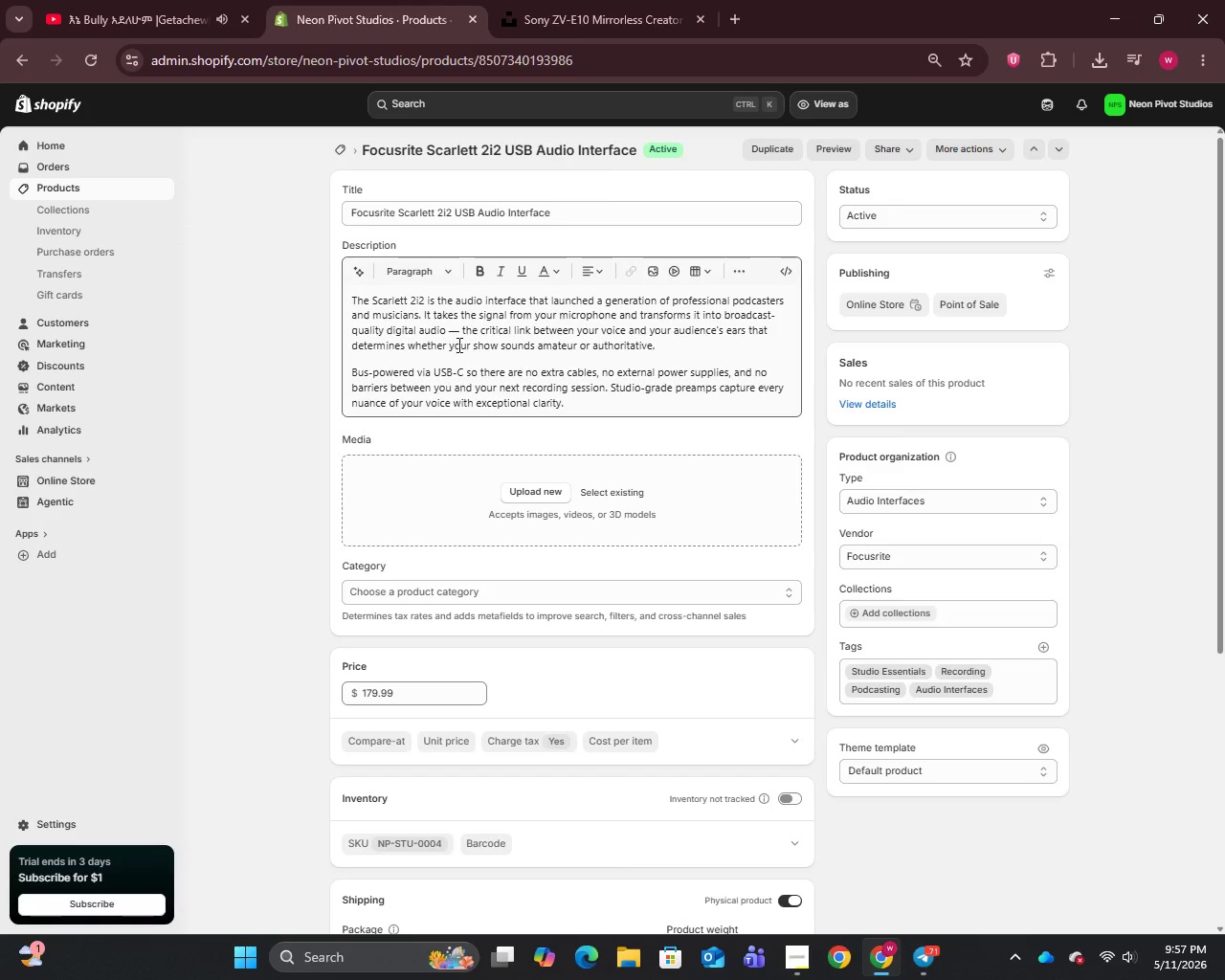 
left_click([457, 333])
 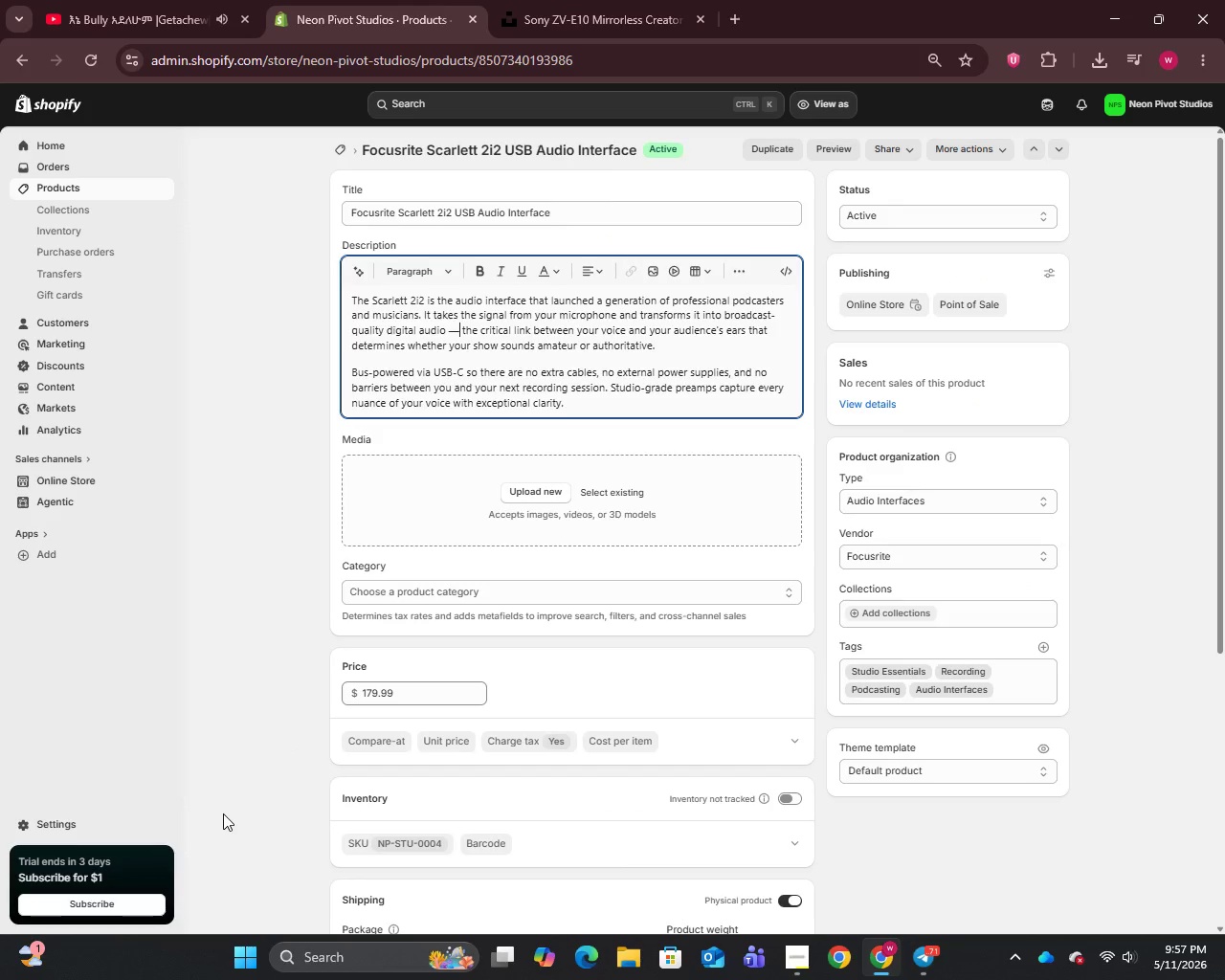 
key(Backspace)
 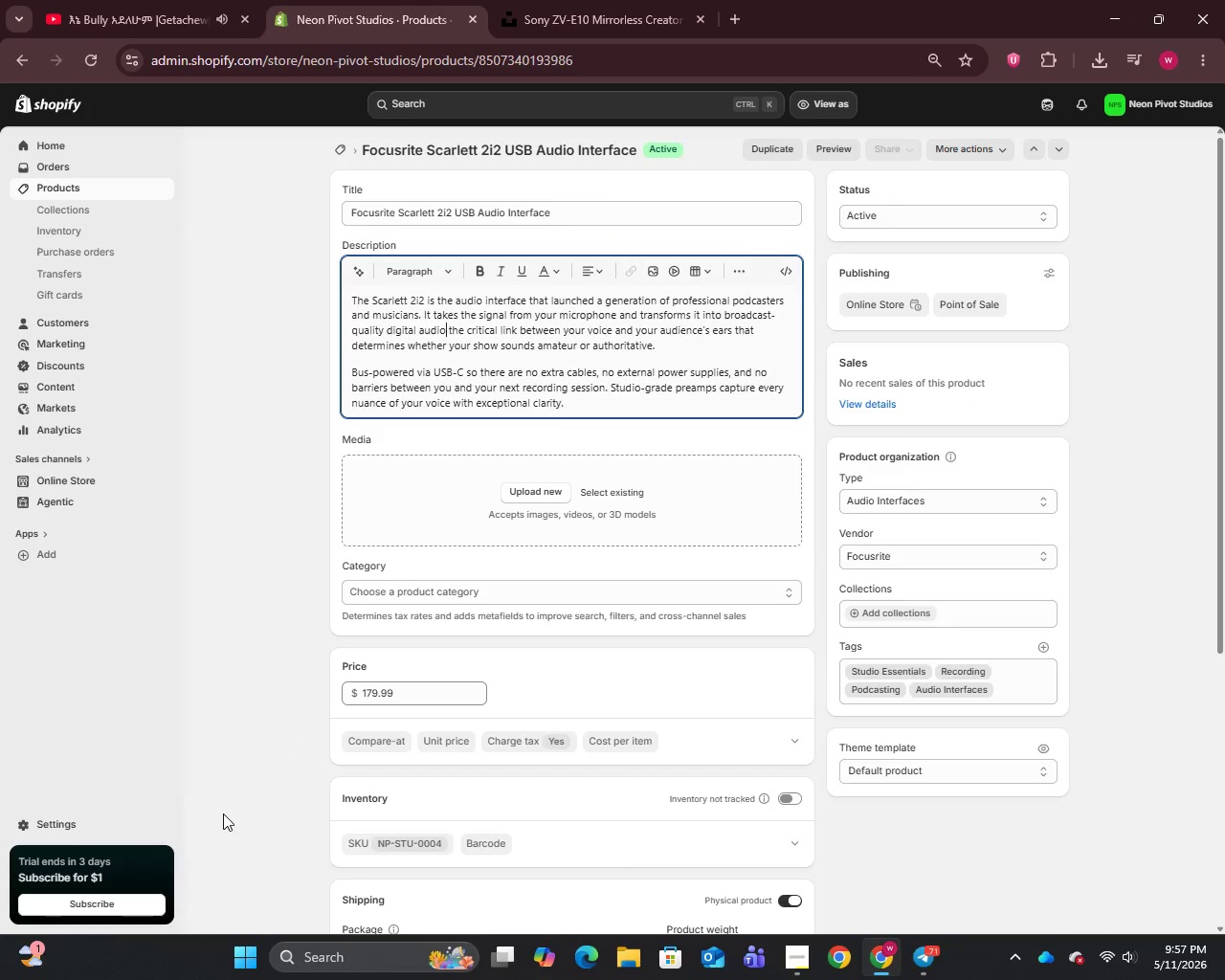 
key(Backspace)
 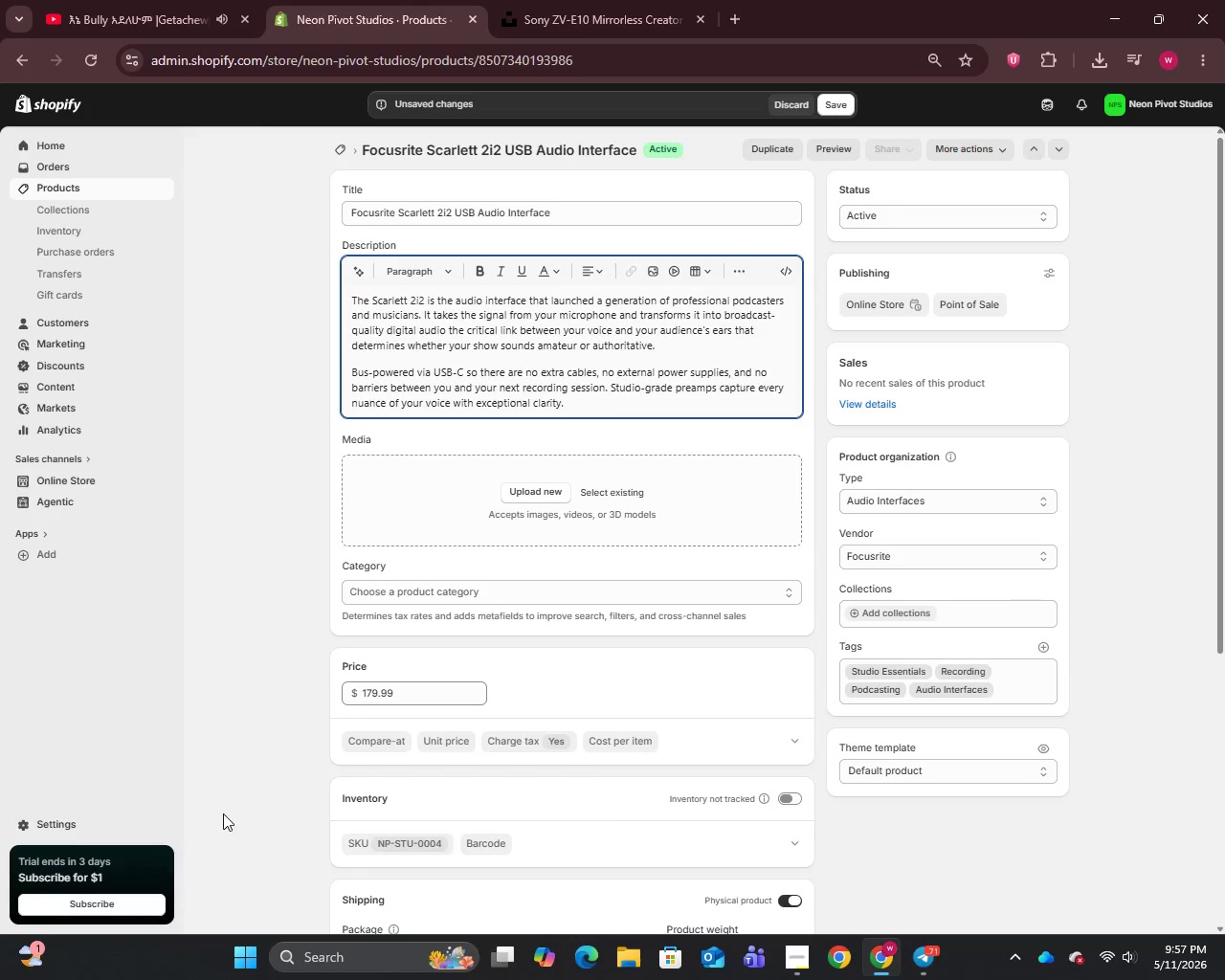 
key(Comma)
 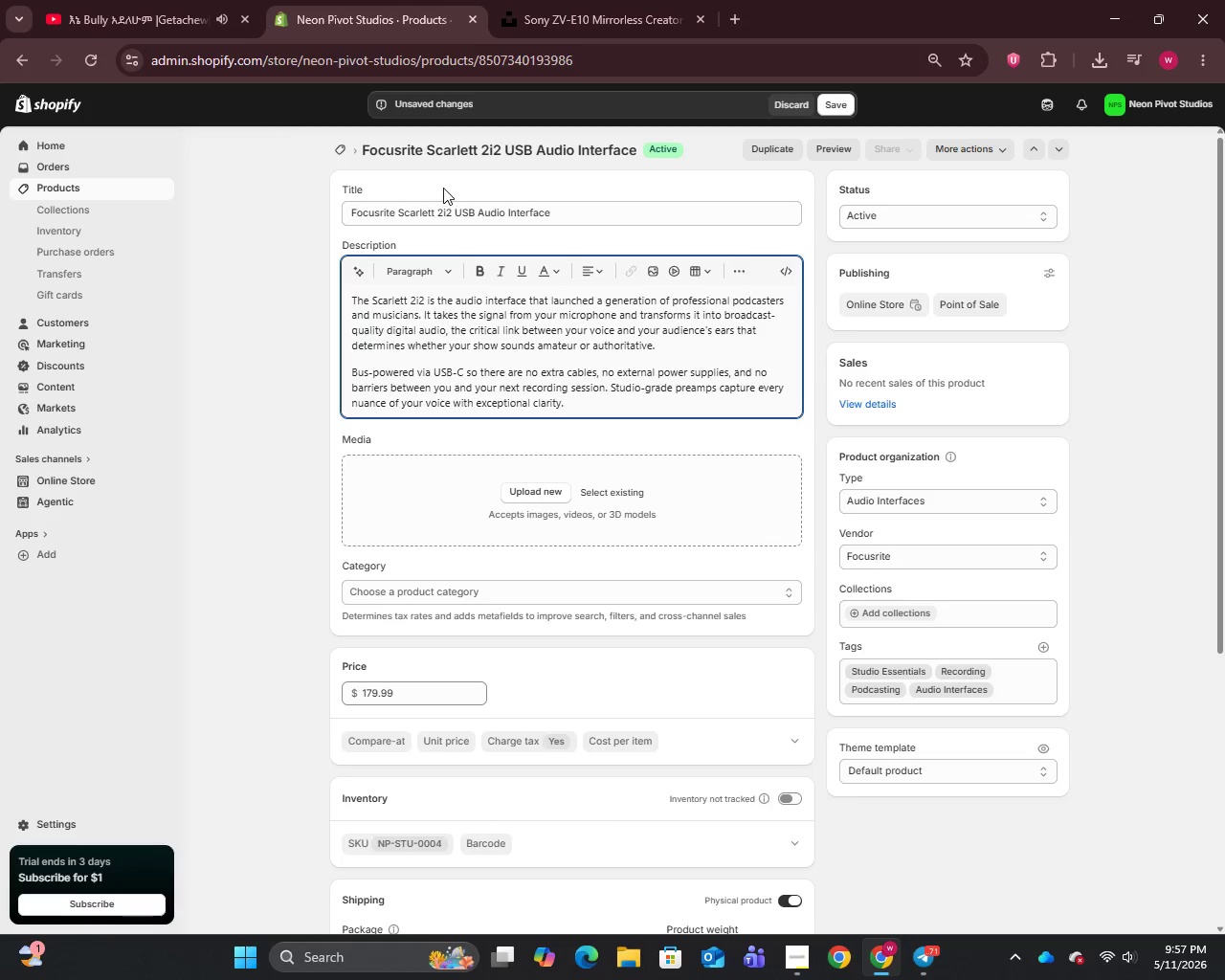 
left_click([441, 206])
 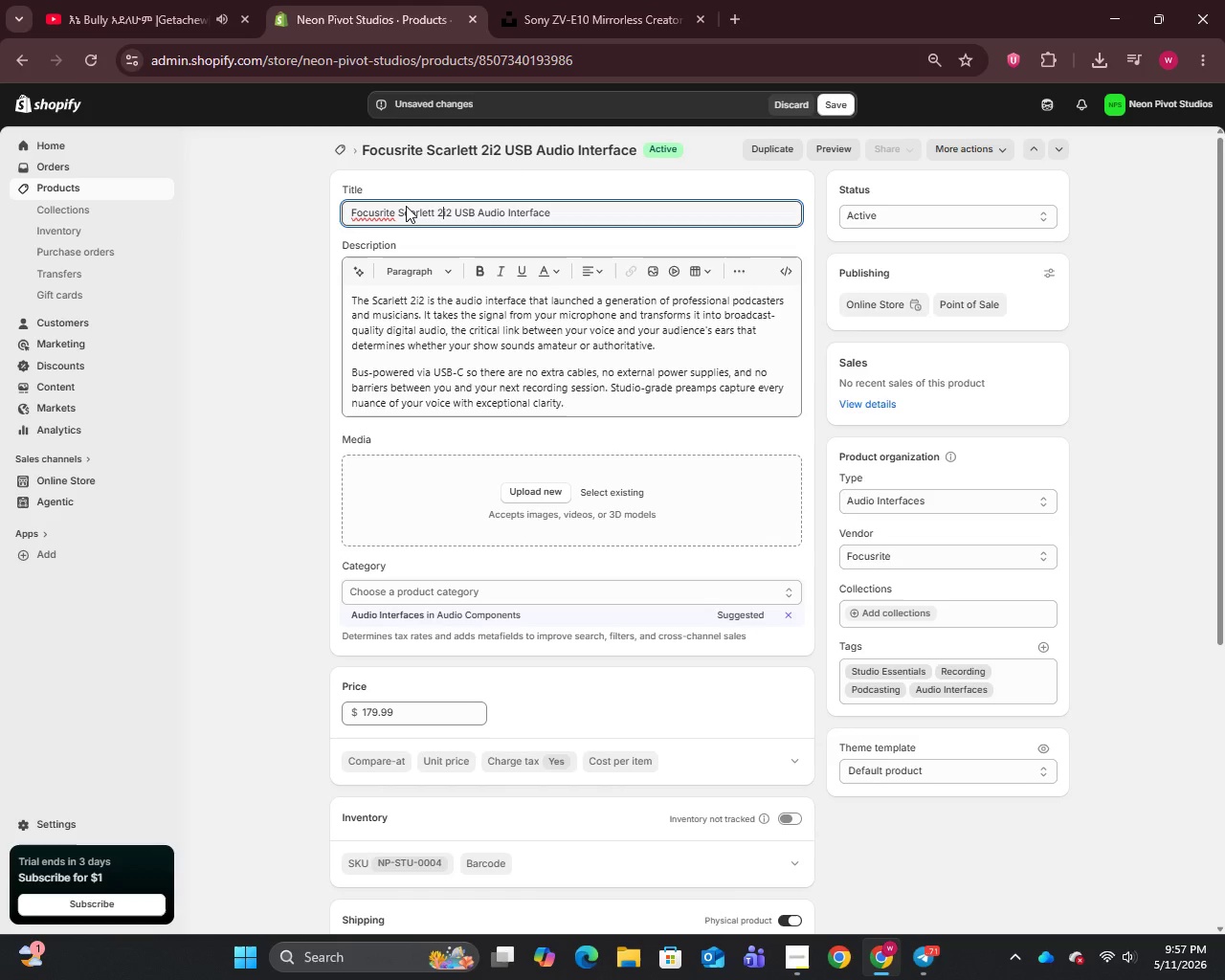 
key(Control+A)
 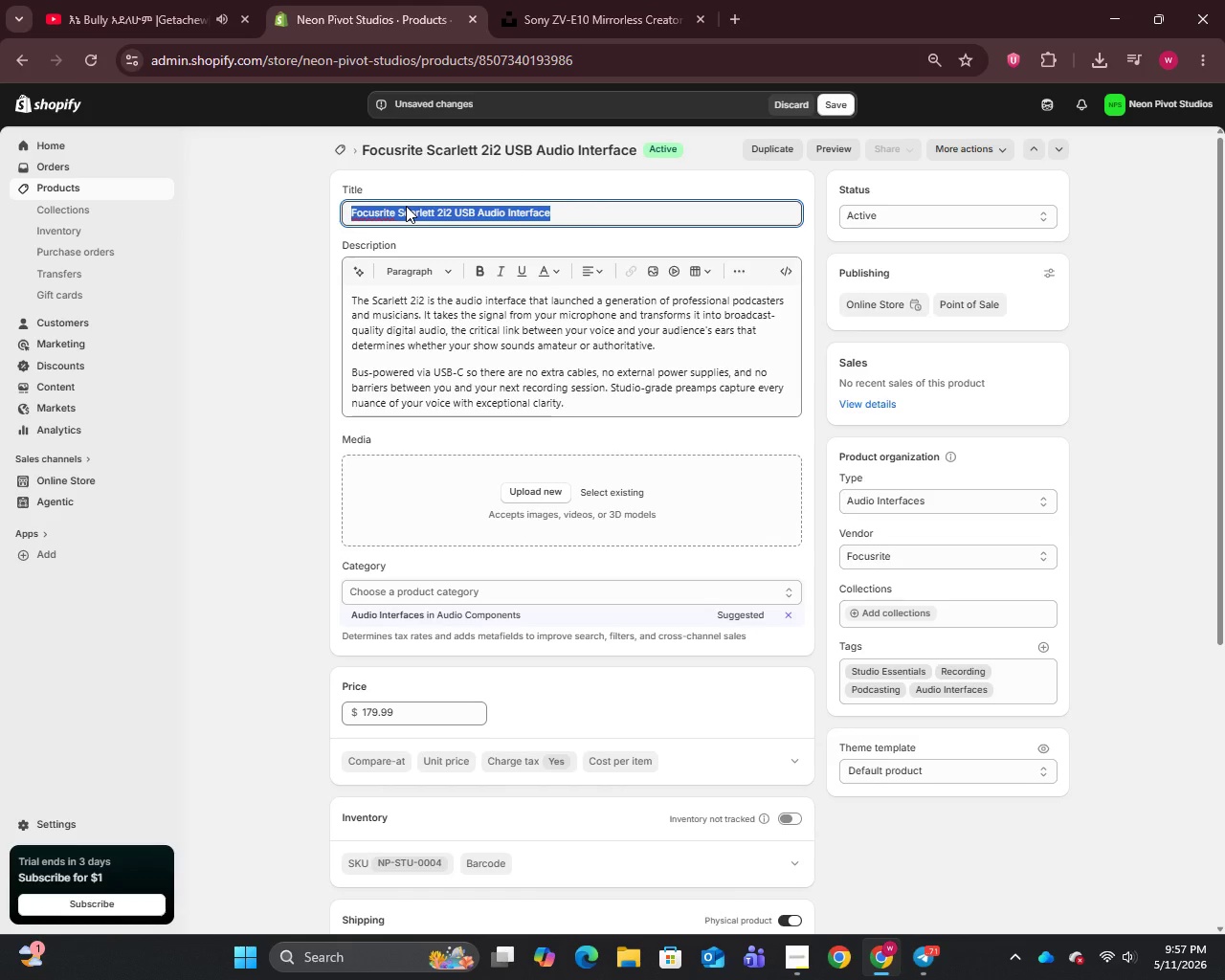 
key(Control+C)
 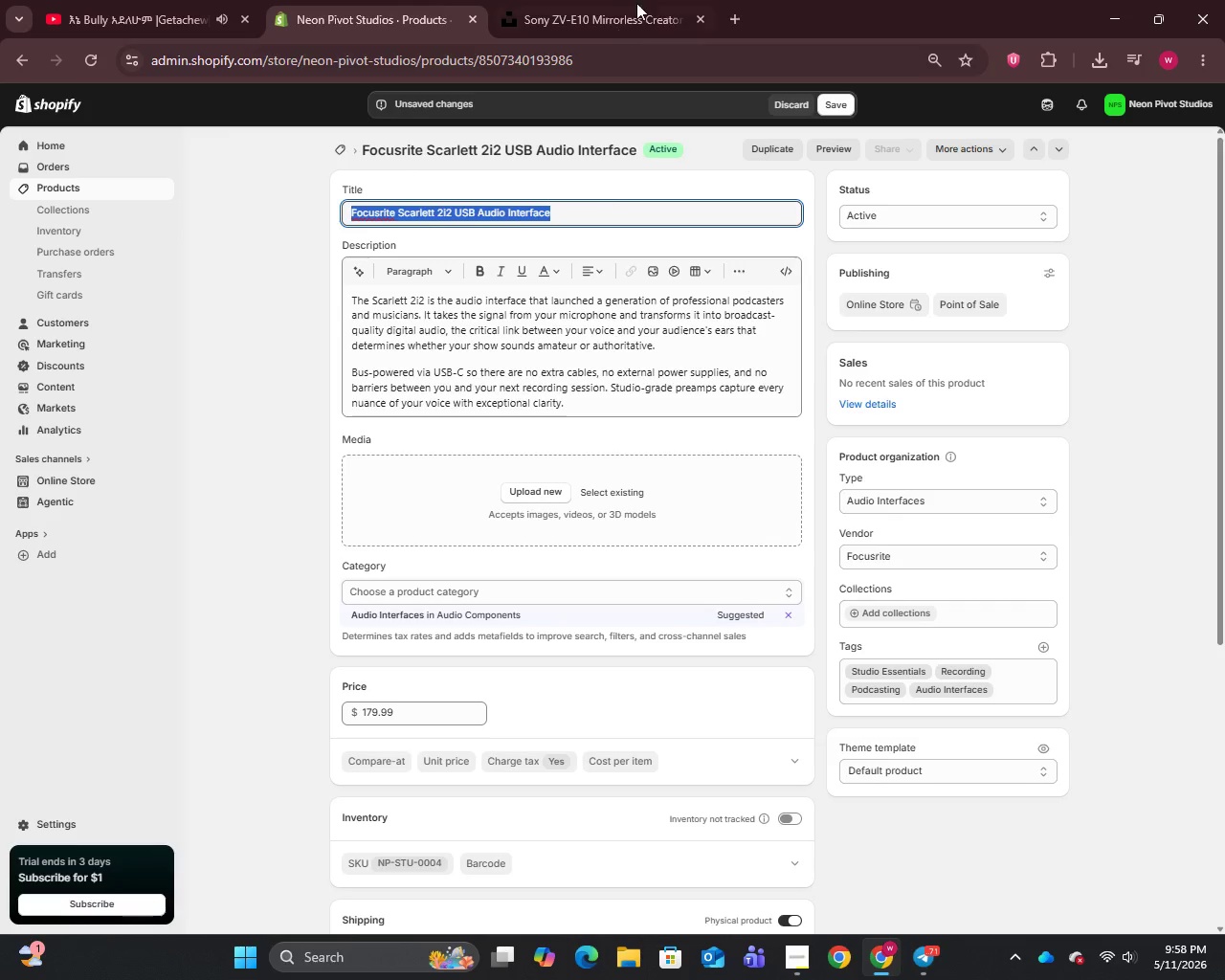 
left_click([638, 0])
 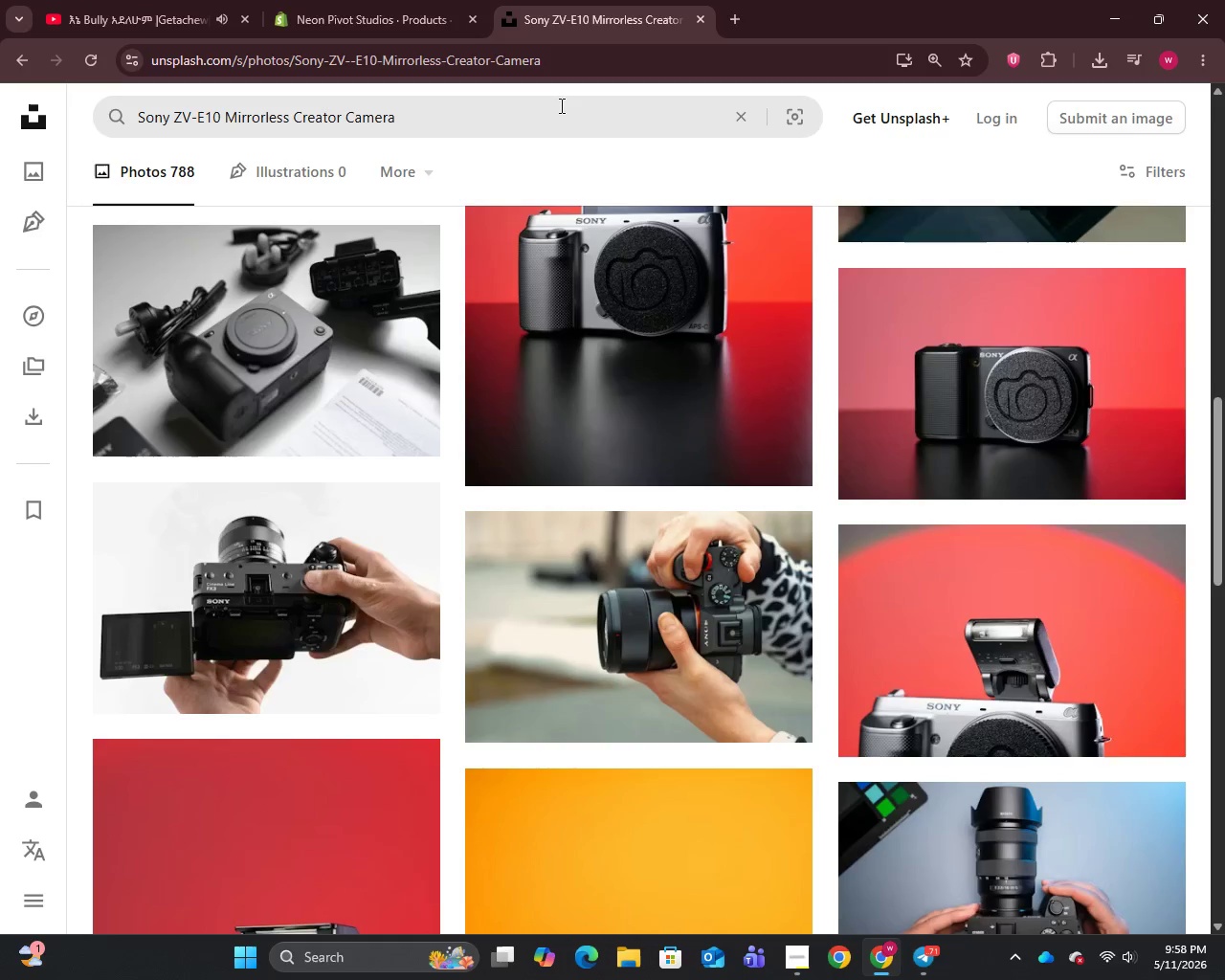 
left_click([560, 105])
 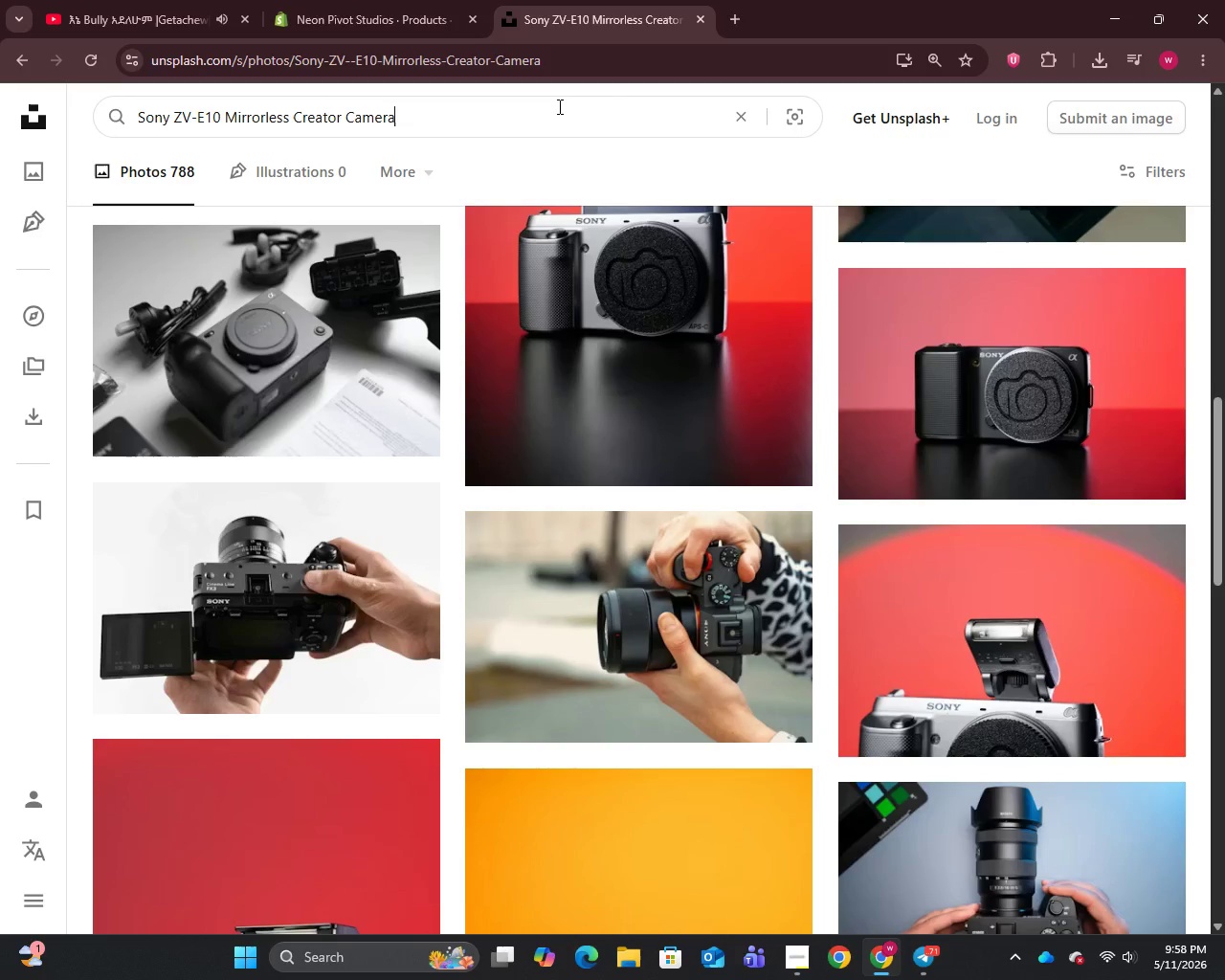 
key(Control+A)
 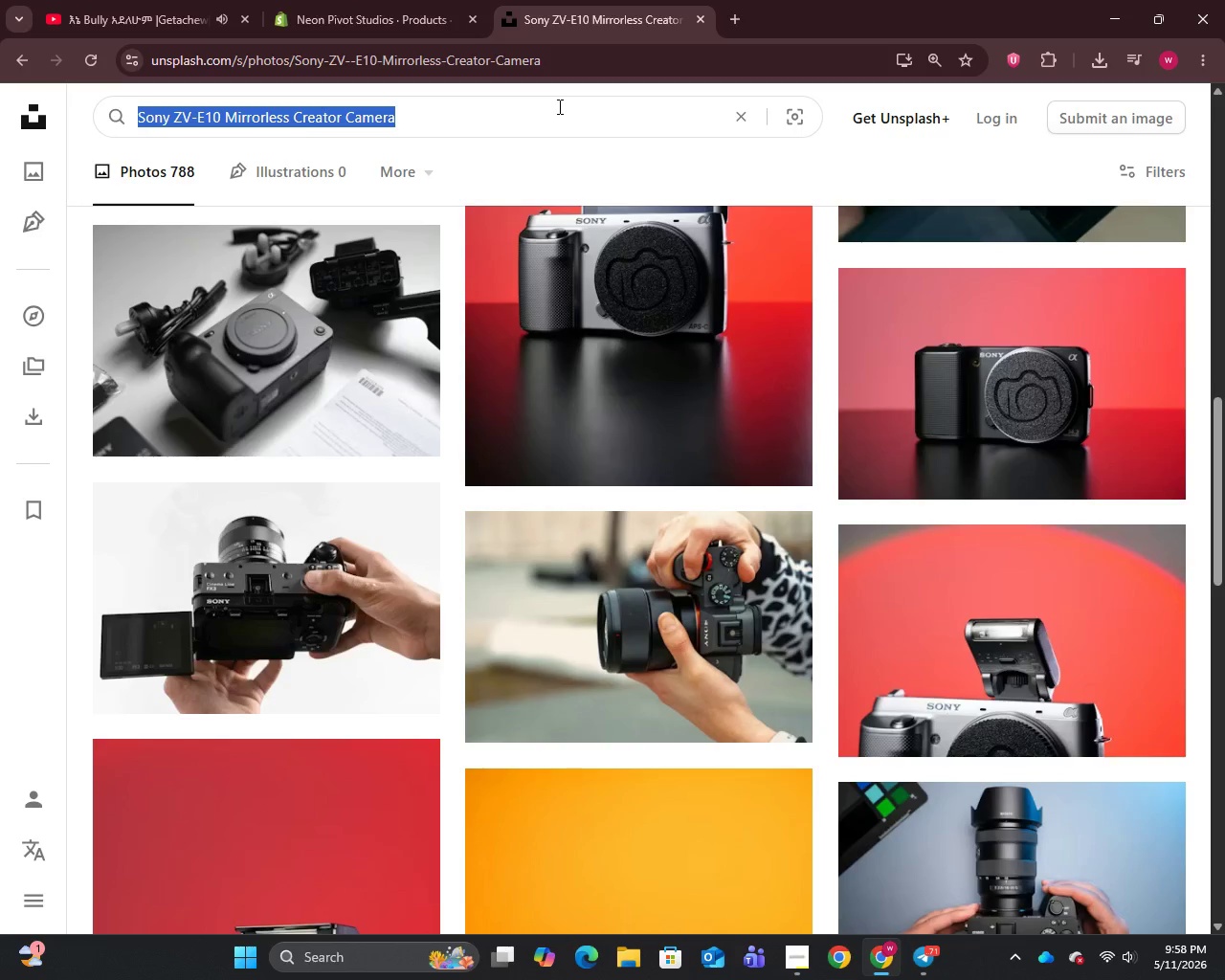 
key(Control+V)
 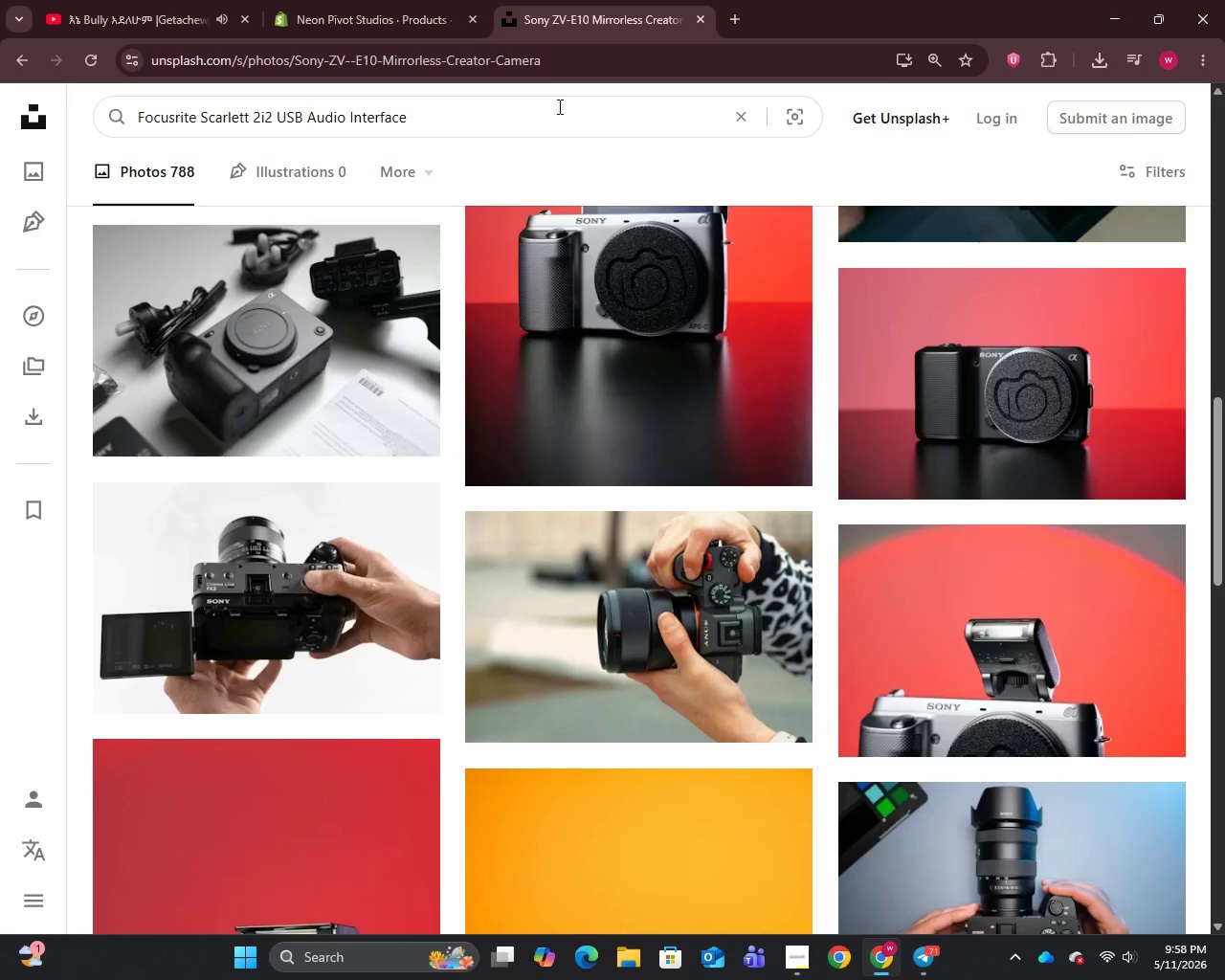 
key(Enter)
 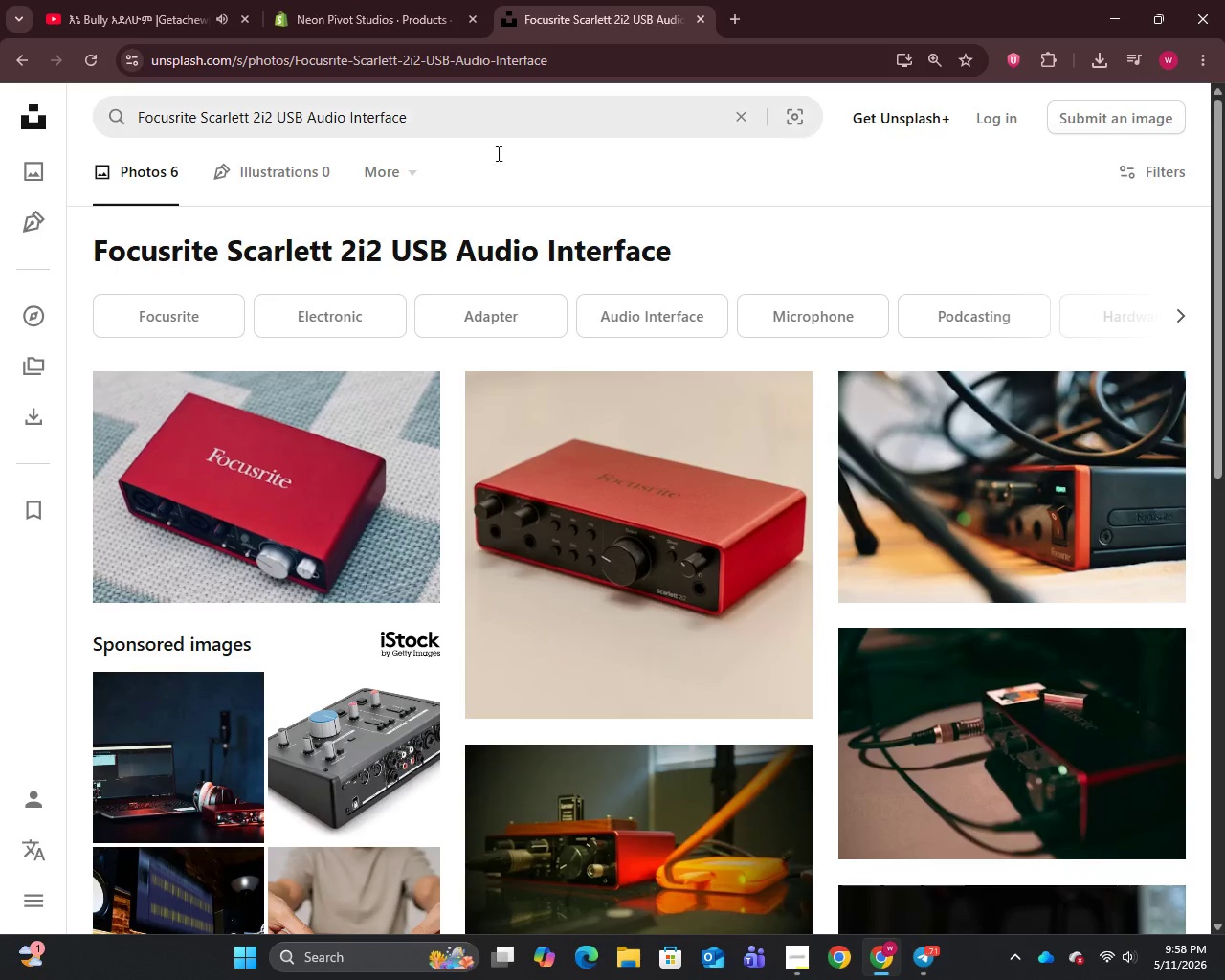 
right_click([282, 483])
 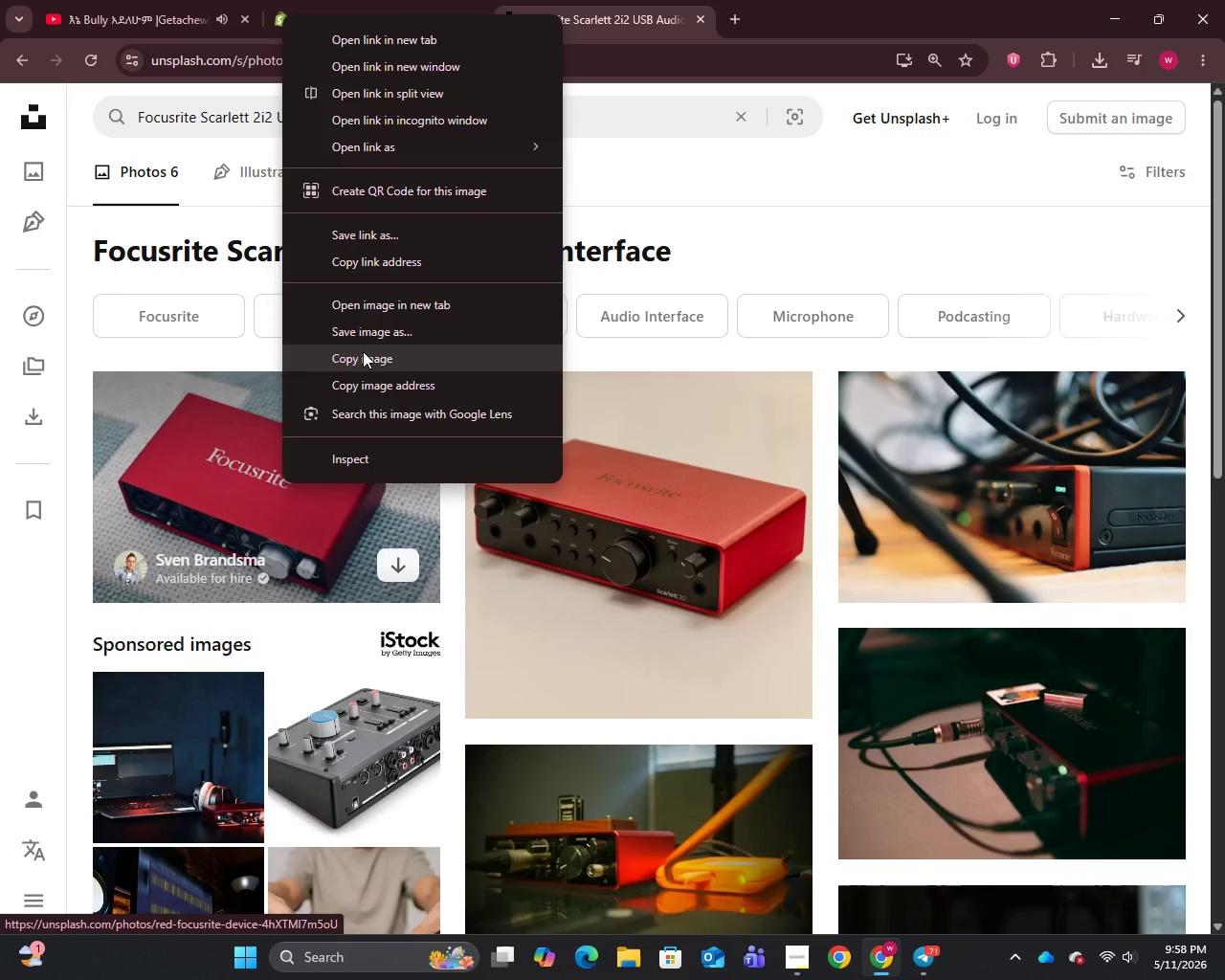 
left_click([358, 323])
 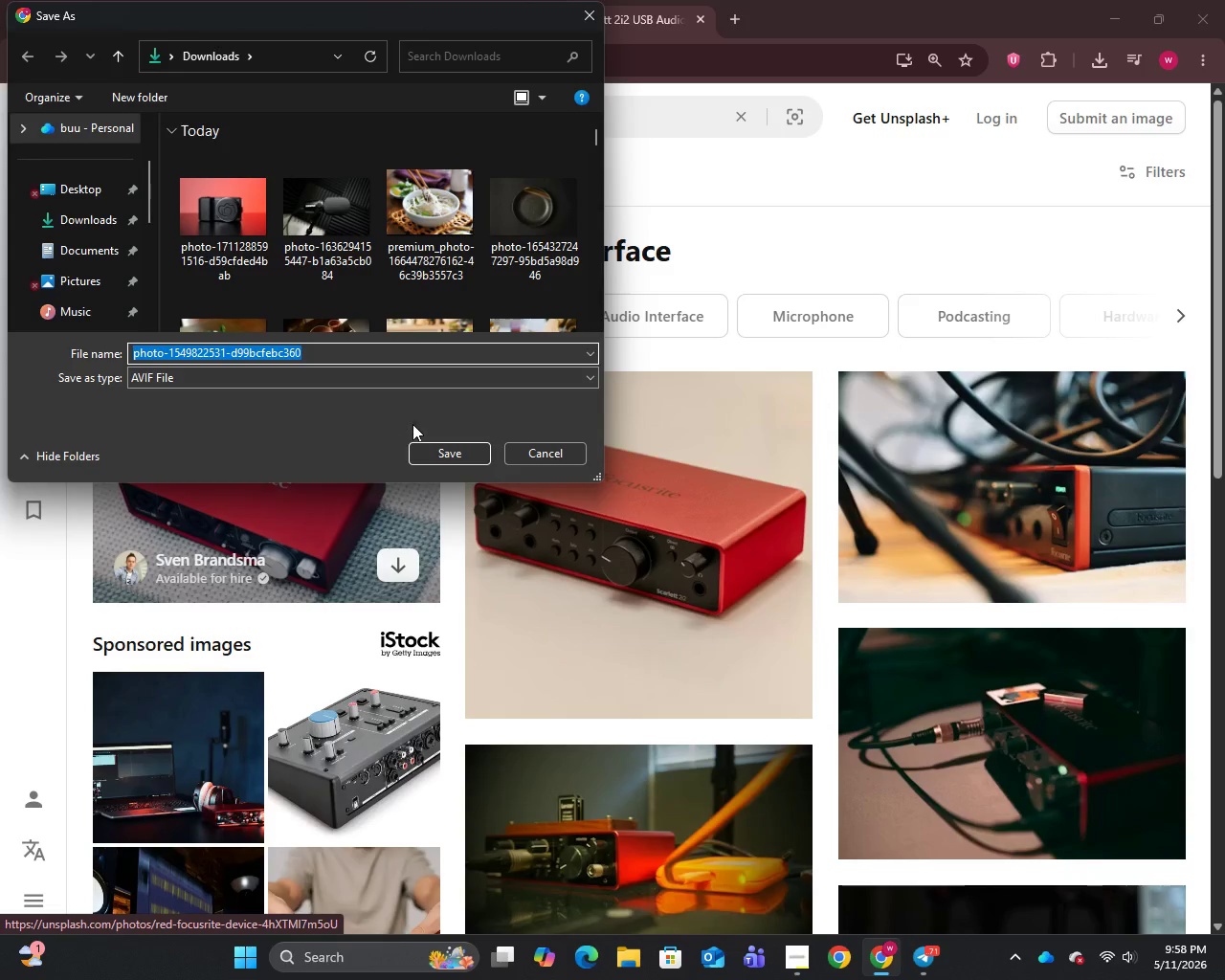 
left_click([445, 451])
 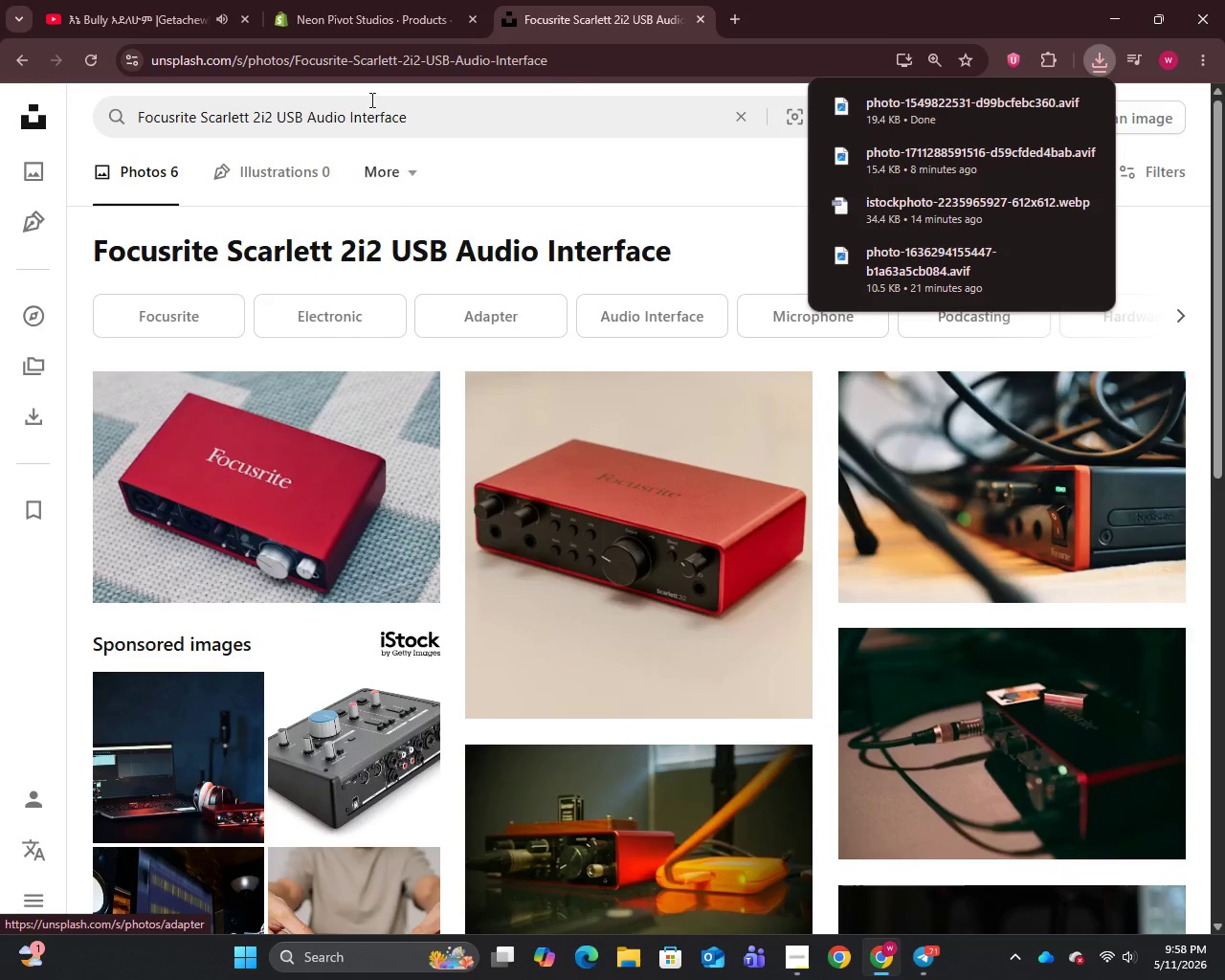 
left_click([383, 0])
 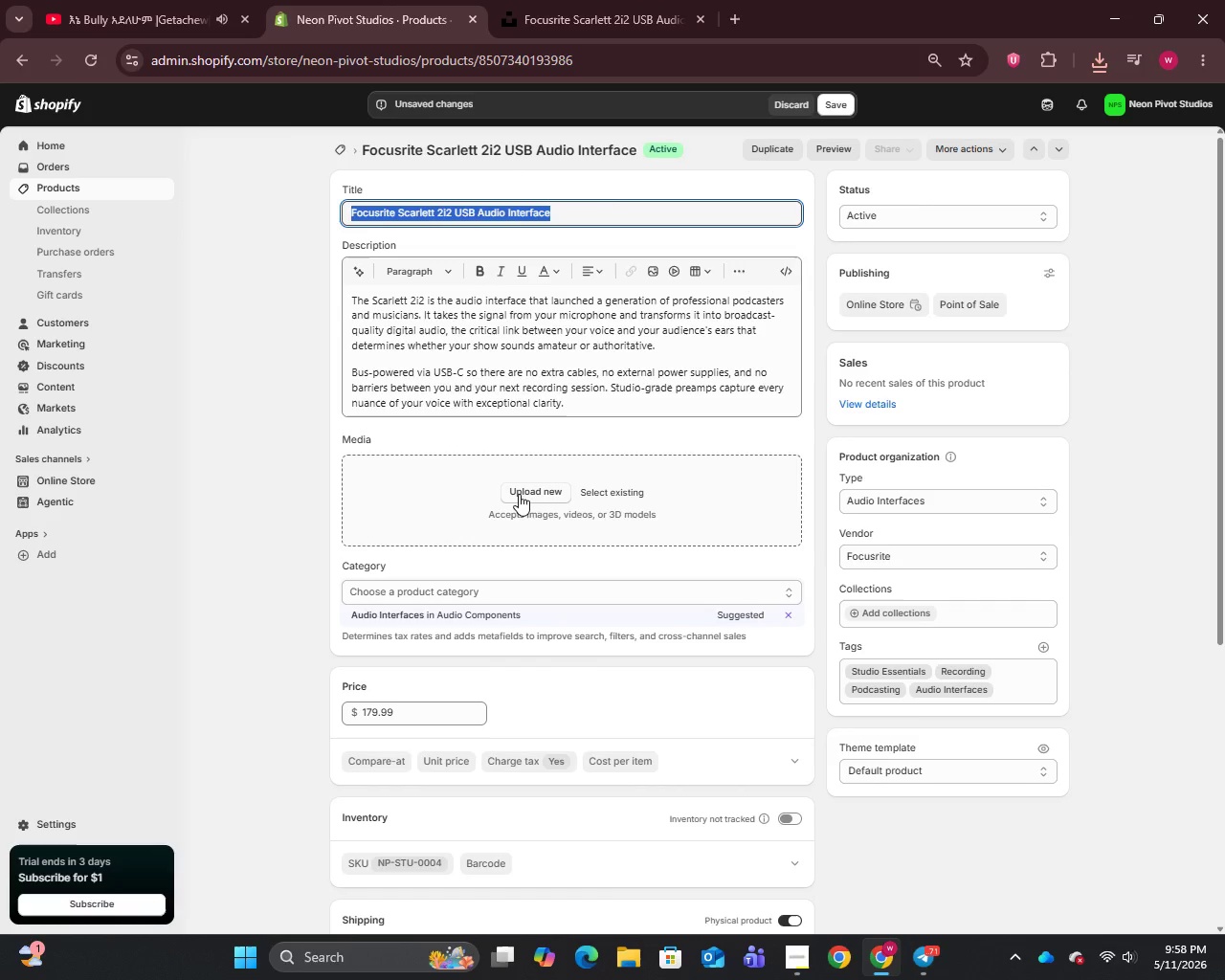 
left_click([519, 494])
 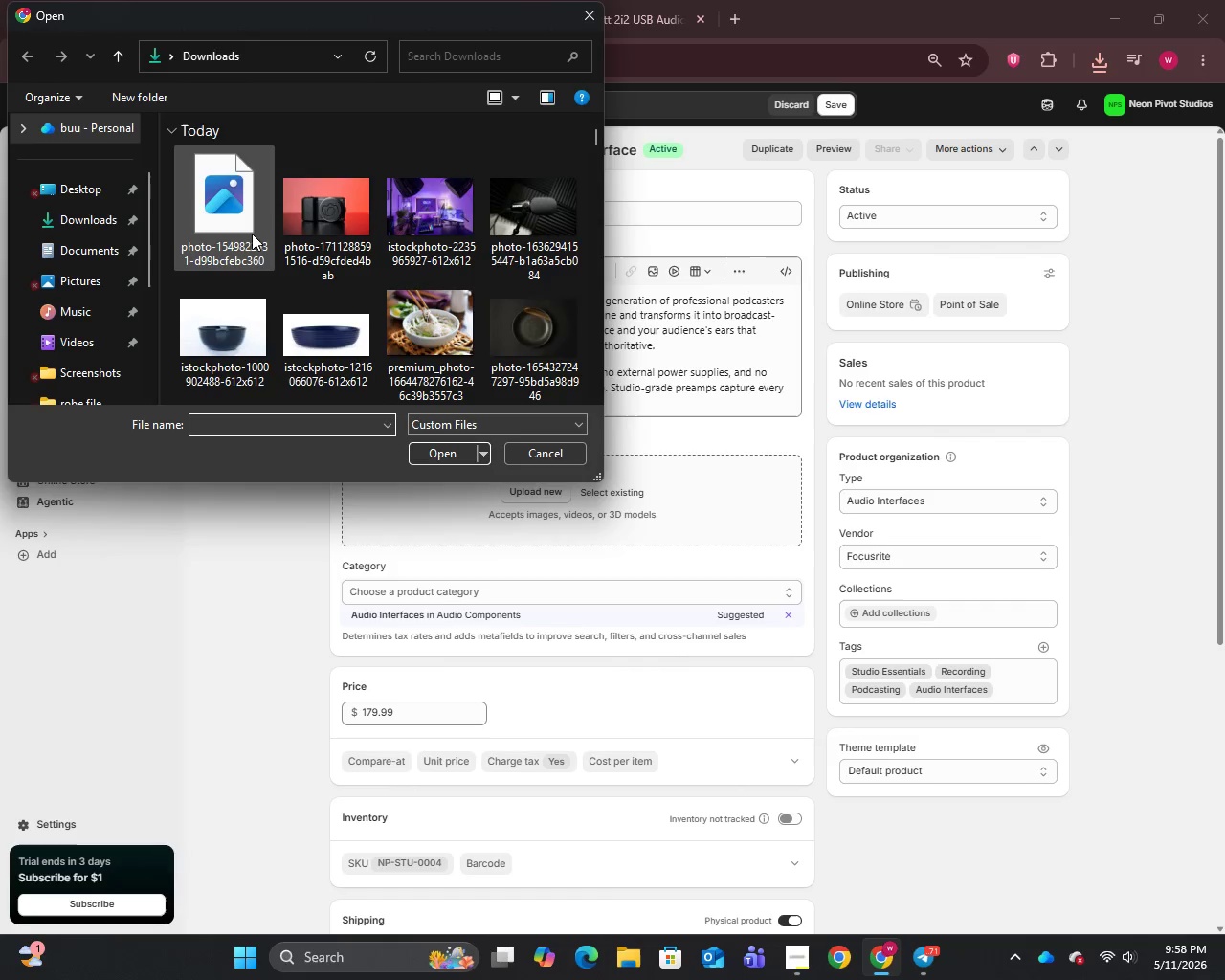 
left_click([249, 229])
 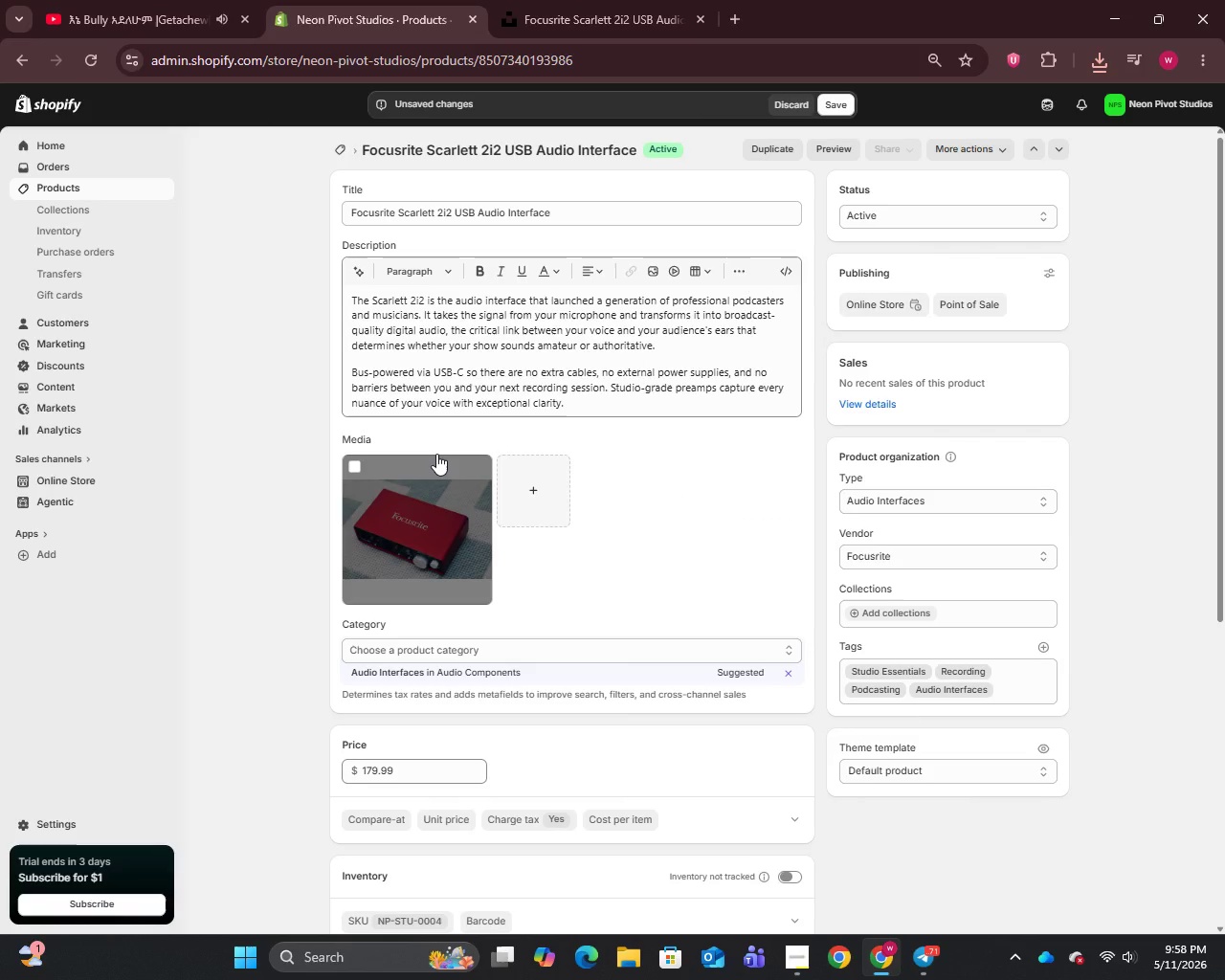 
wait(35.75)
 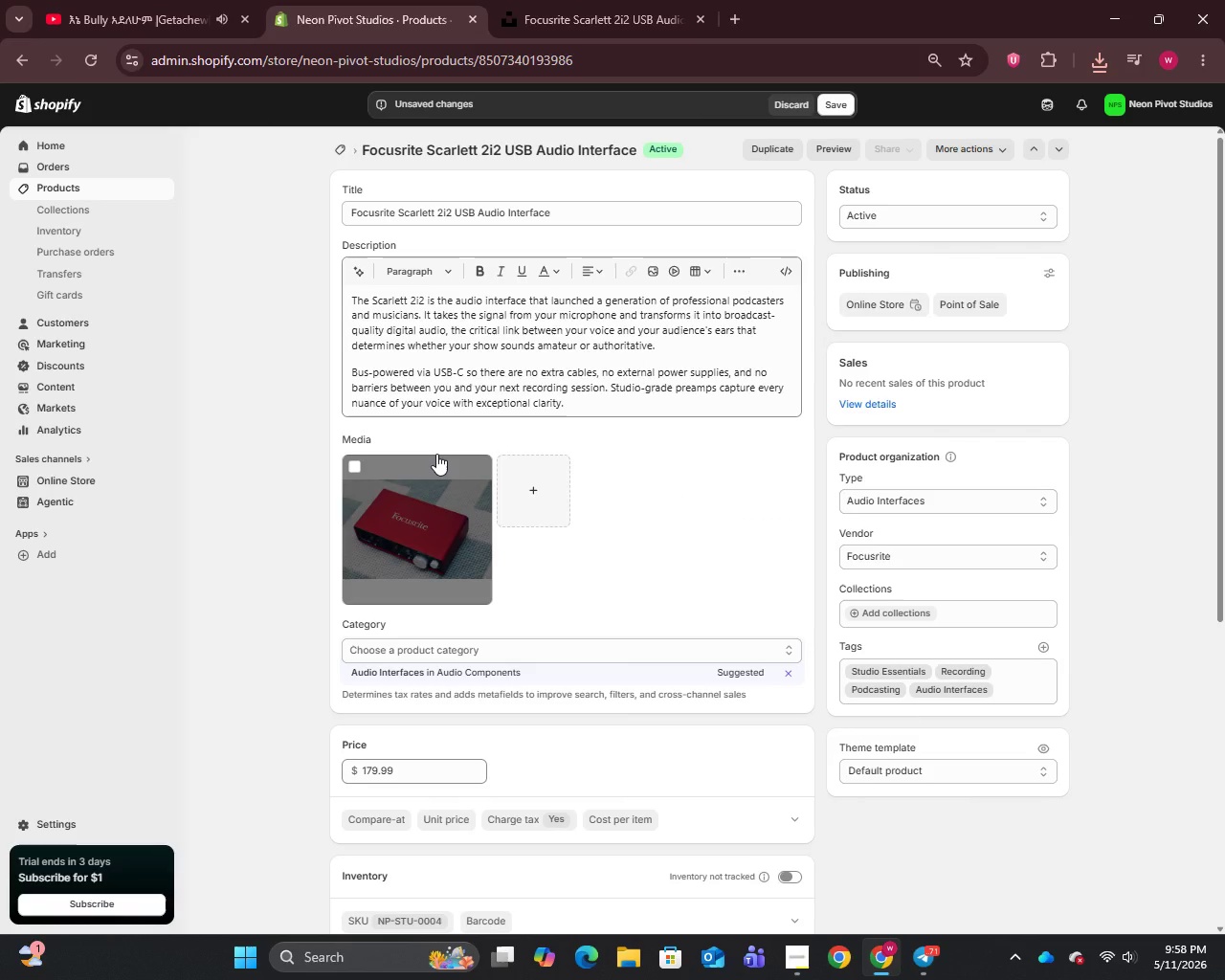 
scroll: coordinate [479, 568], scroll_direction: down, amount: 12.0
 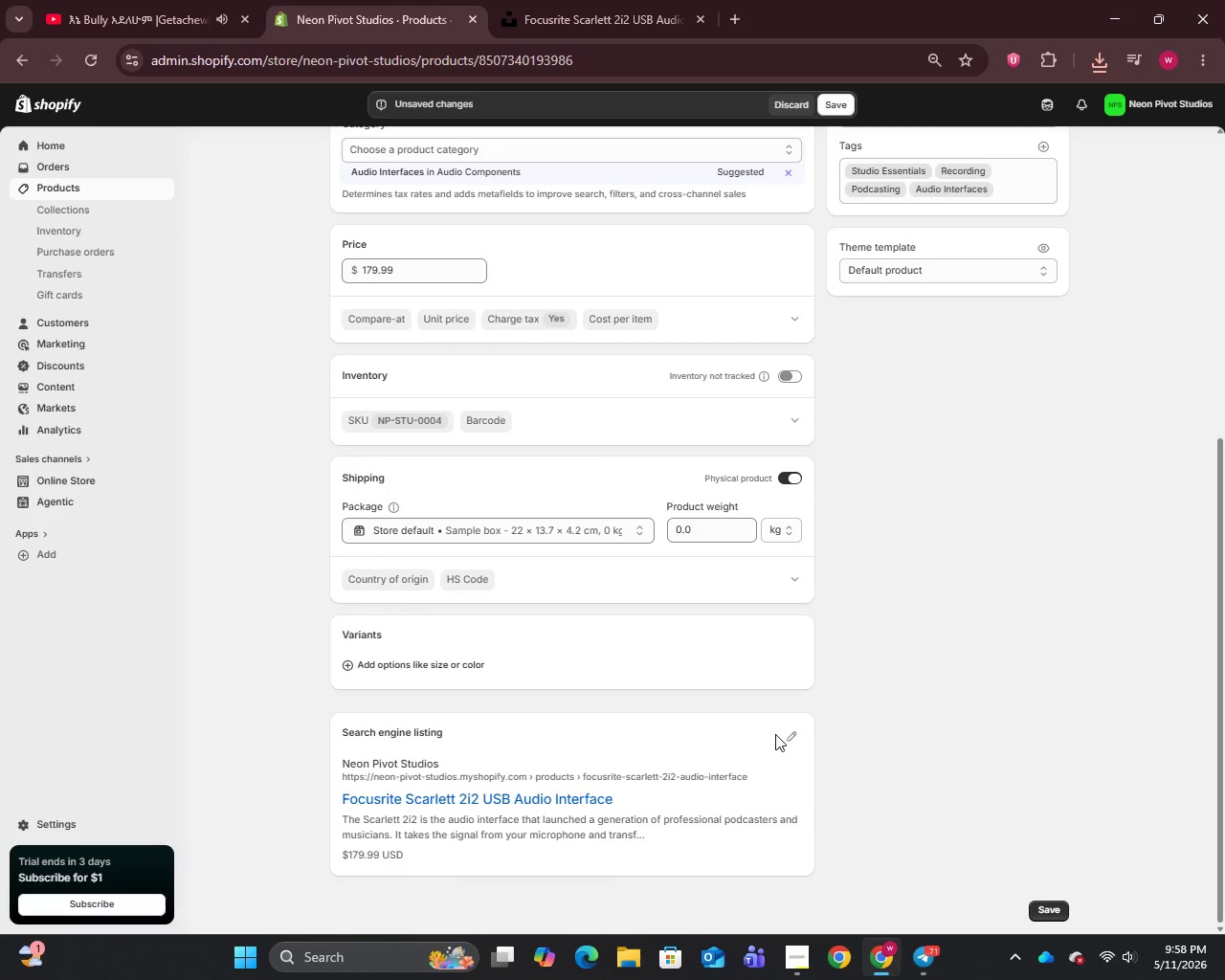 
left_click([785, 734])
 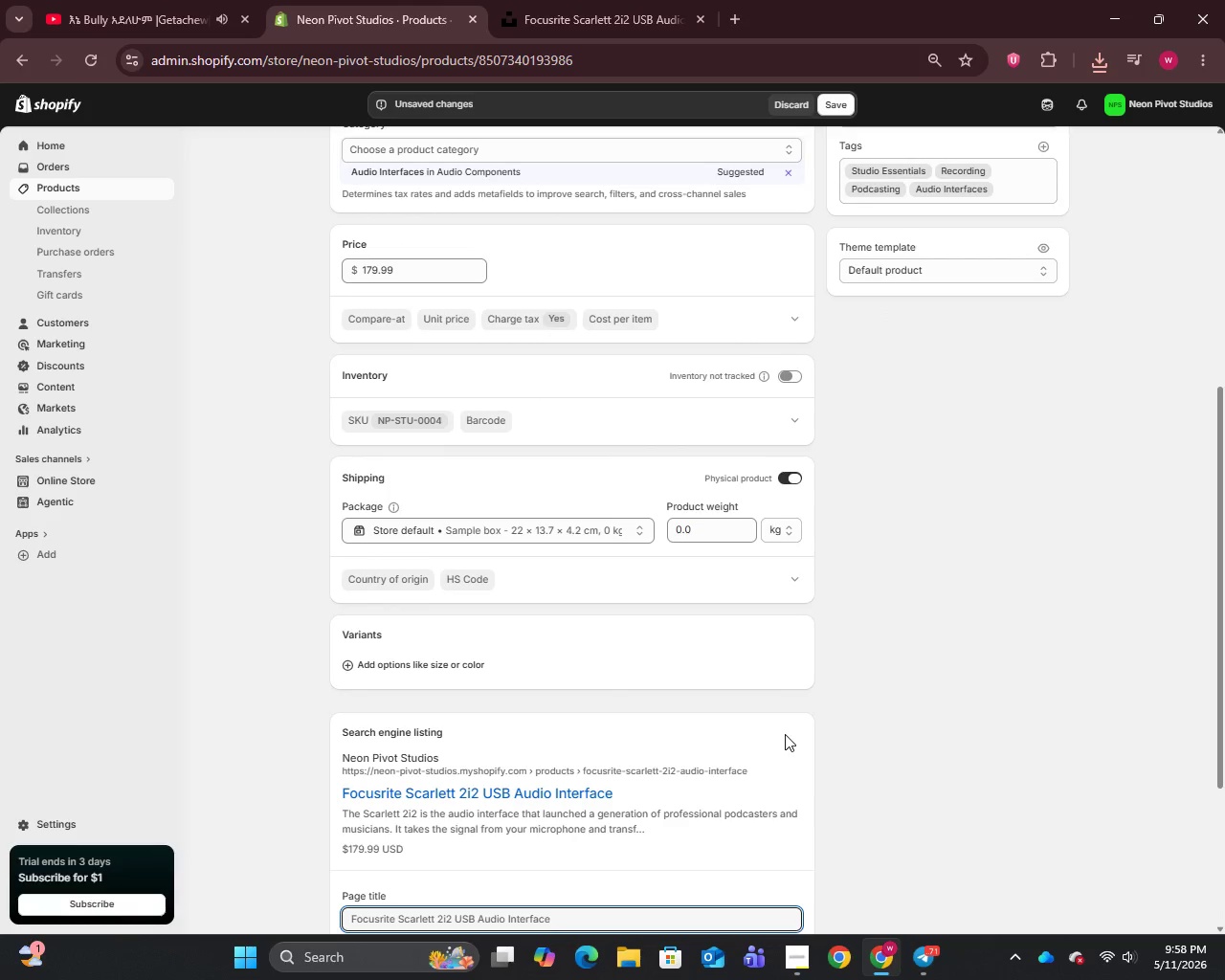 
scroll: coordinate [780, 734], scroll_direction: down, amount: 3.0
 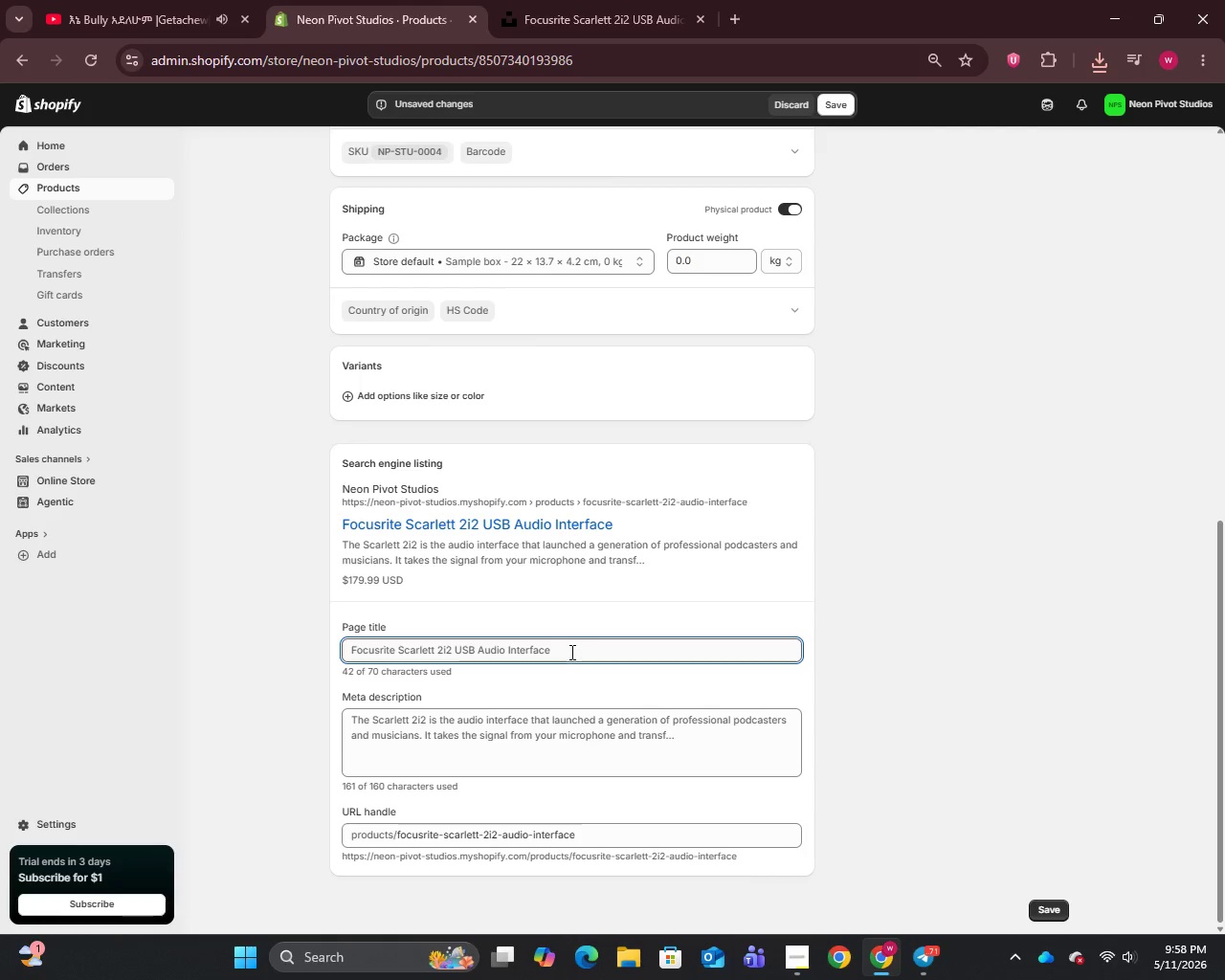 
left_click([570, 652])
 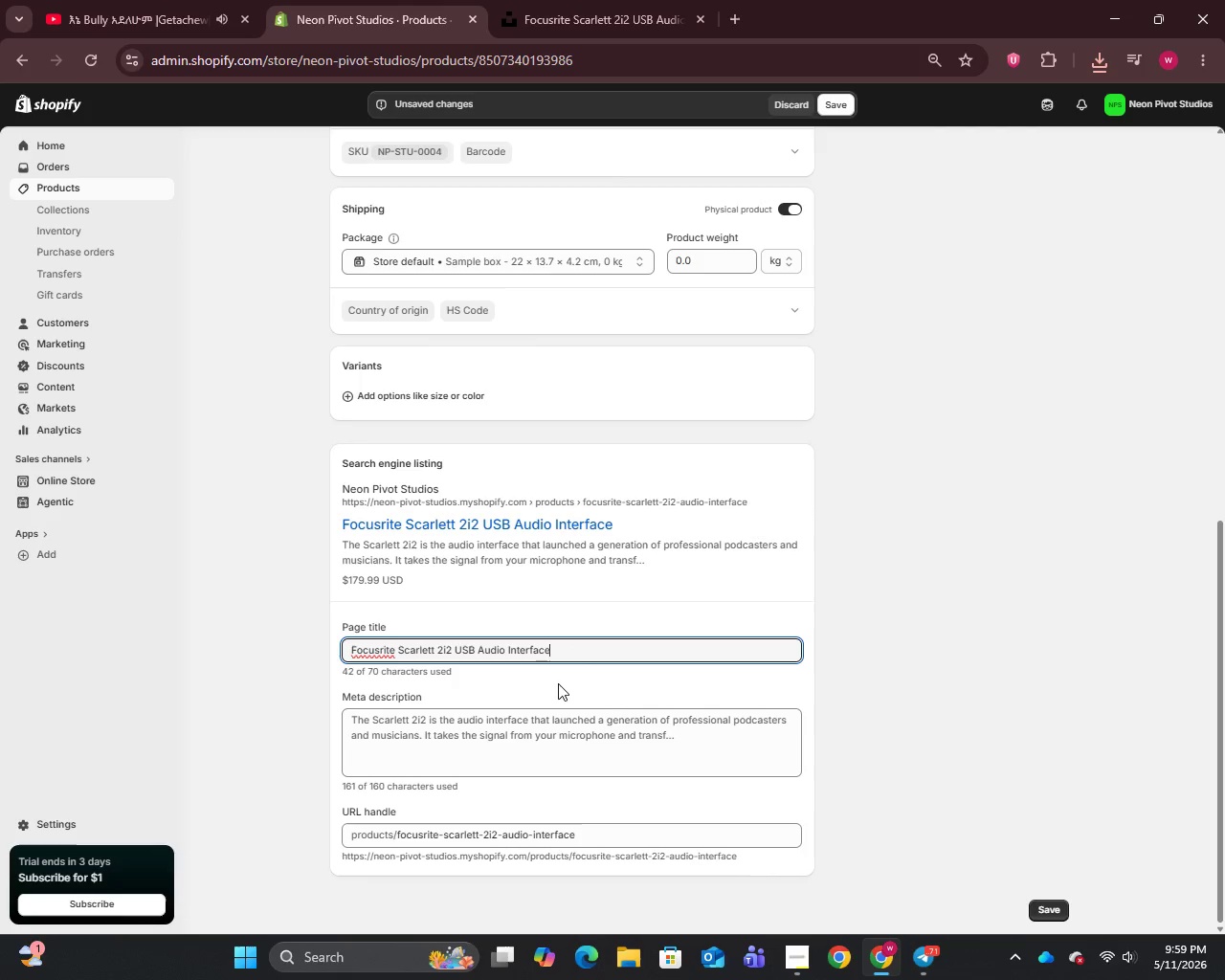 
key(Space)
 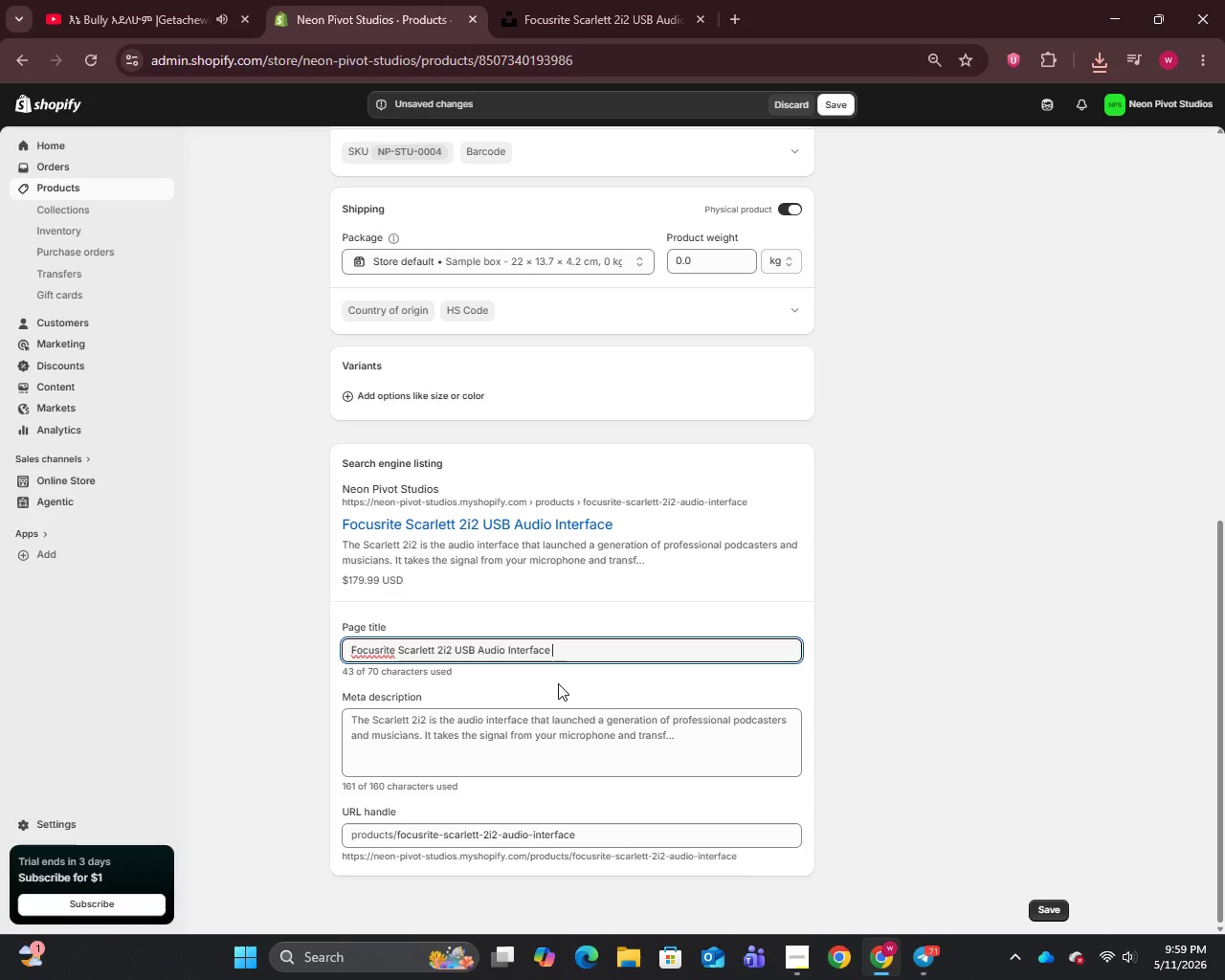 
wait(6.12)
 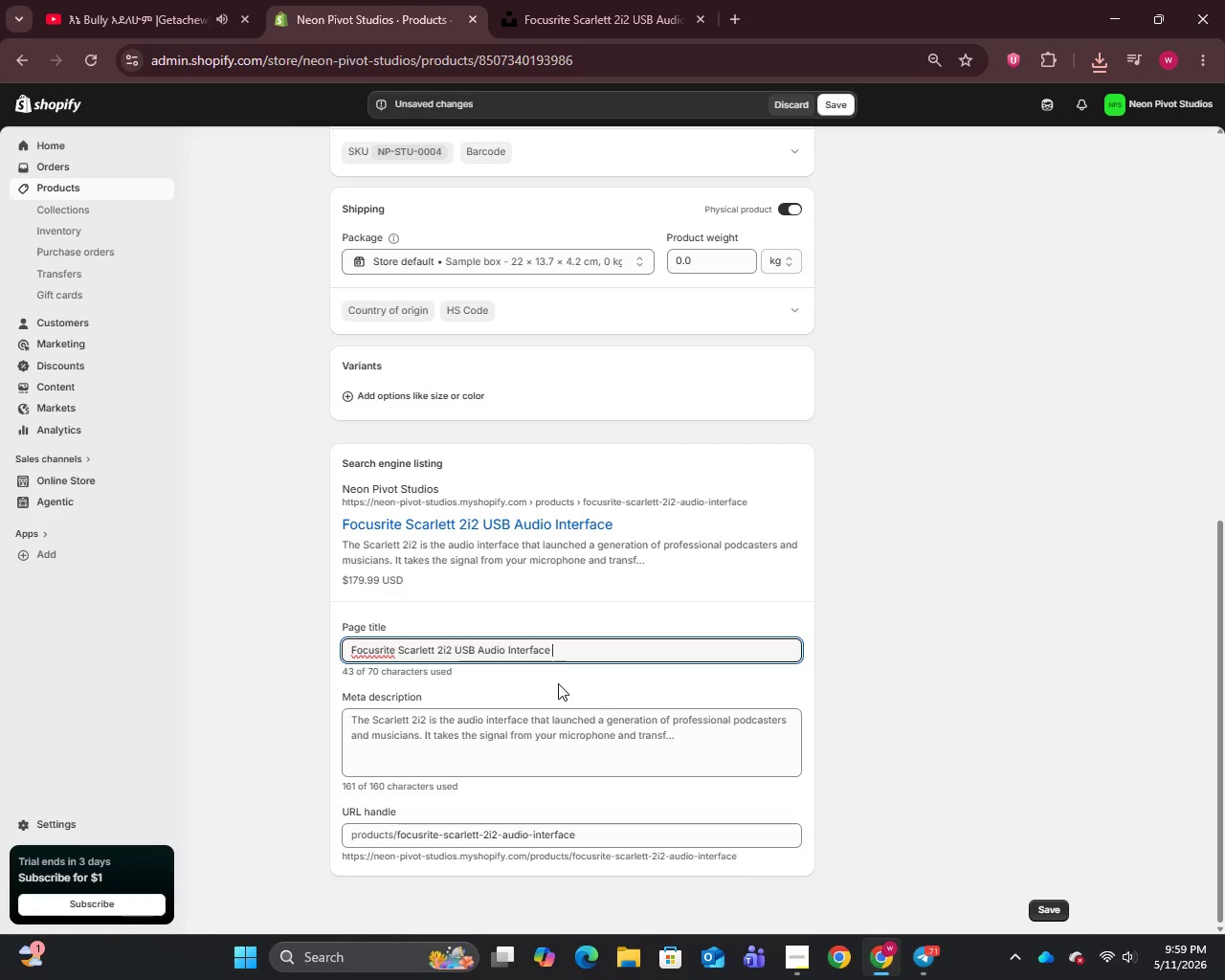 
hold_key(key=ShiftRight, duration=0.75)
 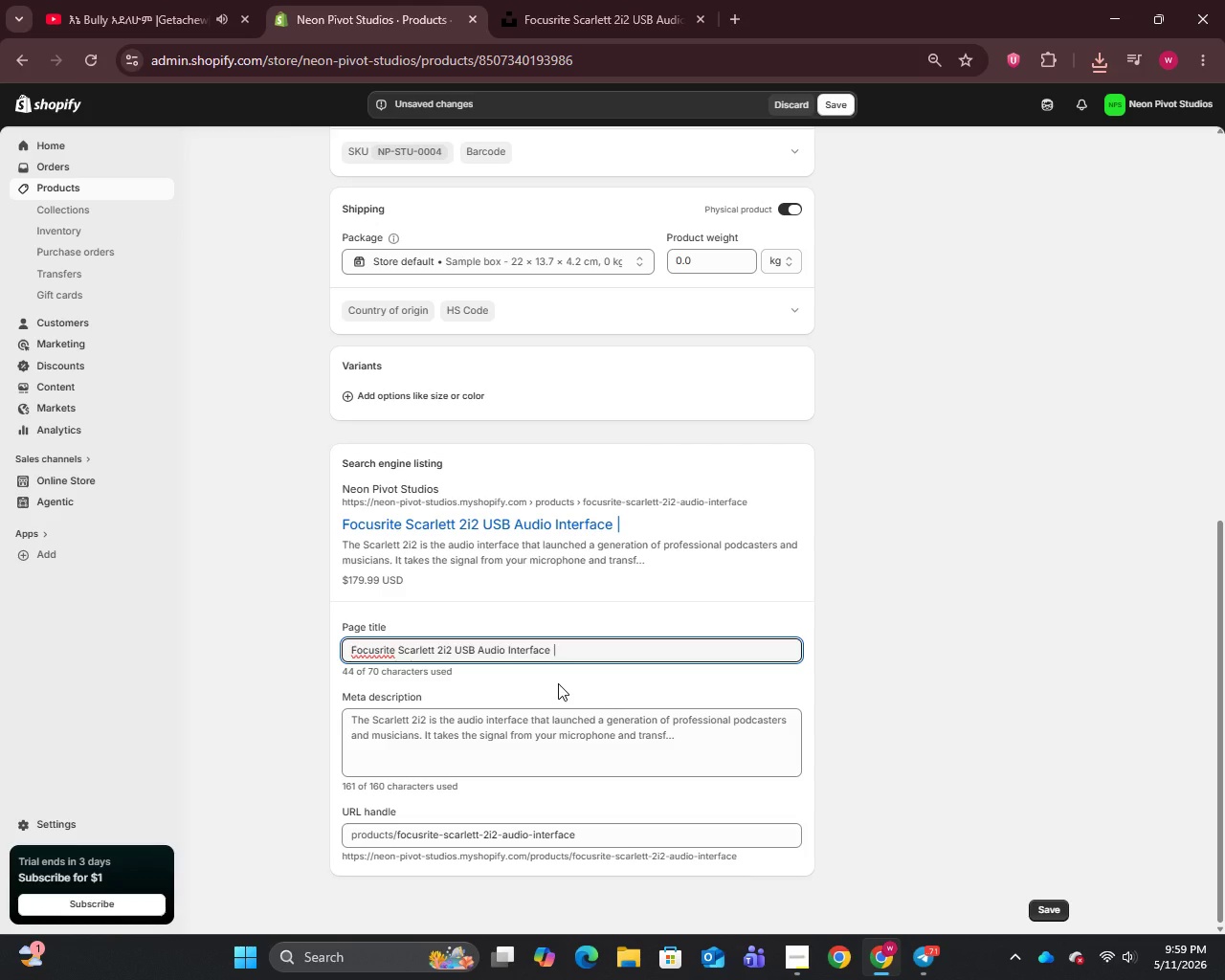 
hold_key(key=Backslash, duration=0.33)
 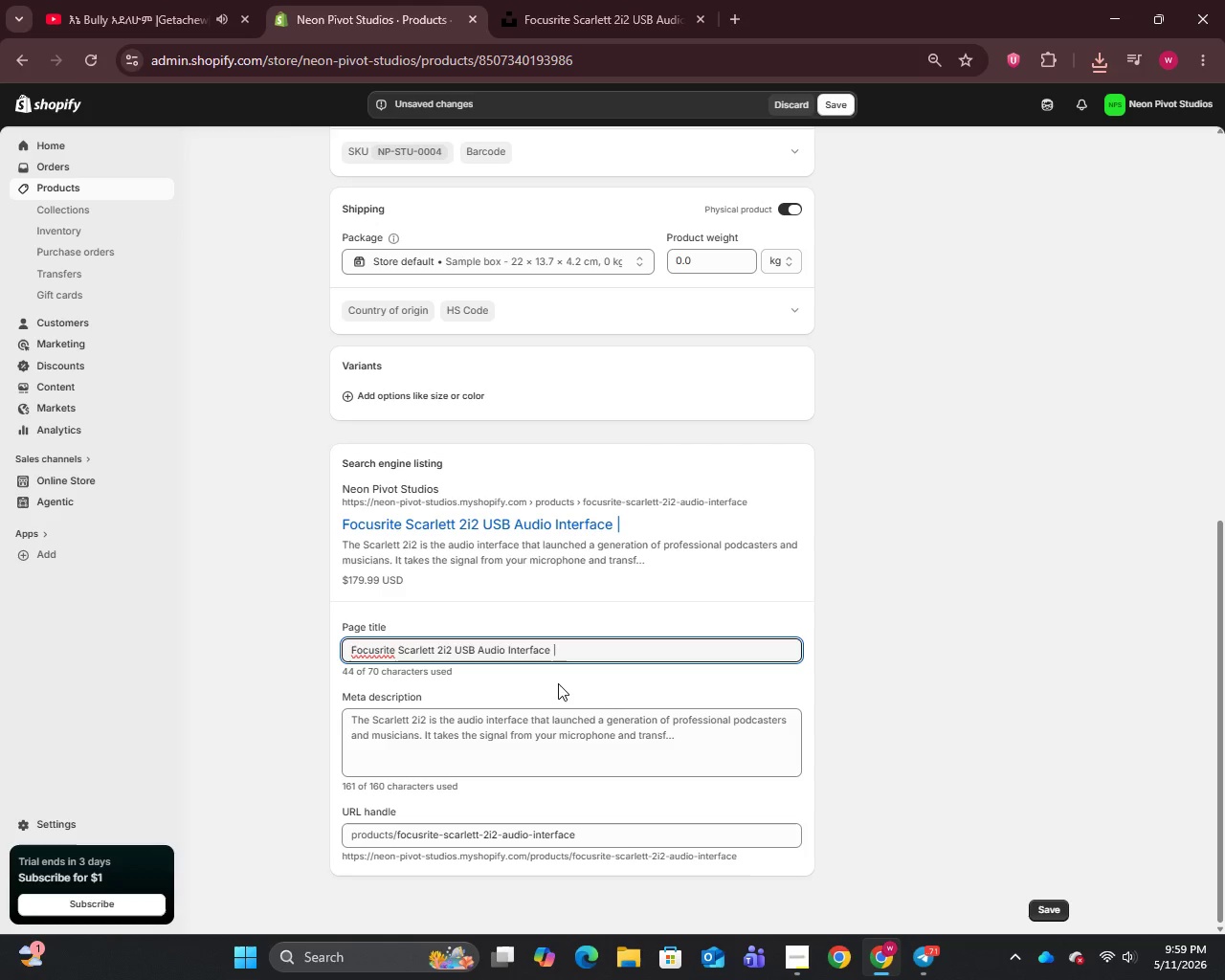 
key(Space)
 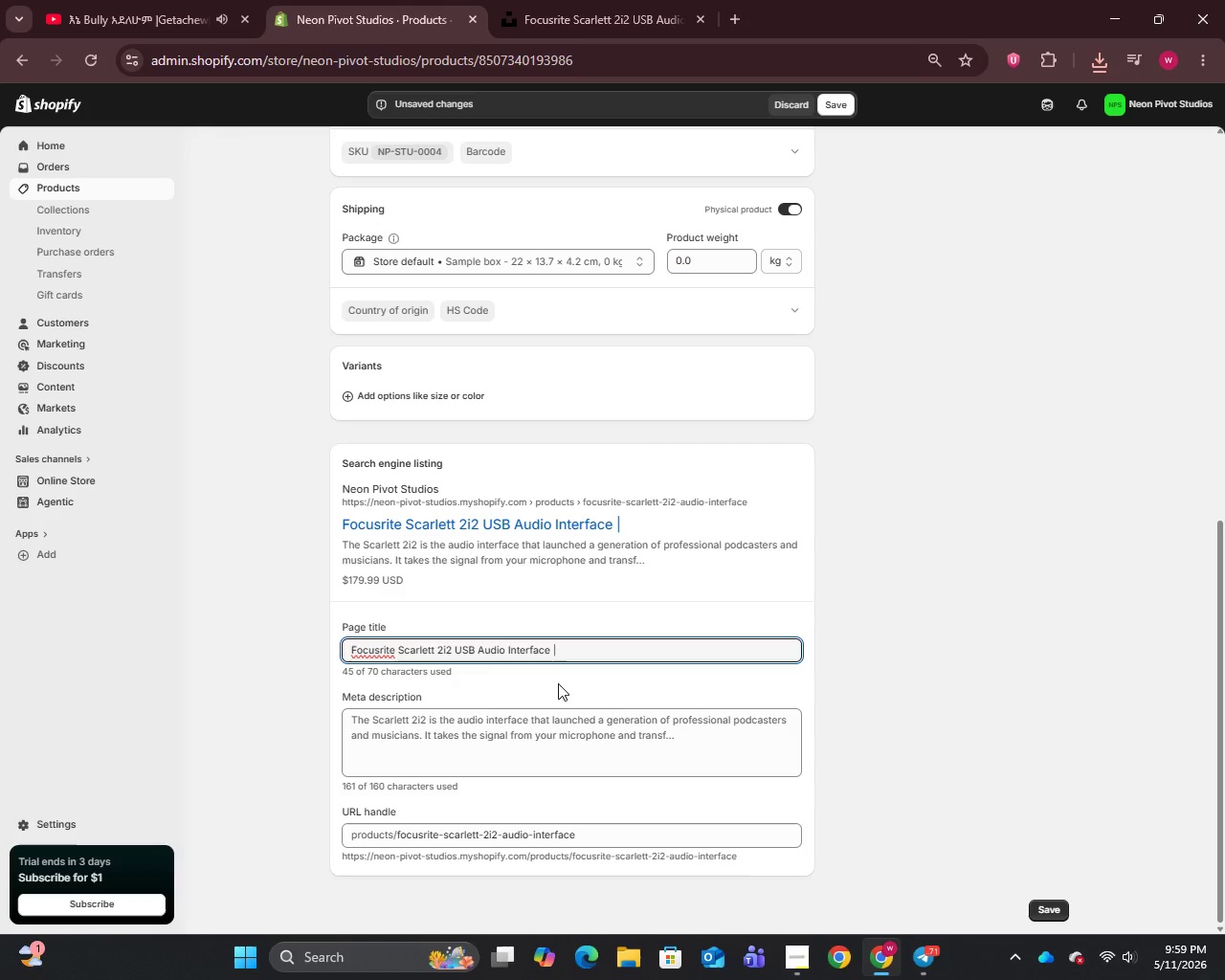 
type(Neon Pivot)
 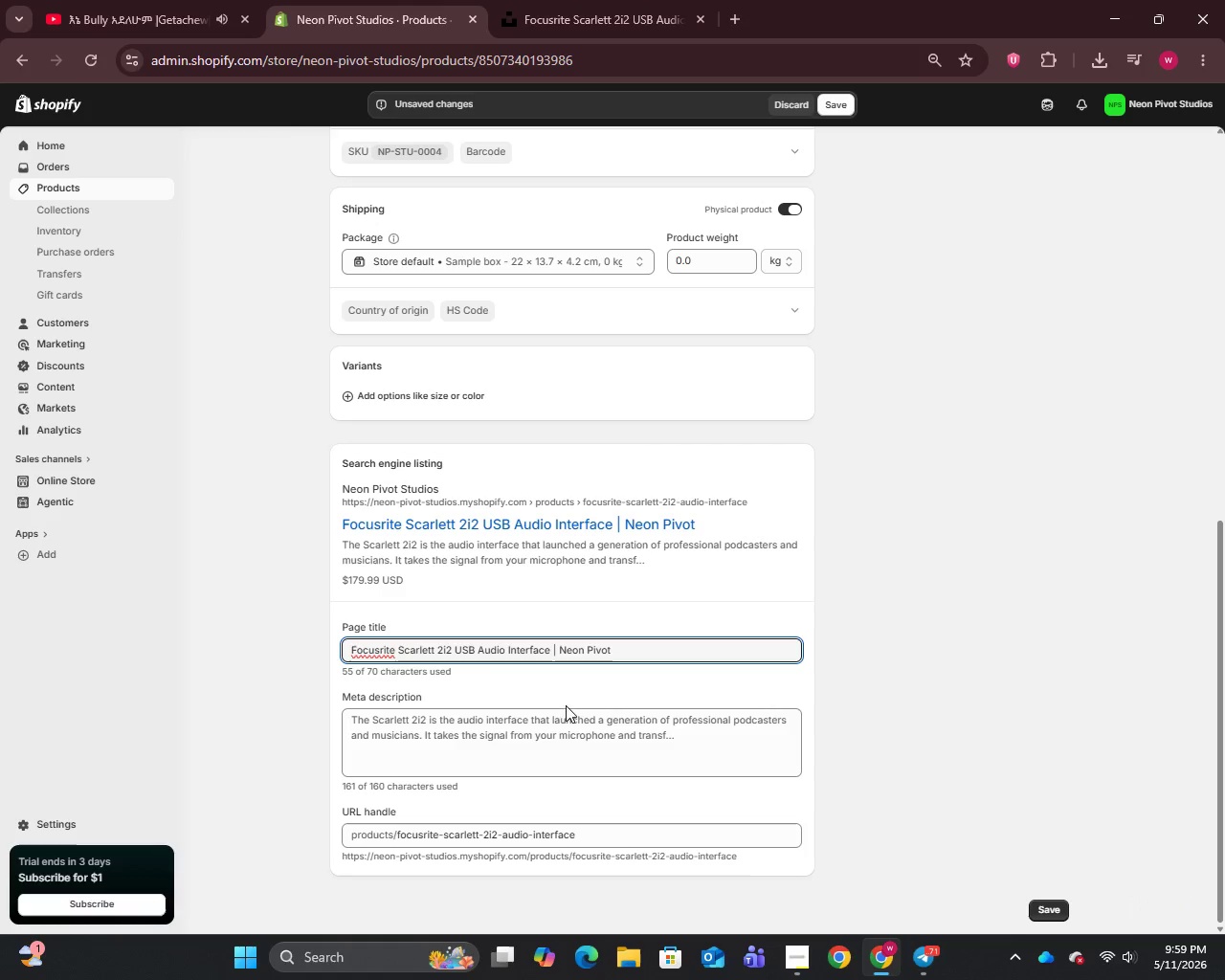 
left_click([576, 736])
 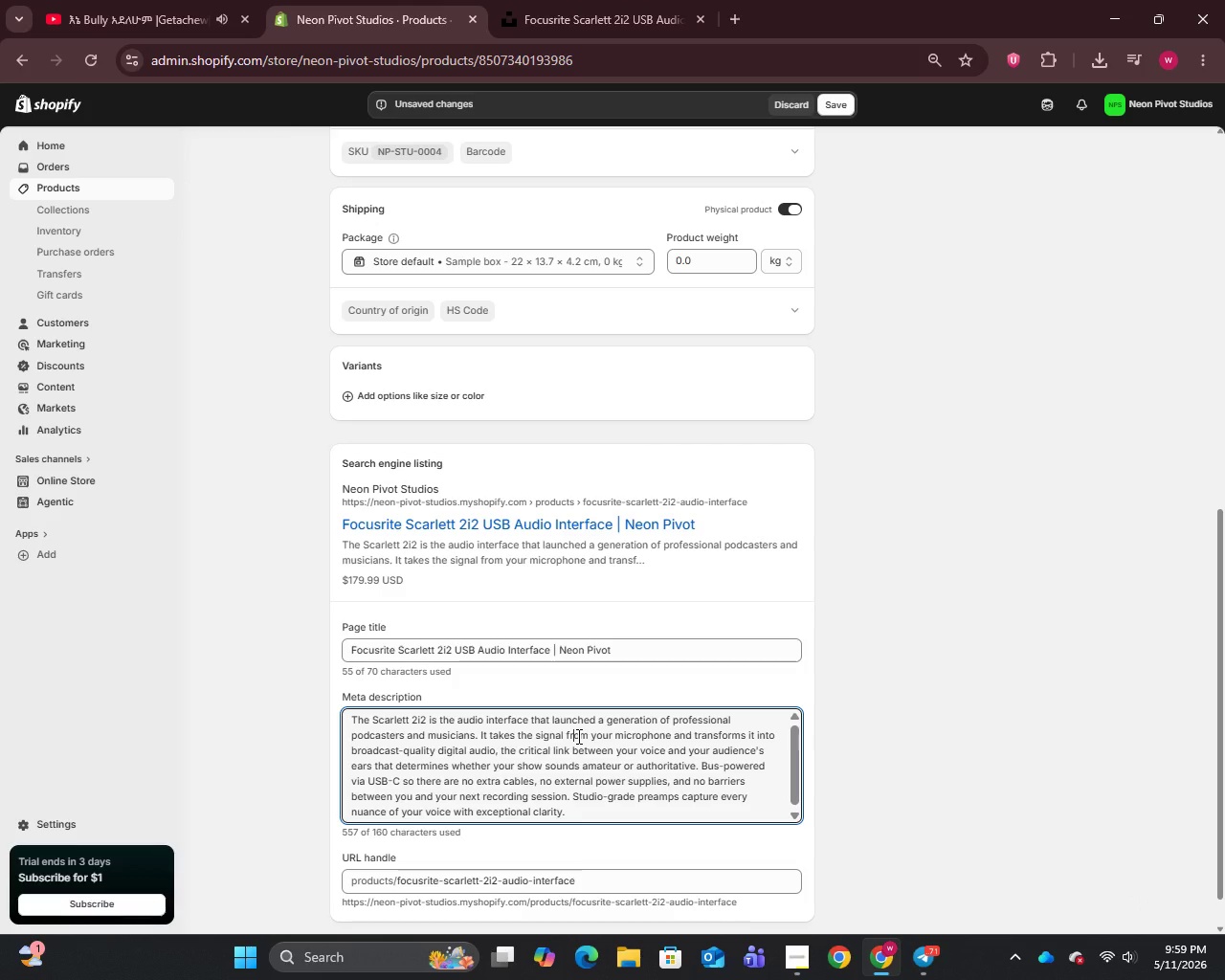 
wait(8.42)
 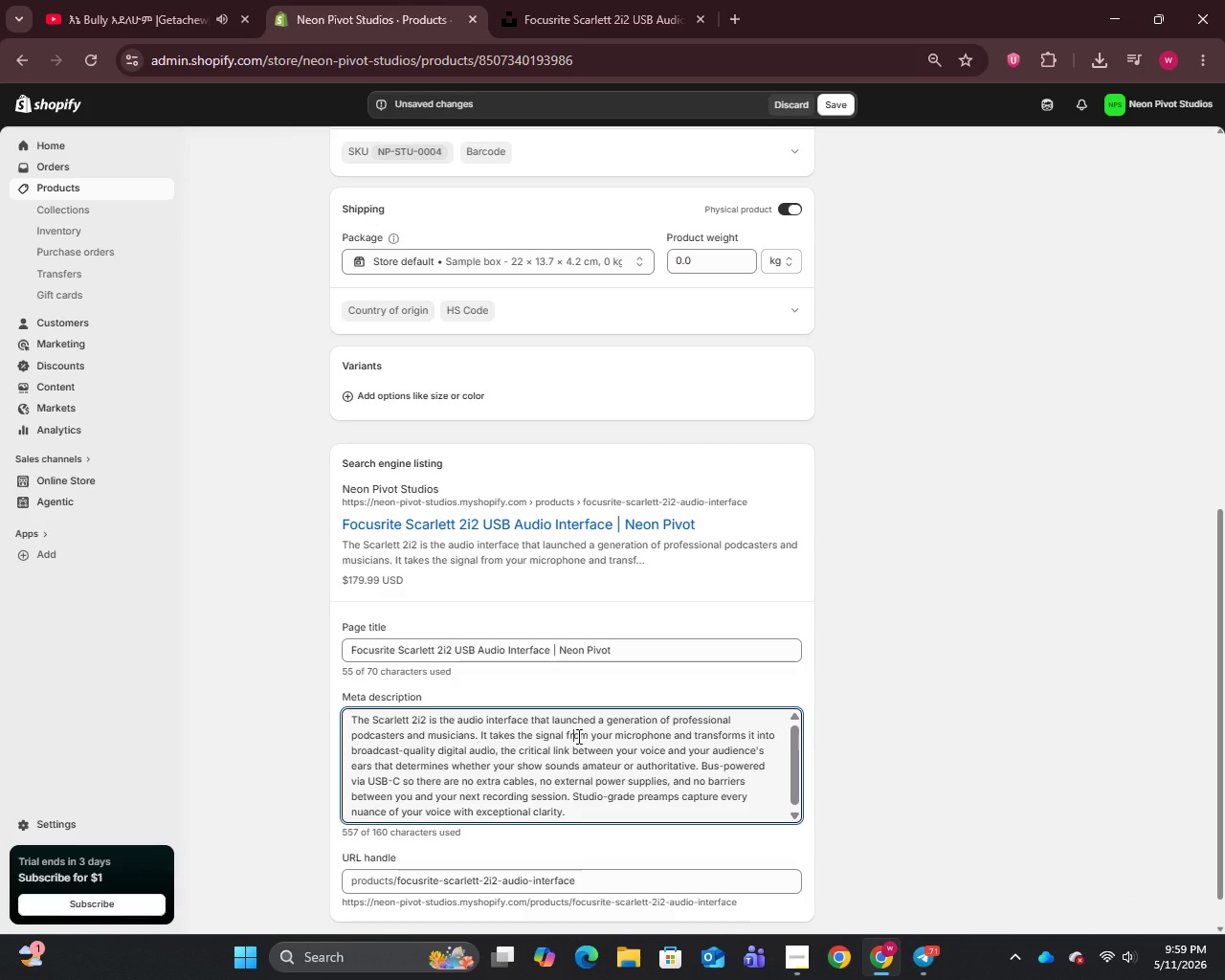 
hold_key(key=ShiftLeft, duration=0.48)
 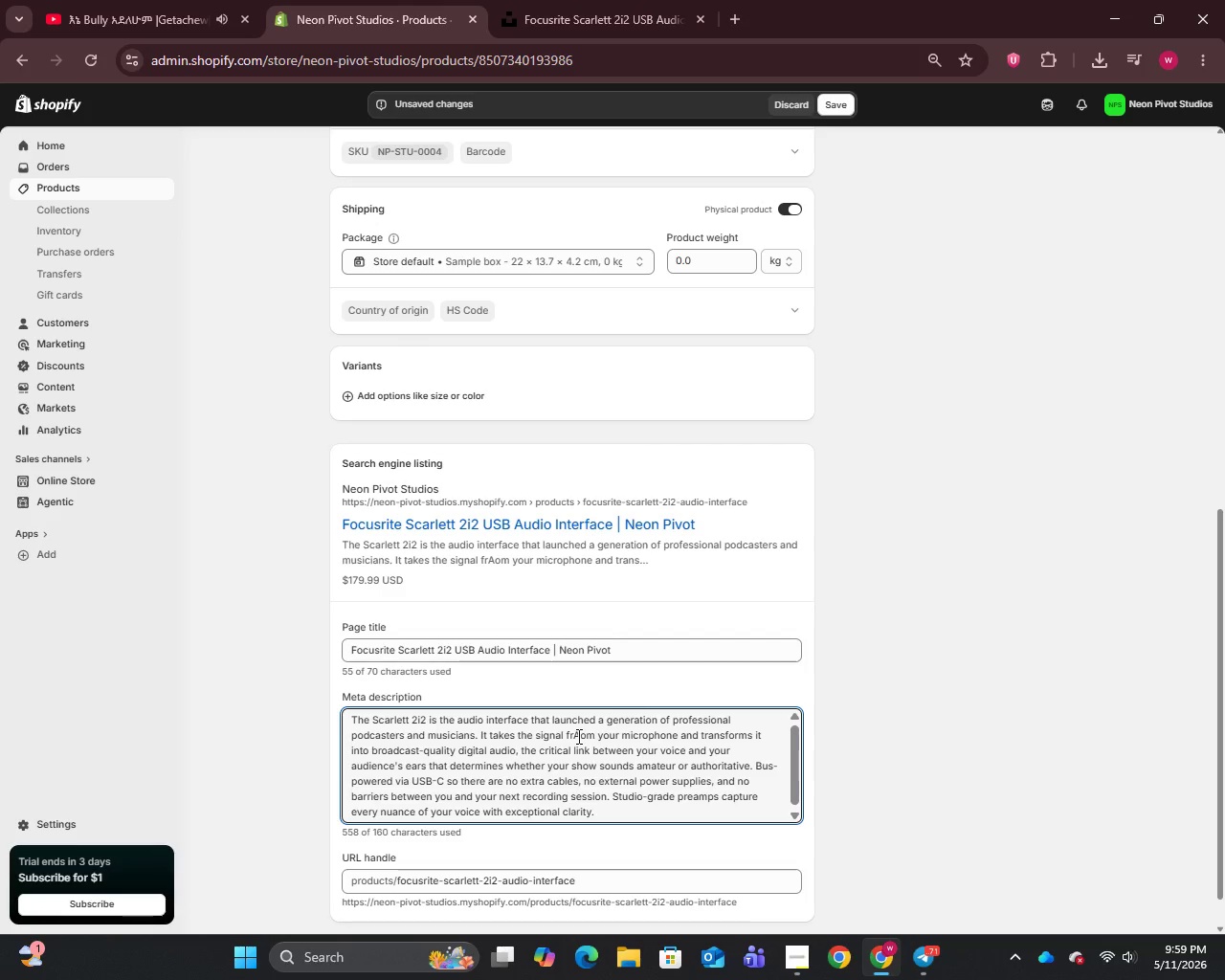 
hold_key(key=A, duration=0.31)
 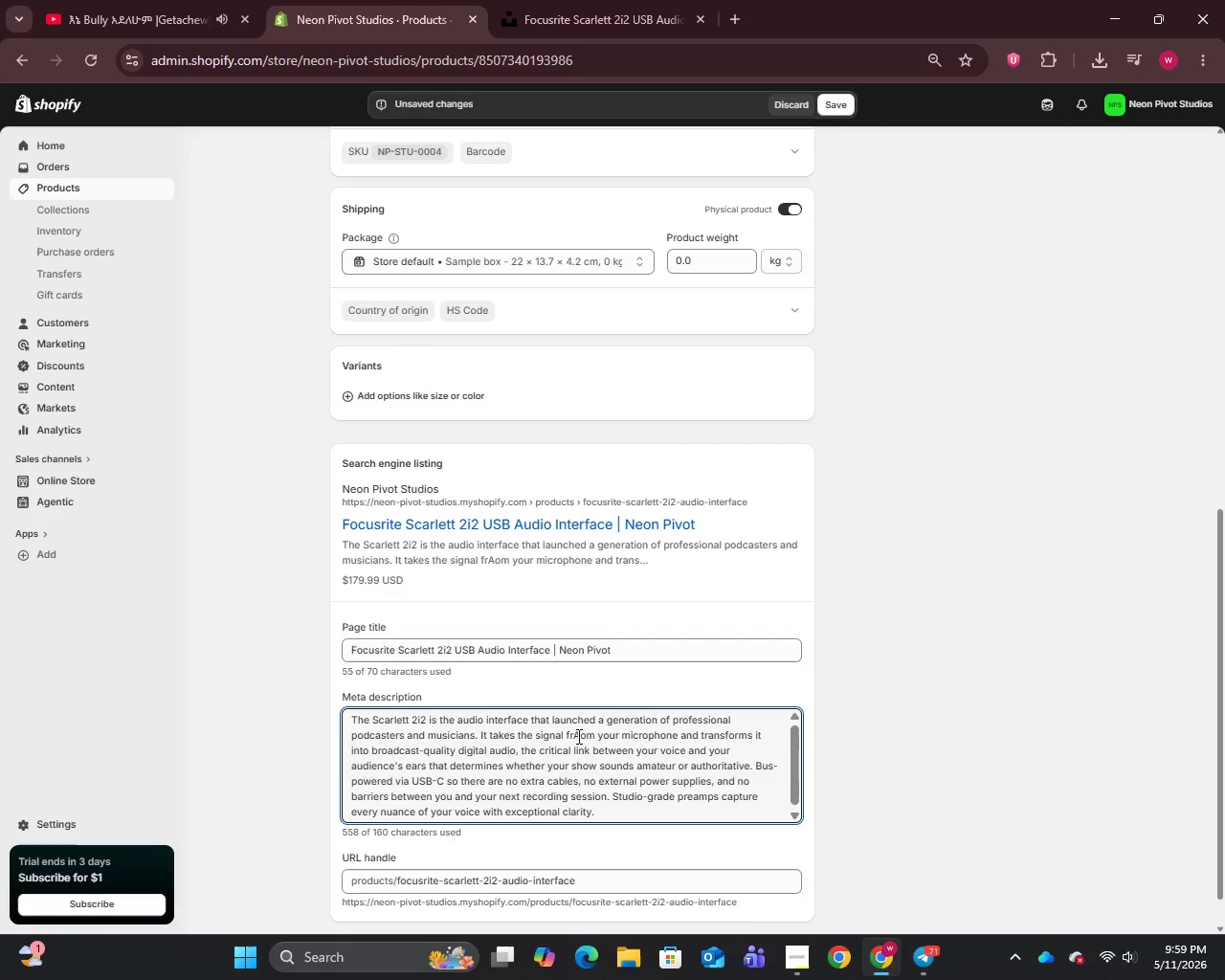 
key(Control+A)
 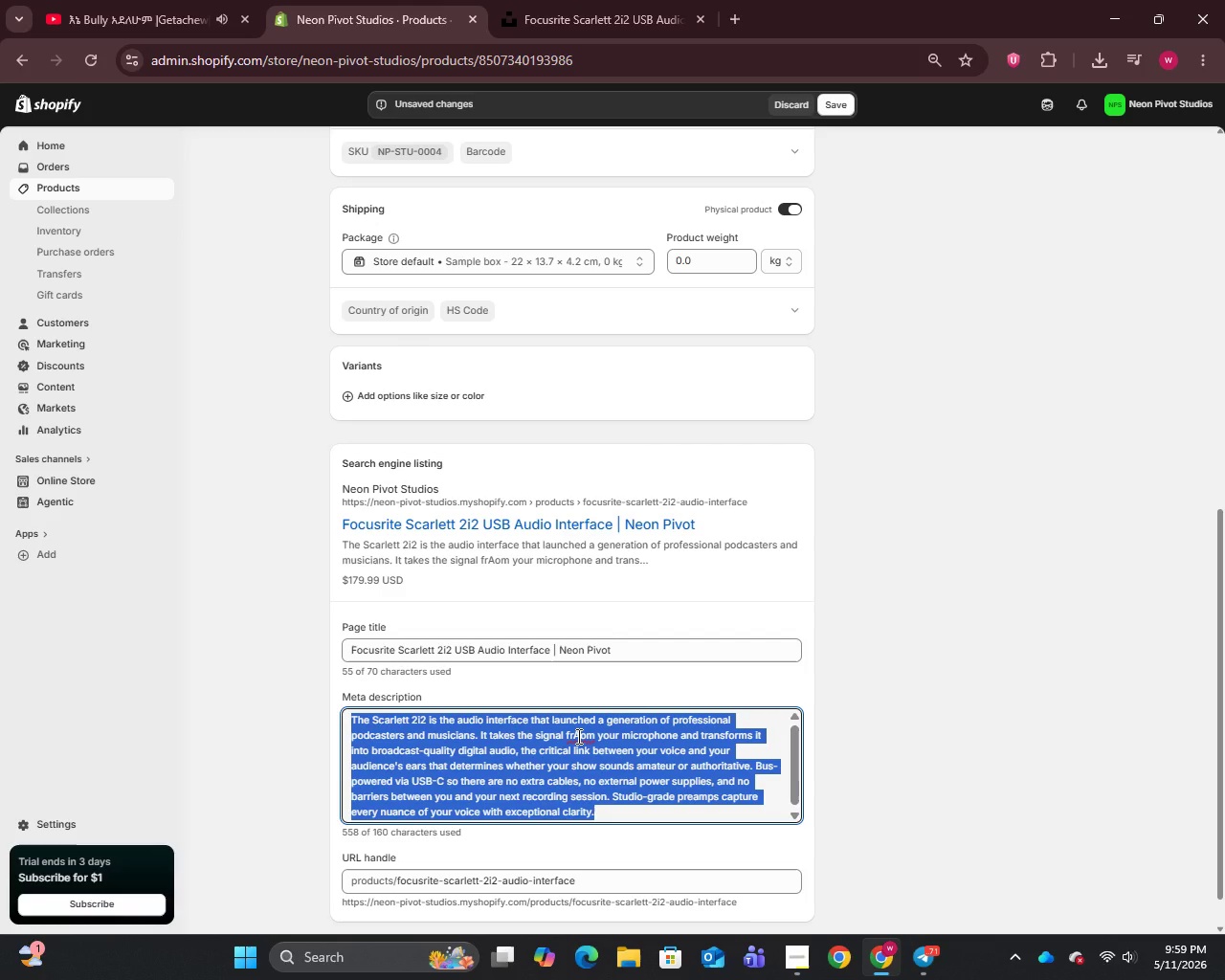 
type(The Fou)
key(Backspace)
type(cusrite Scarlett 2i2)
 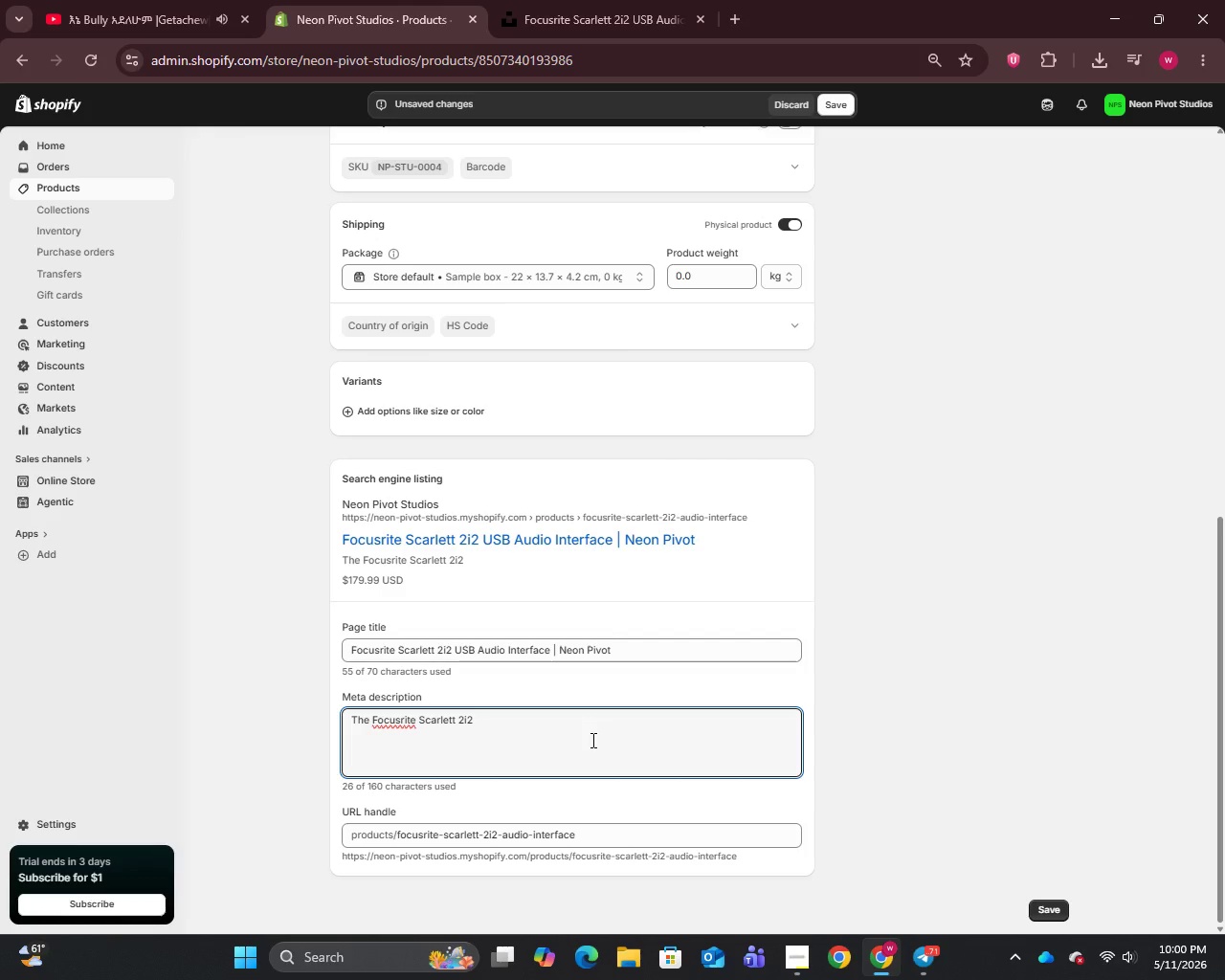 
type( delvers )
 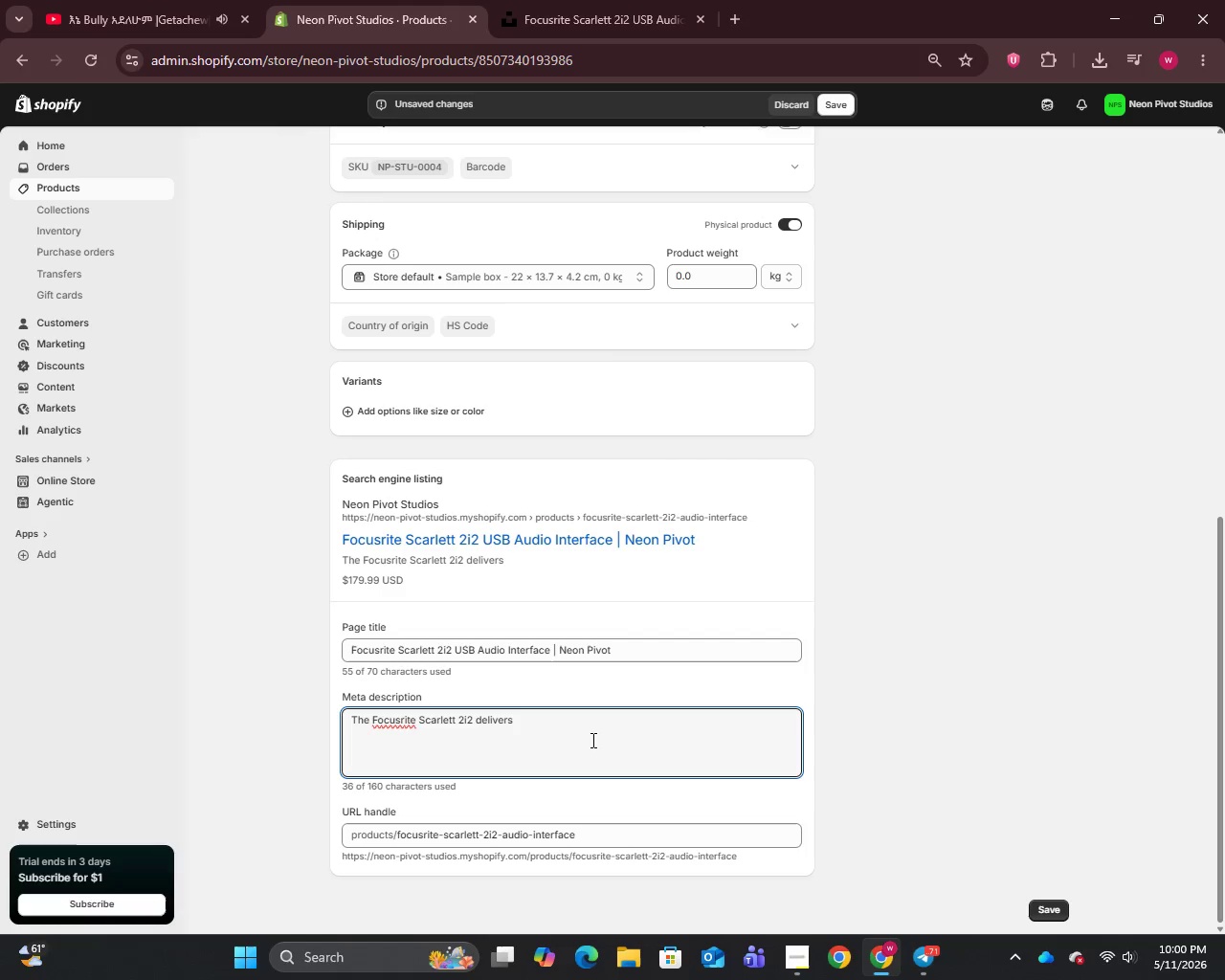 
hold_key(key=I, duration=0.31)
 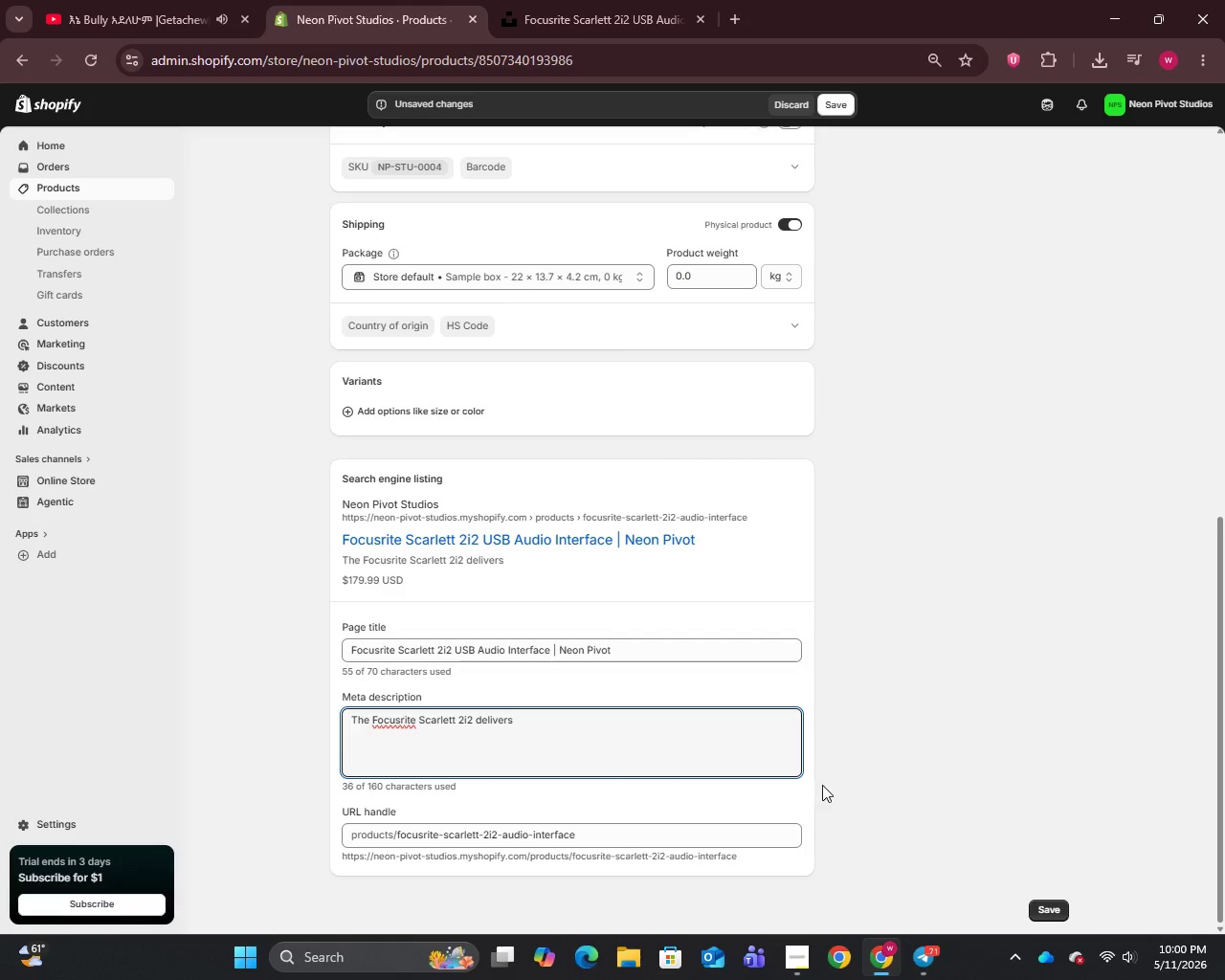 
wait(9.86)
 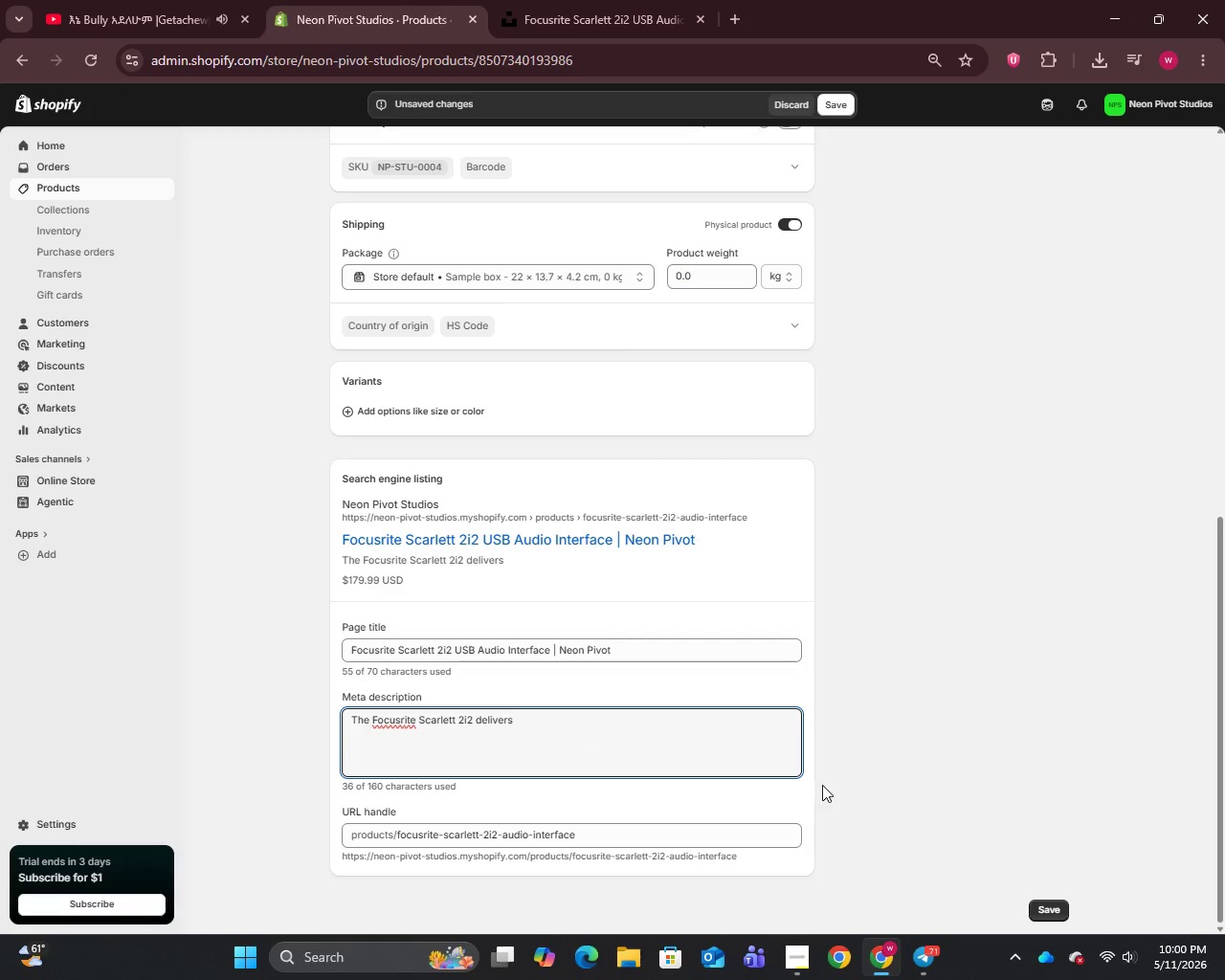 
type(broad)
 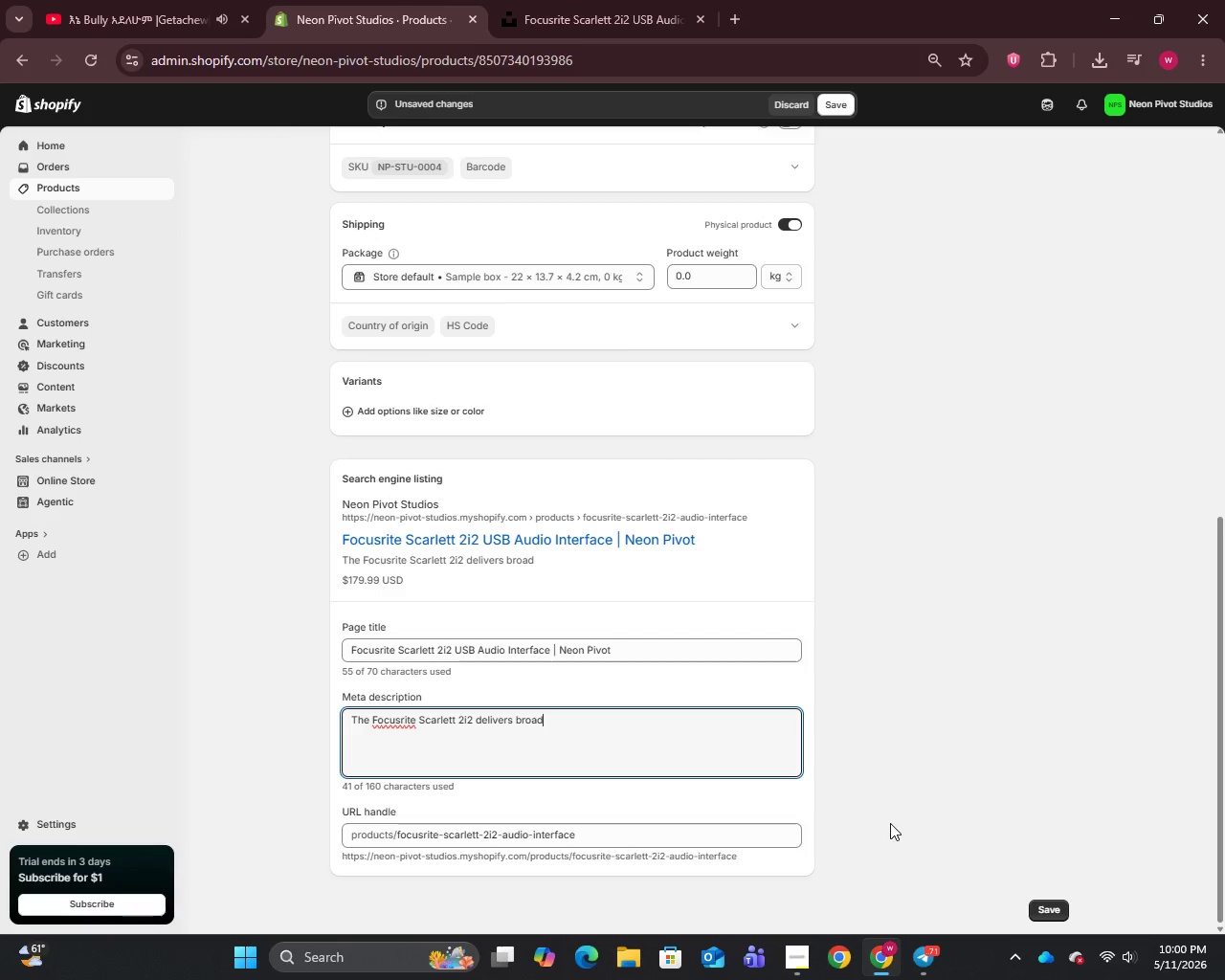 
type(cast-quality audio for p)
 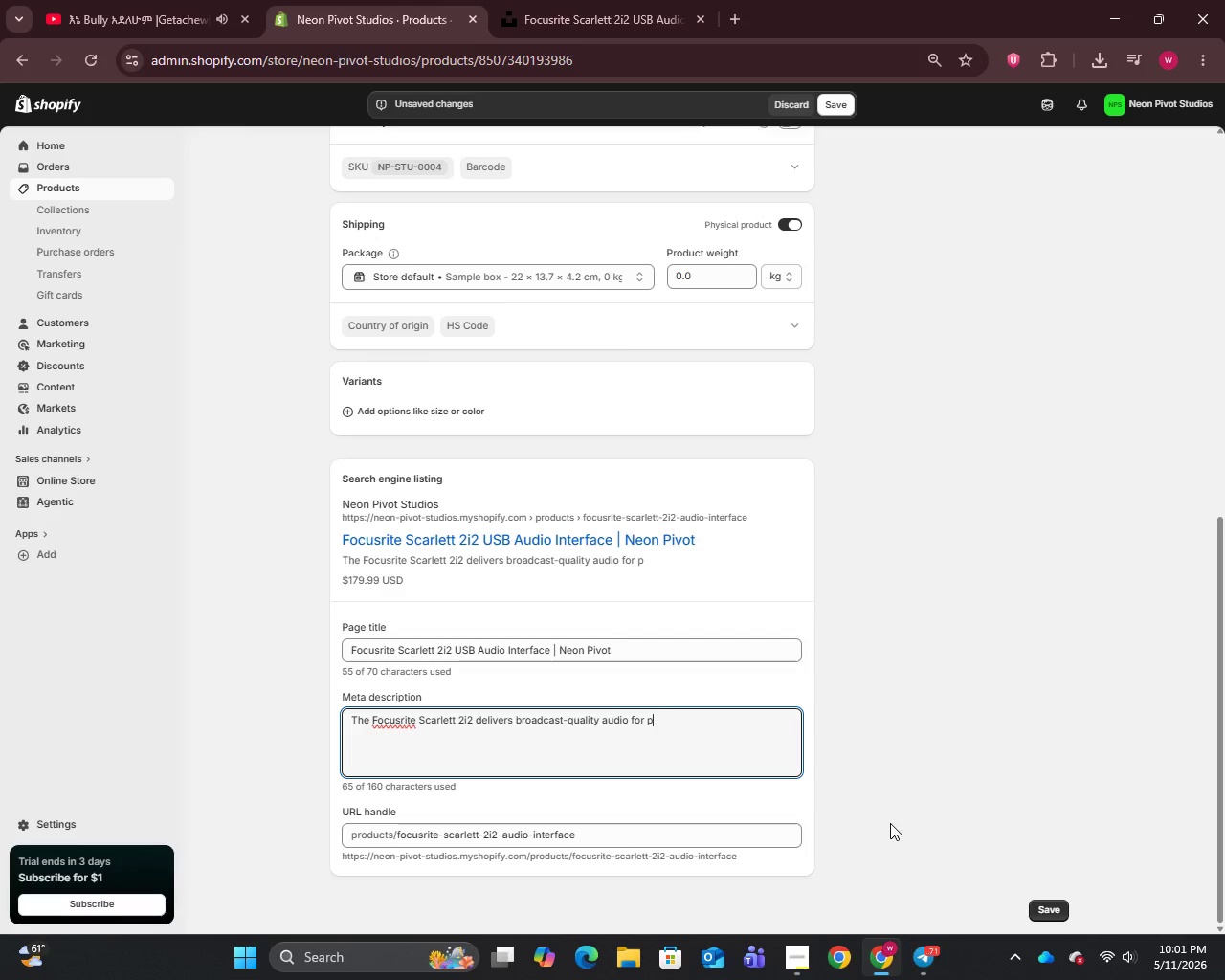 
hold_key(key=O, duration=0.33)
 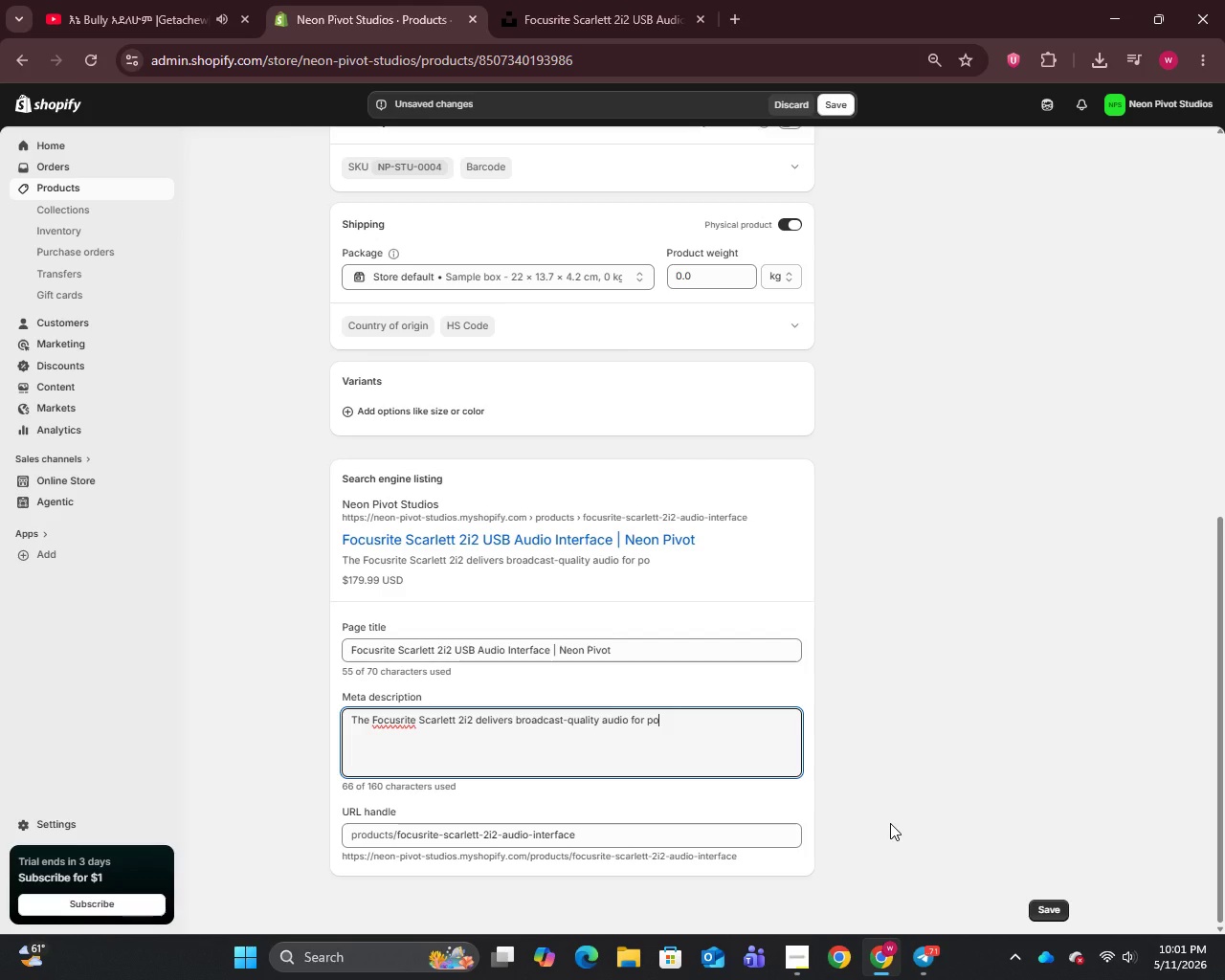 
type(dcasers and creators. USB-C power)
 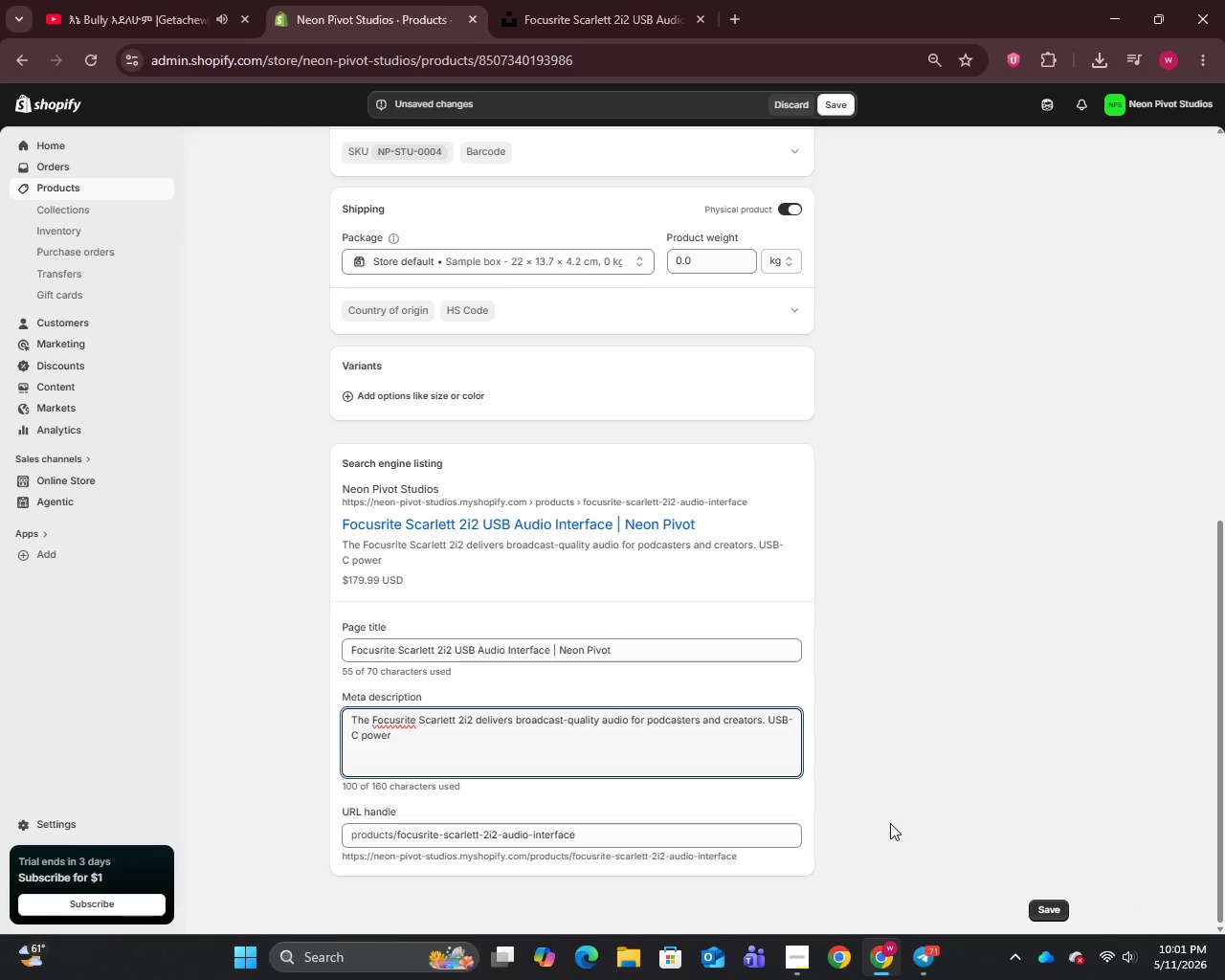 
wait(7.14)
 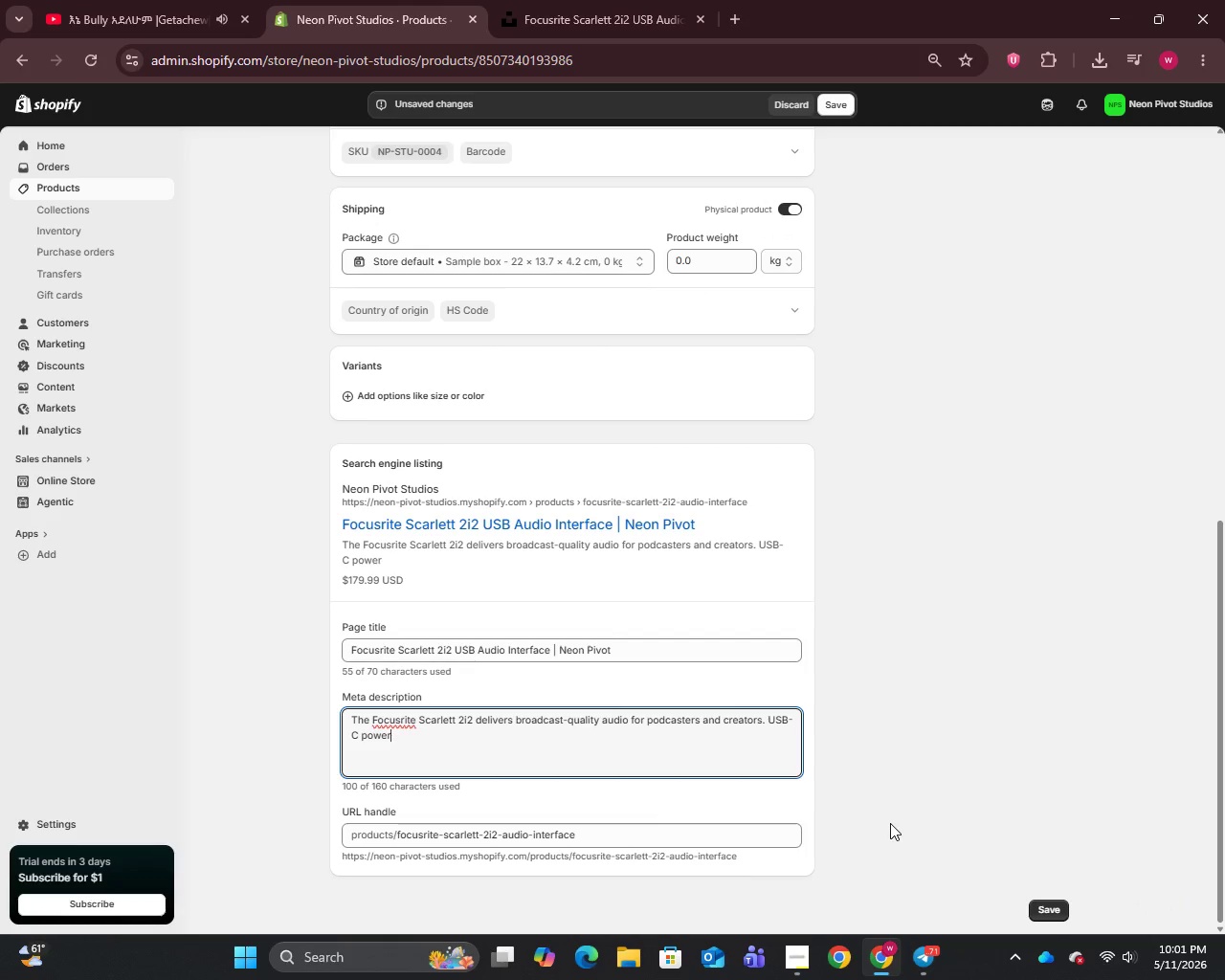 
type(ed)
 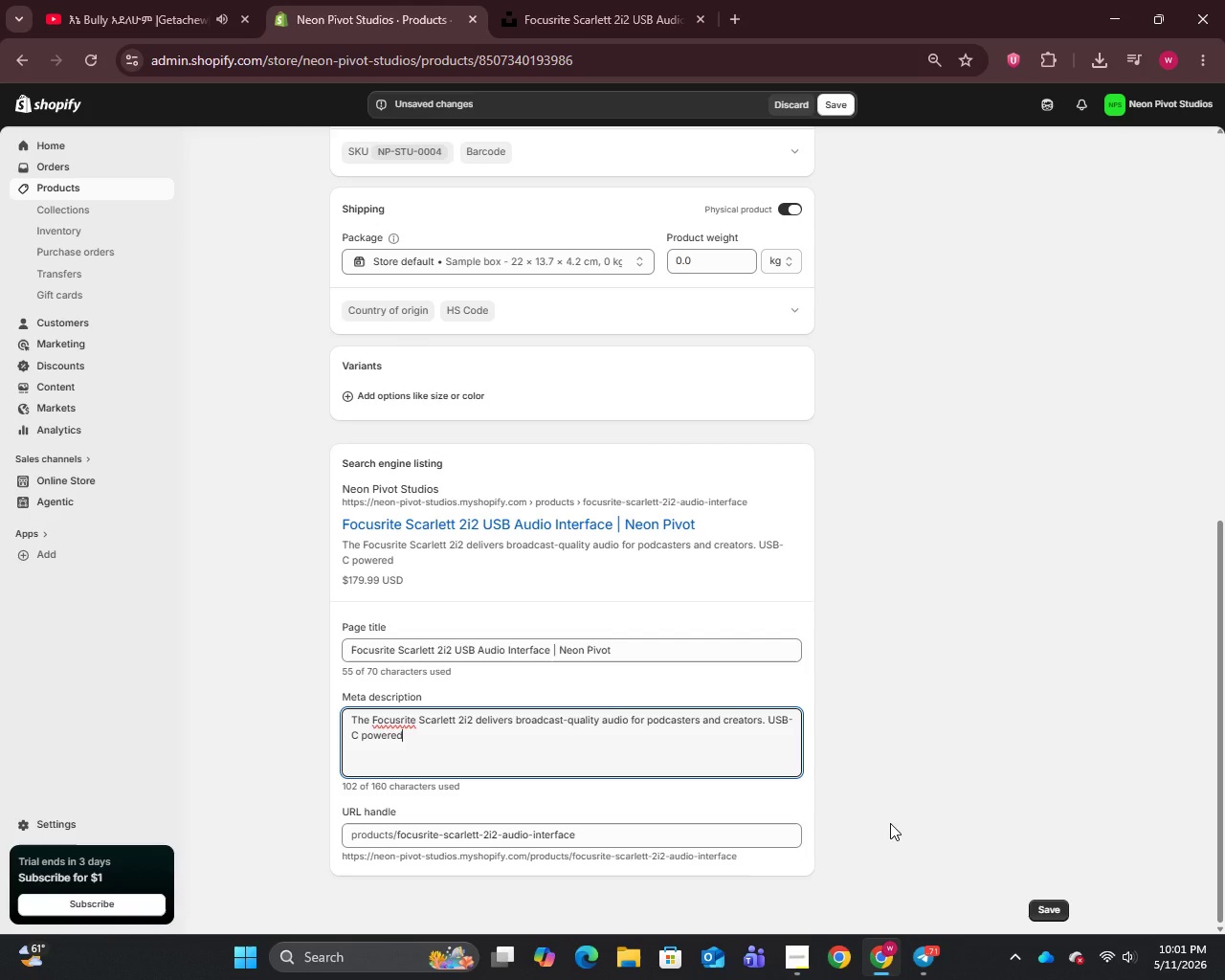 
wait(8.39)
 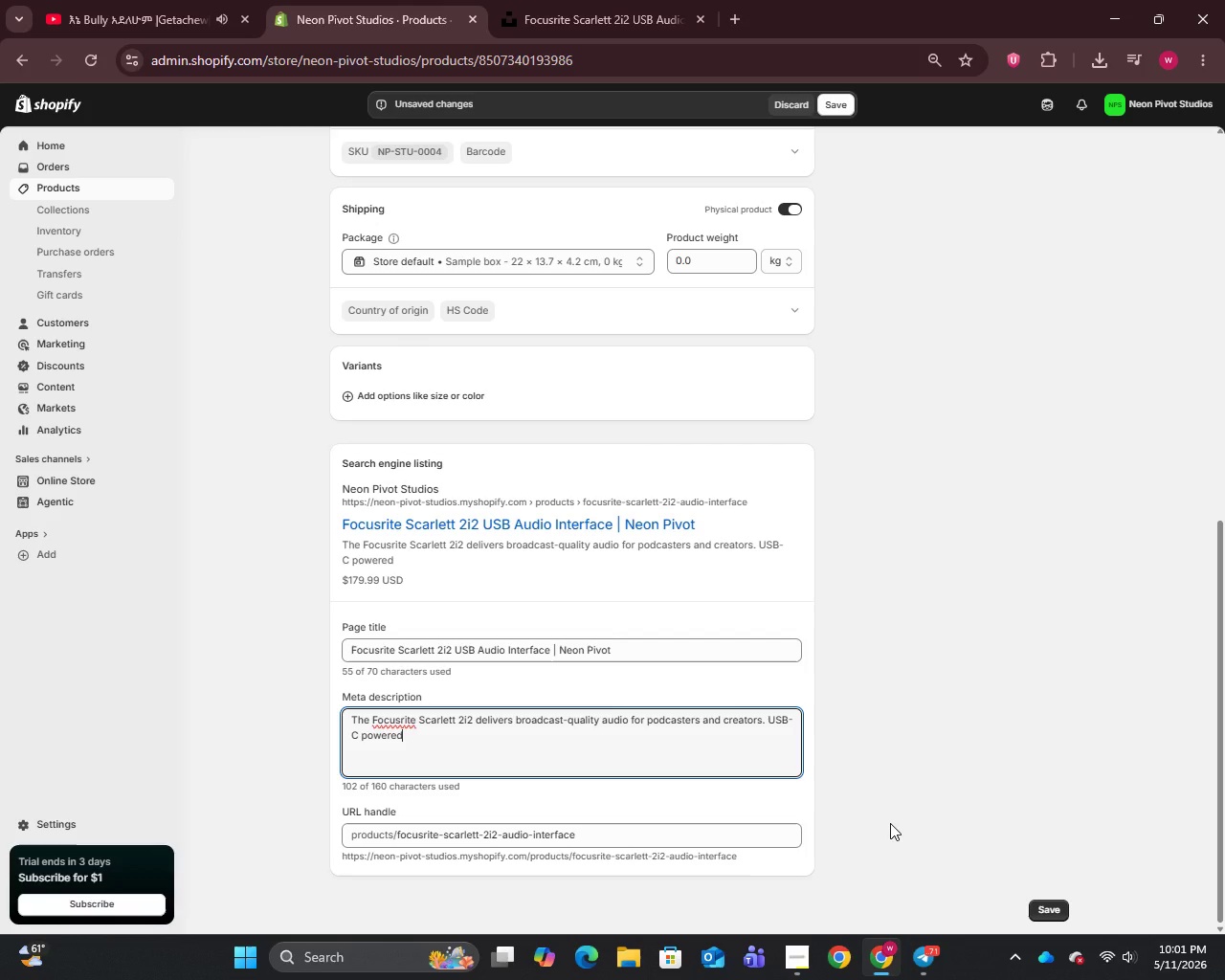 
type(, studio-grade preamps)
 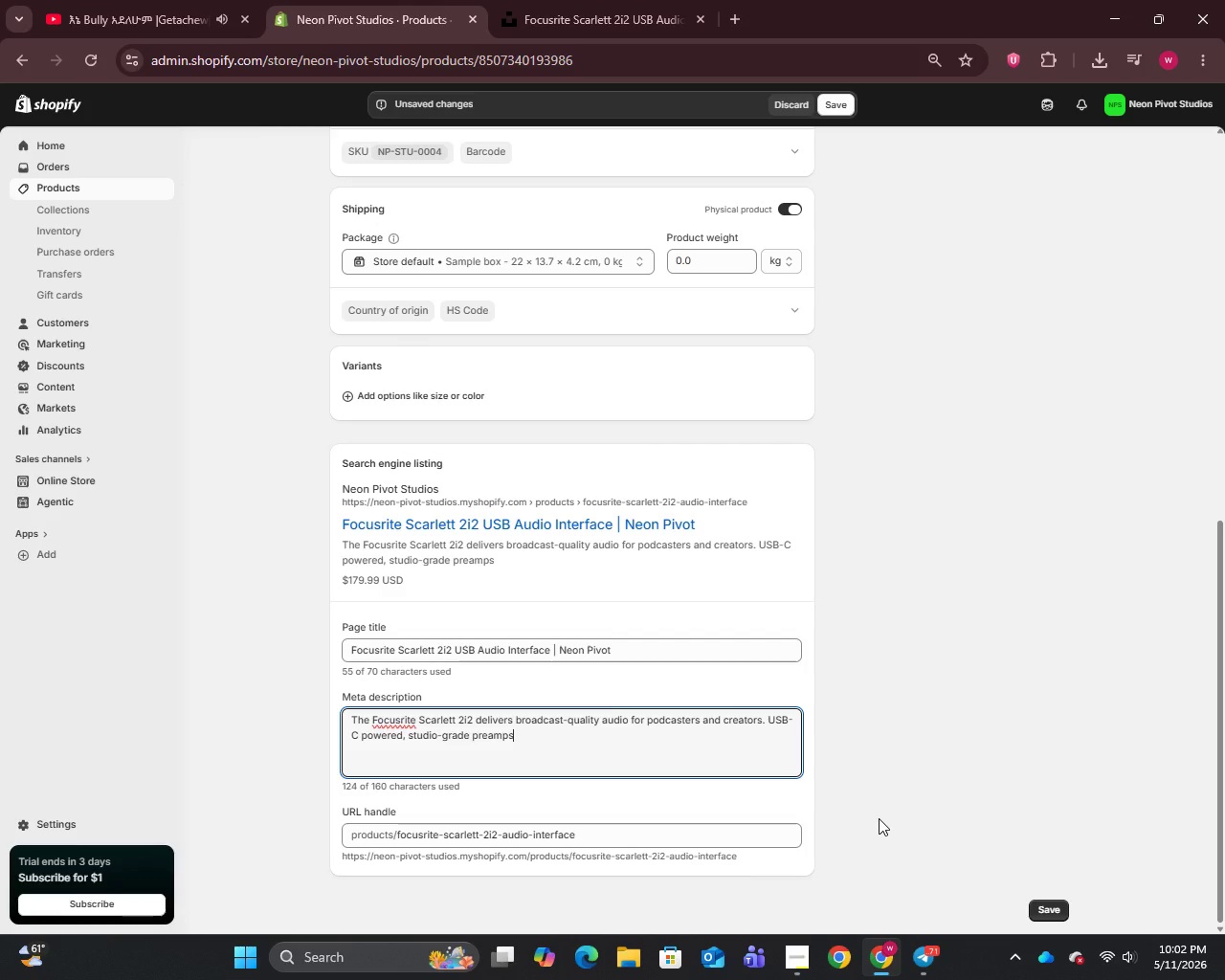 
key(Enter)
 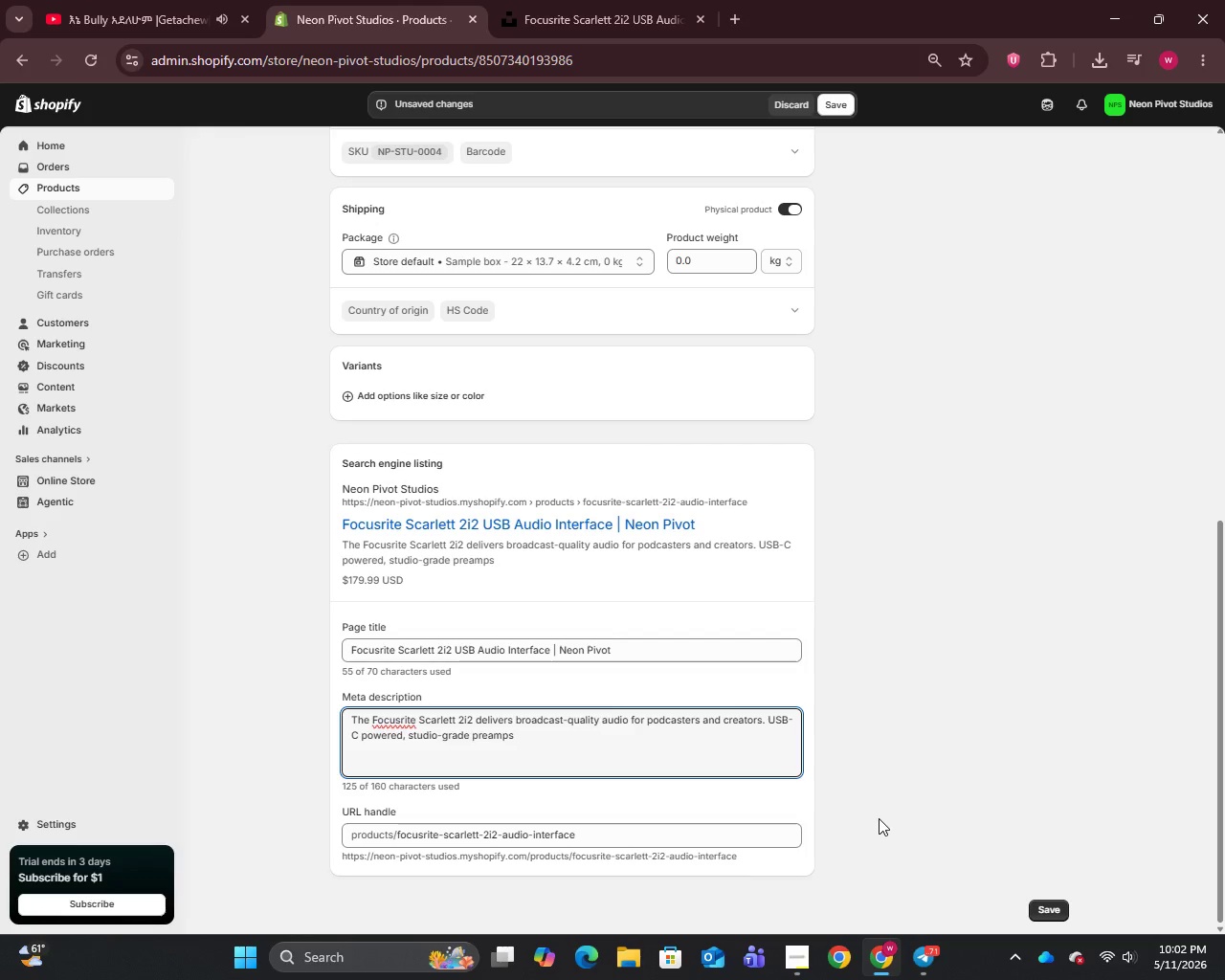 
type(. )
key(Backspace)
key(Backspace)
key(Backspace)
type(. Shop Studio Essen)
 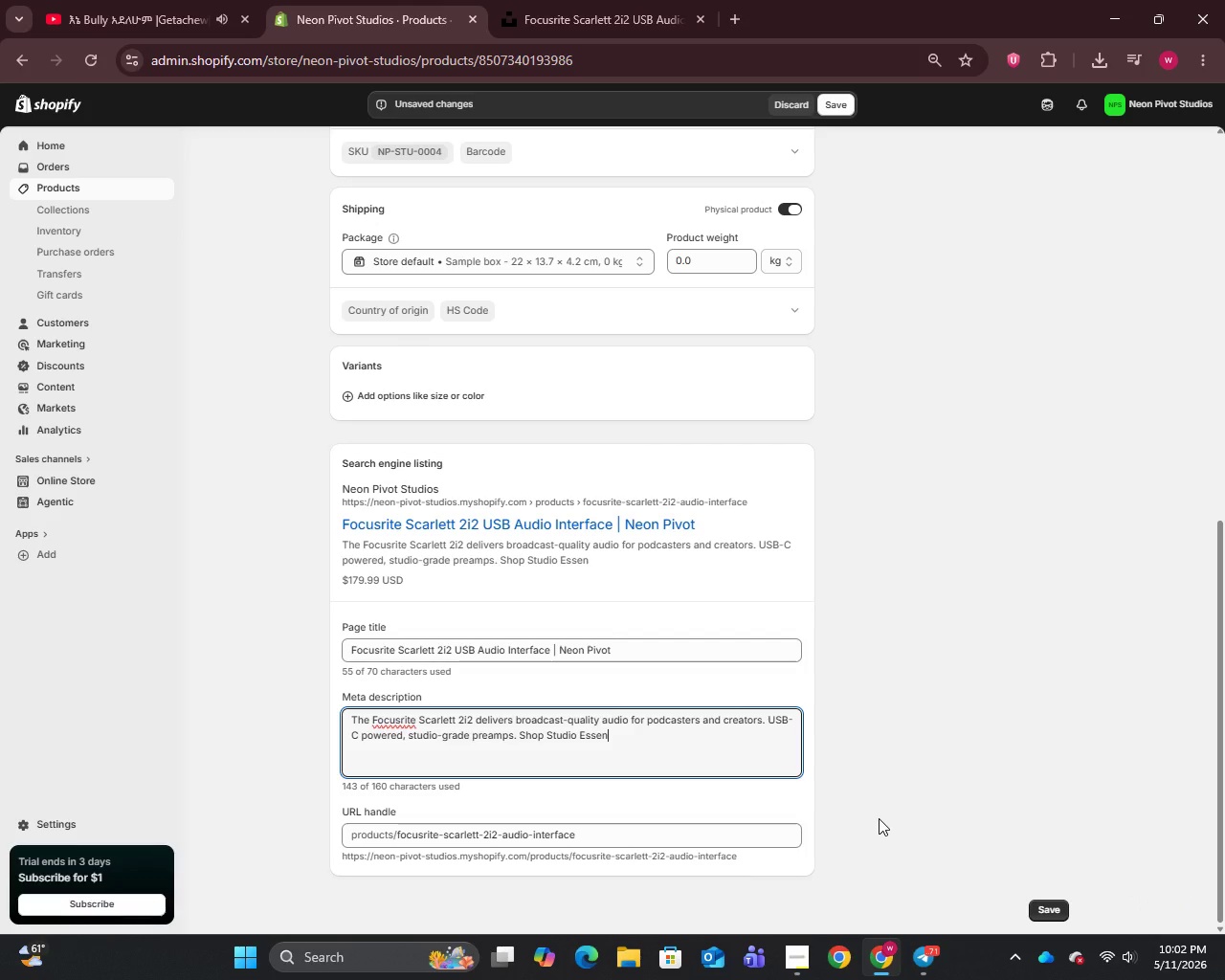 
type(tias at Neon)
 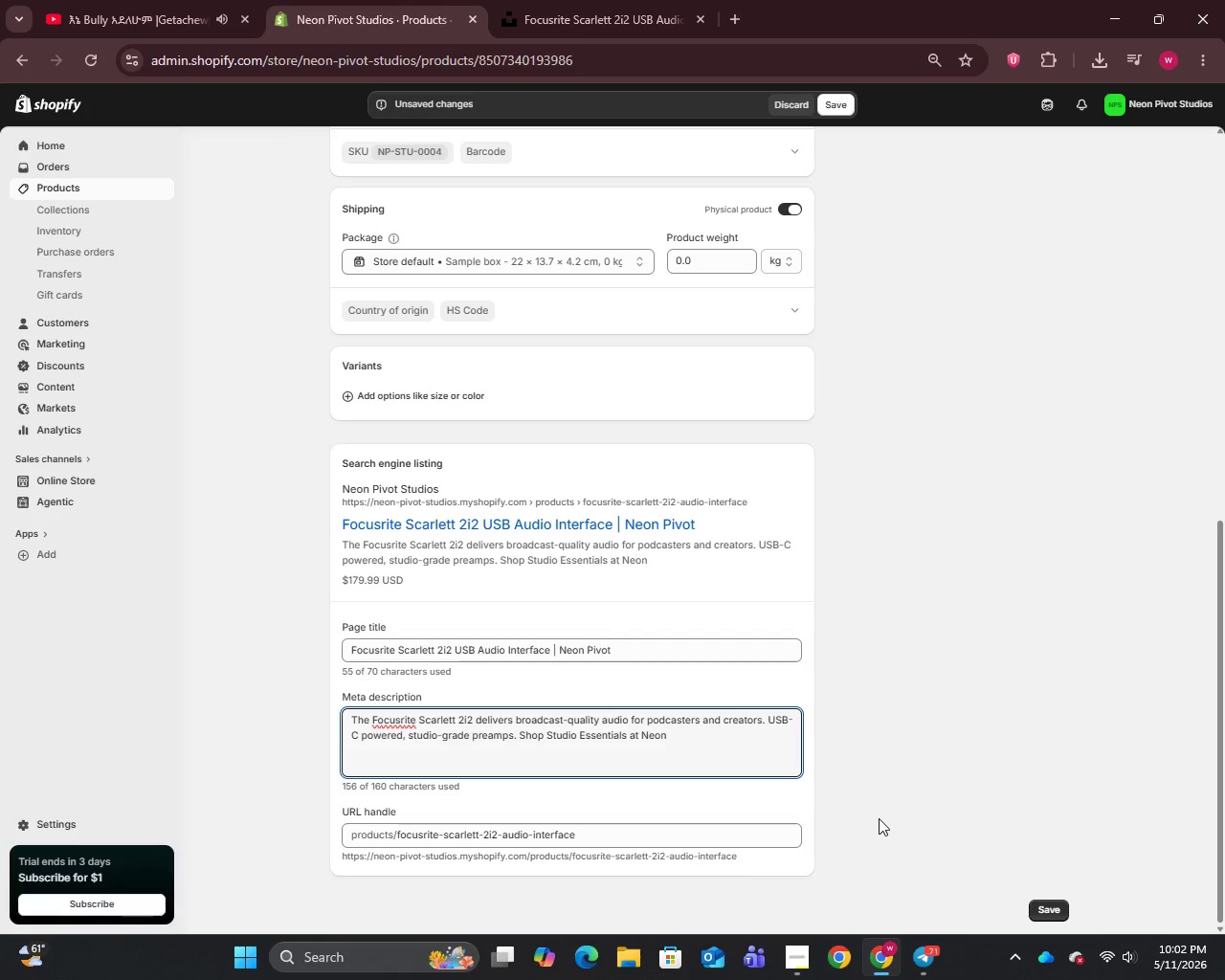 
hold_key(key=L, duration=0.33)
 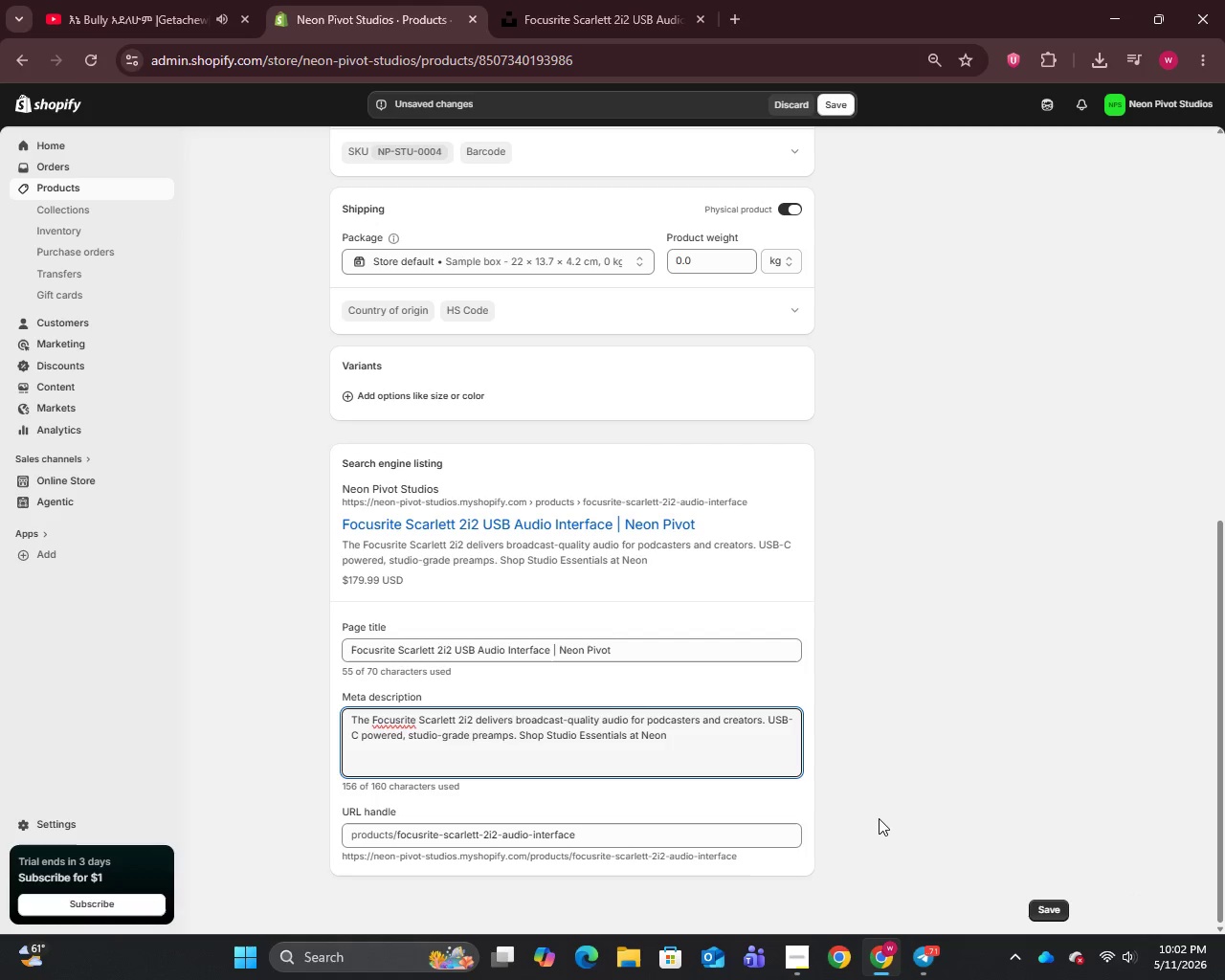 
wait(10.25)
 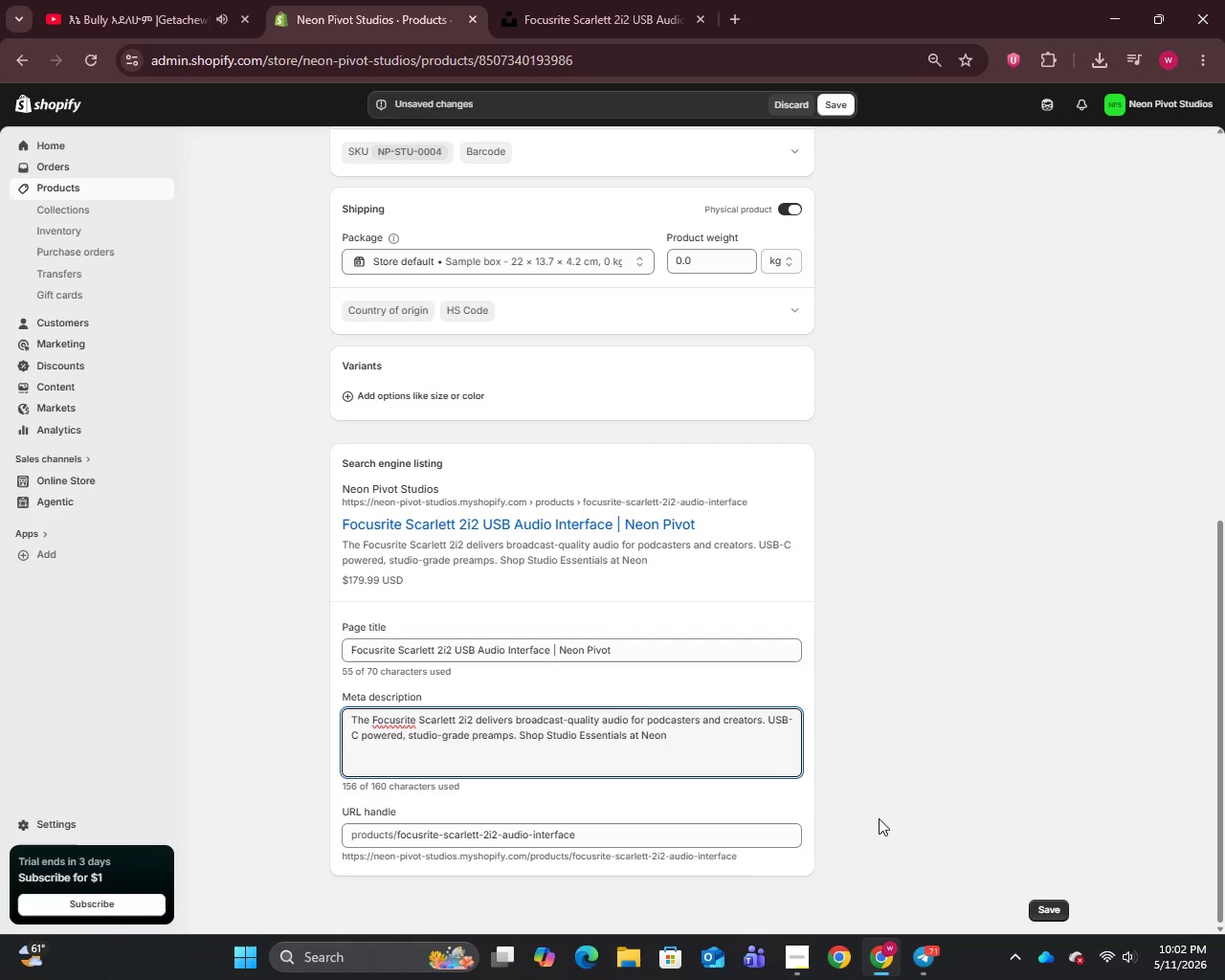 
hold_key(key=Space, duration=0.34)
 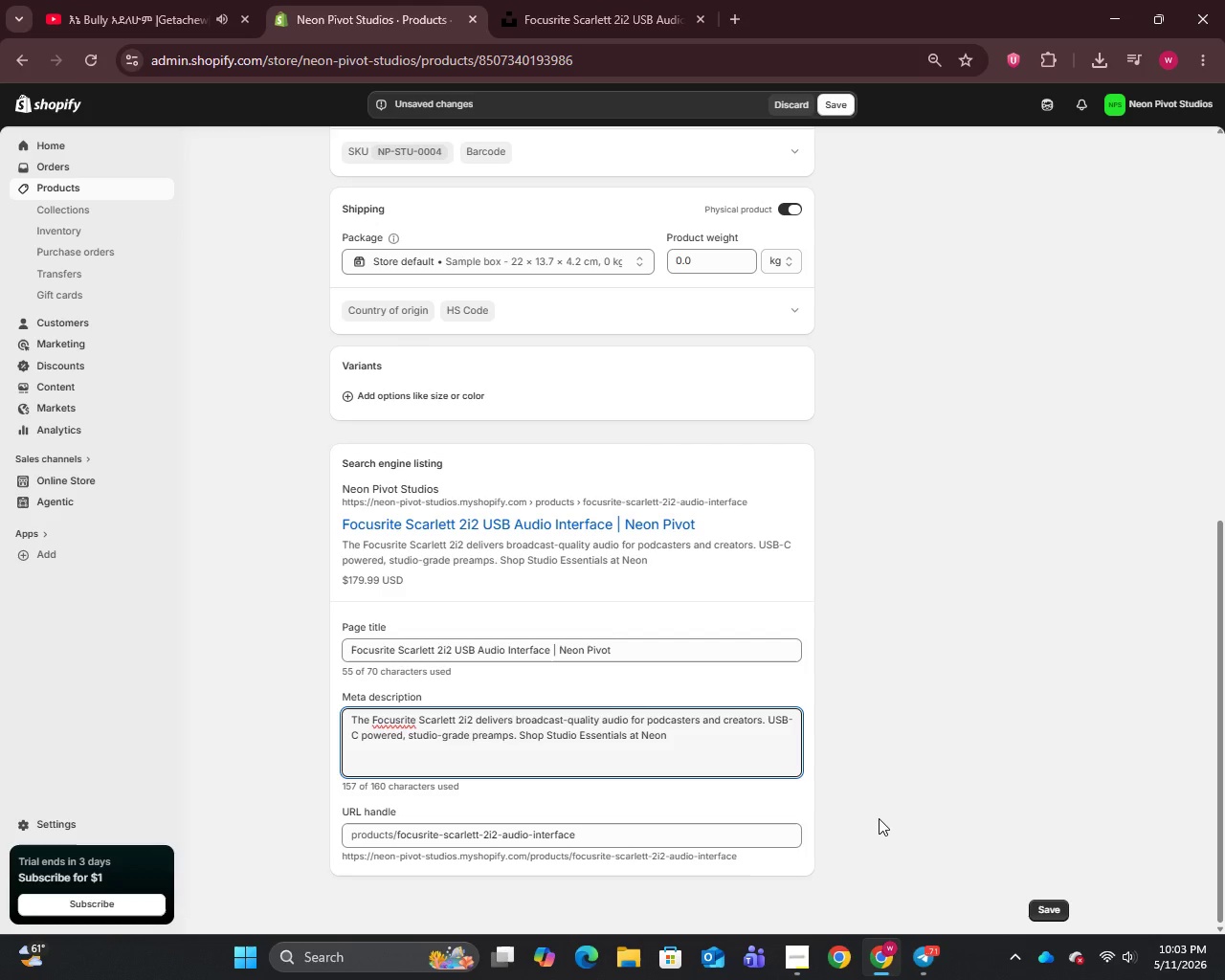 
type(Pivo.)
 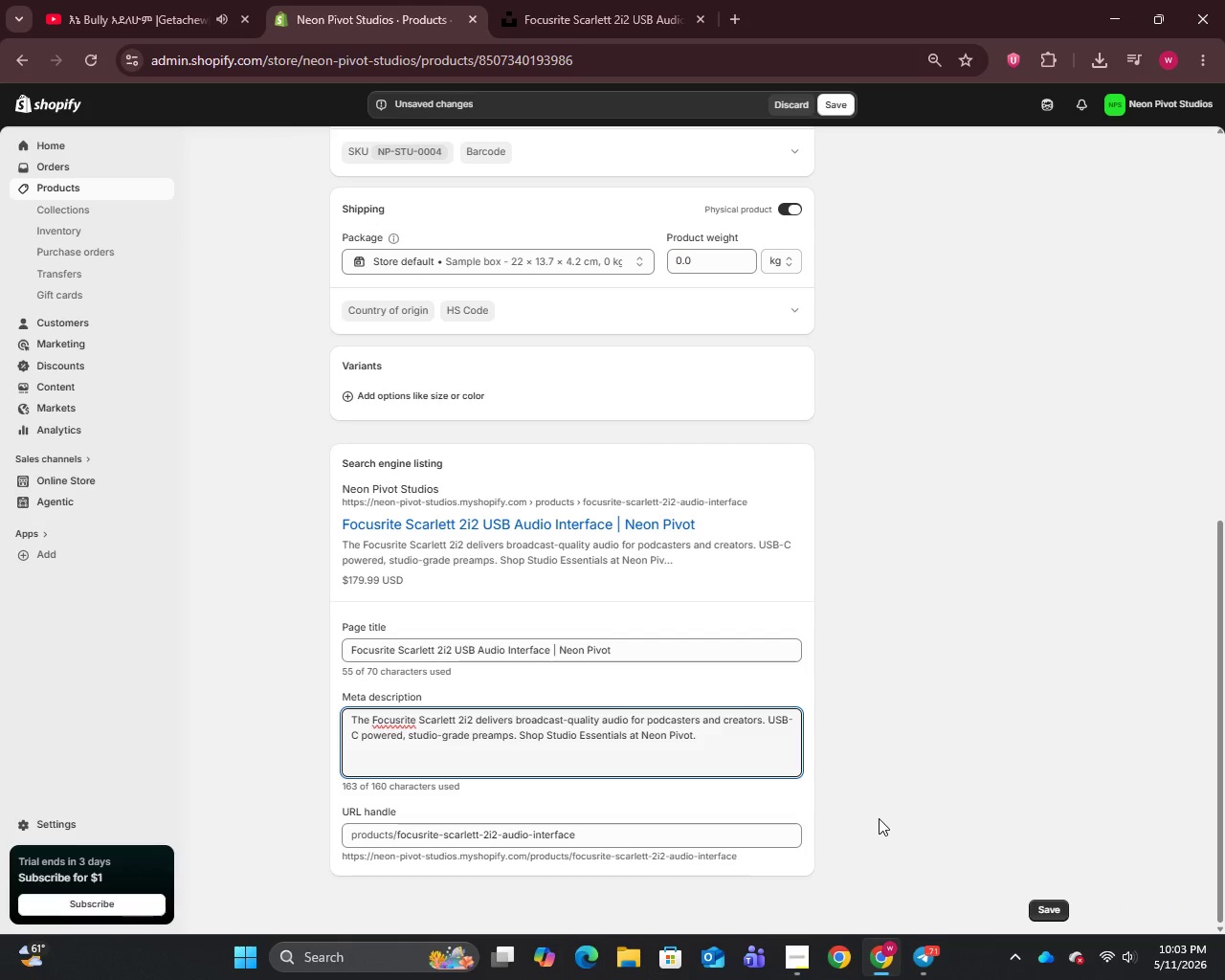 
hold_key(key=T, duration=0.33)
 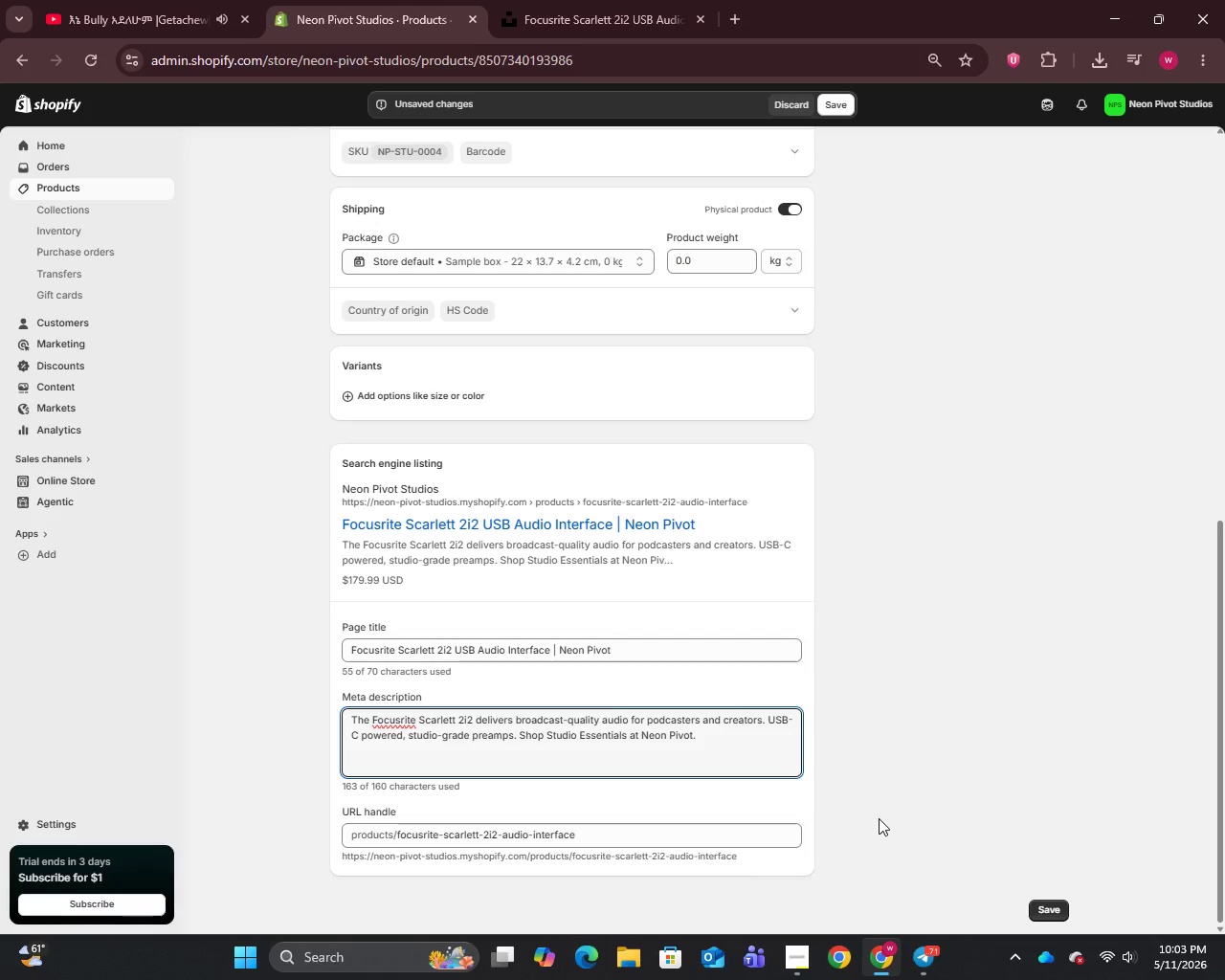 
scroll: coordinate [856, 835], scroll_direction: up, amount: 5.0
 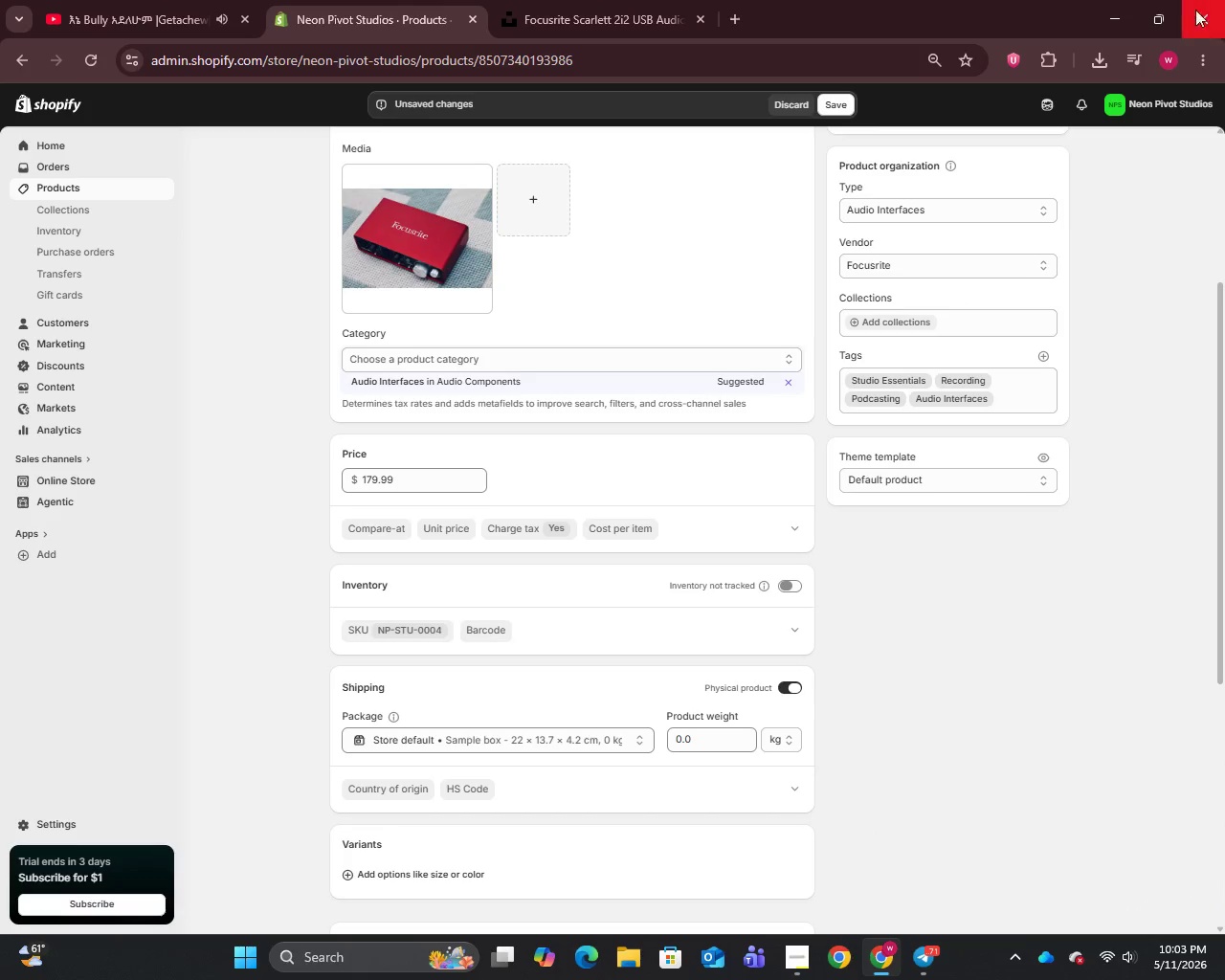 
scroll: coordinate [530, 697], scroll_direction: down, amount: 9.0
 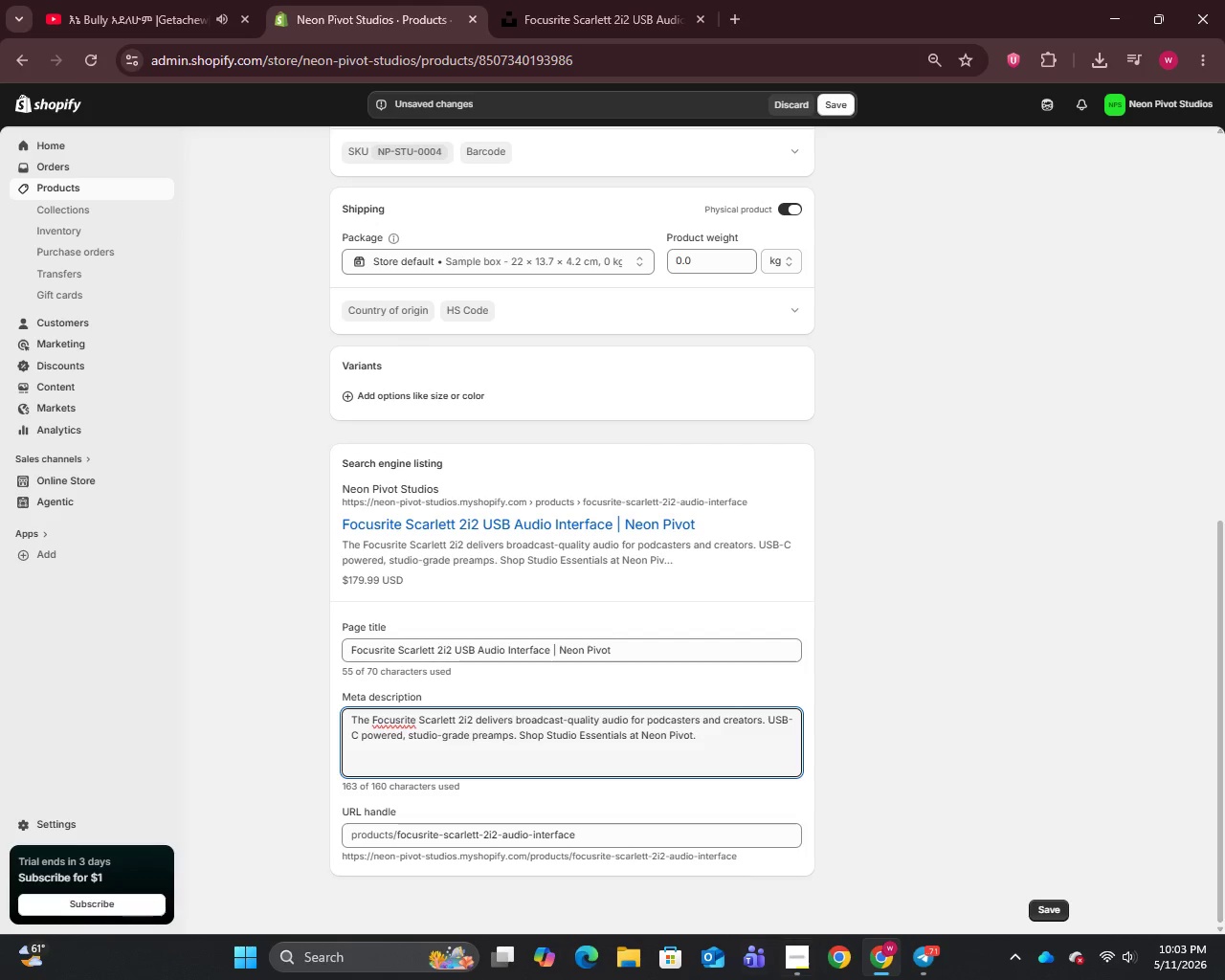 
wait(7.64)
 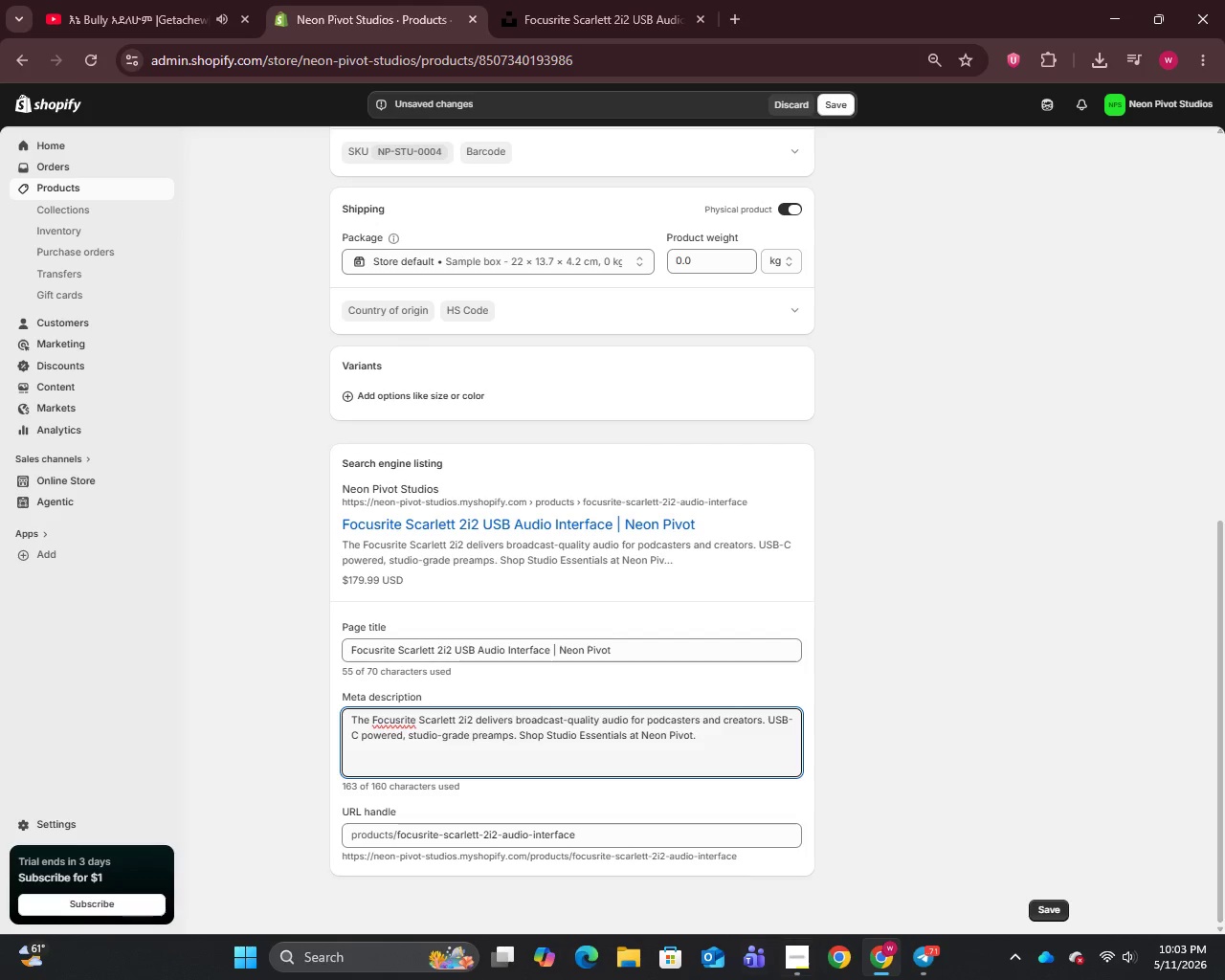 
left_click([626, 735])
 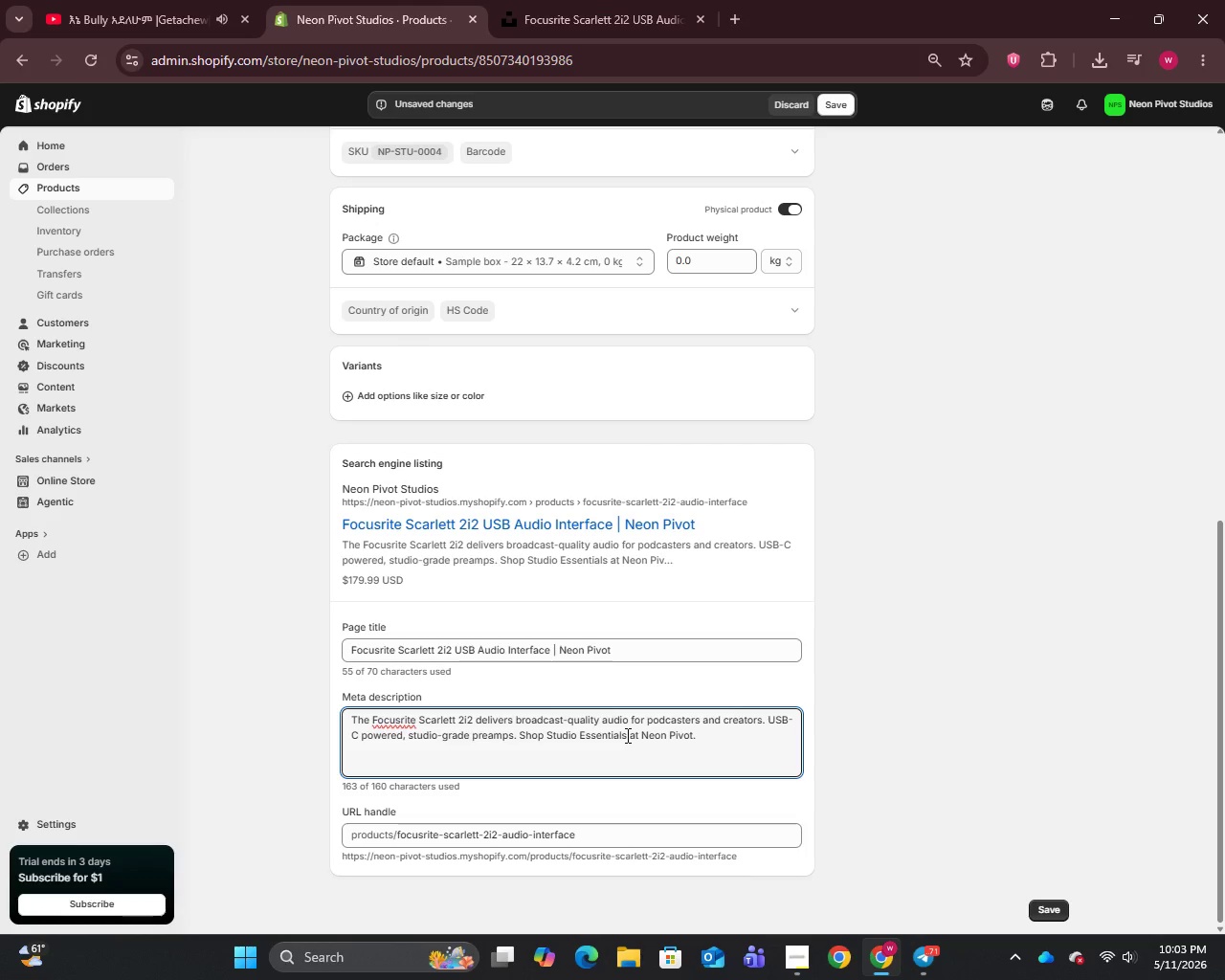 
key(Backspace)
 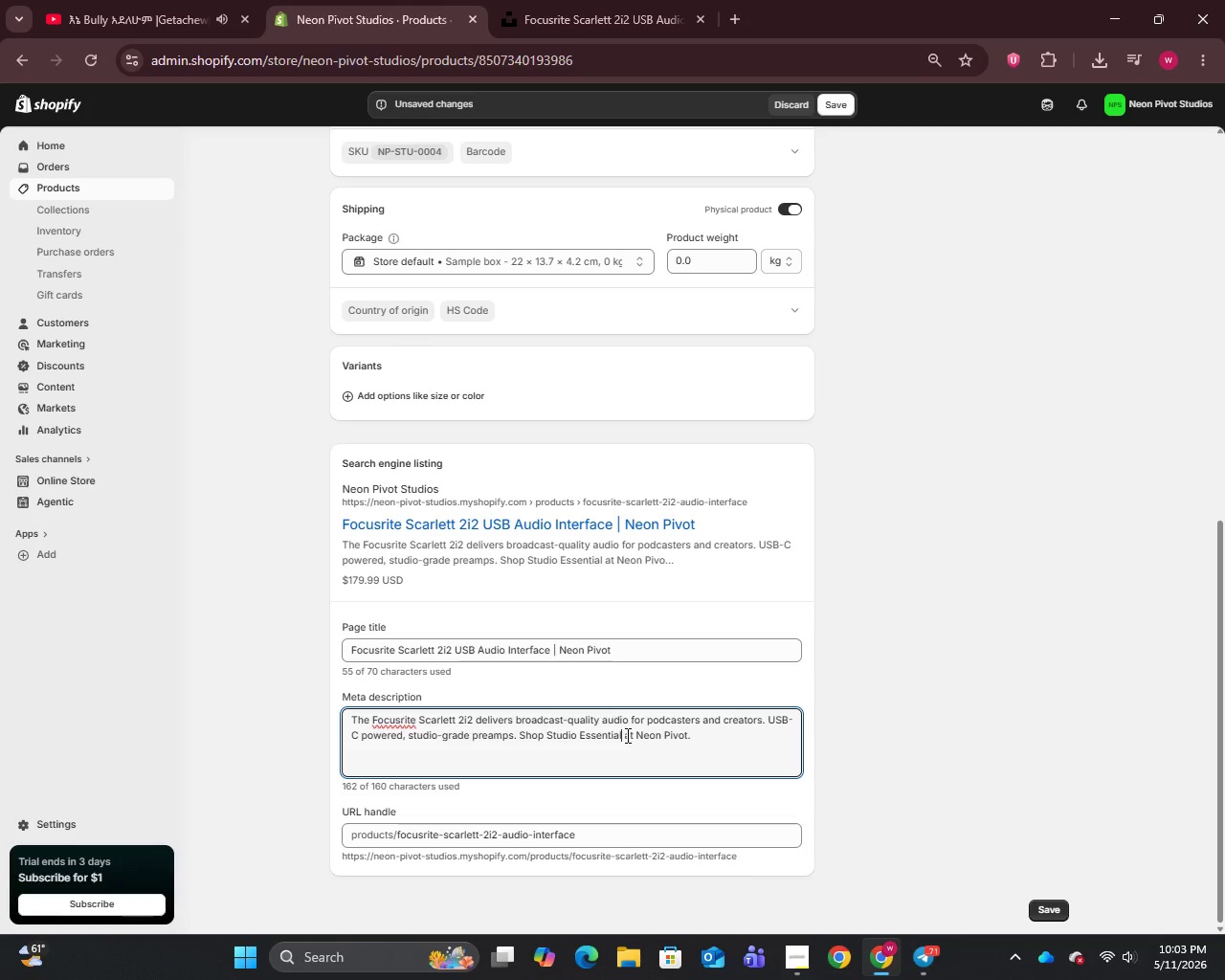 
key(Backspace)
 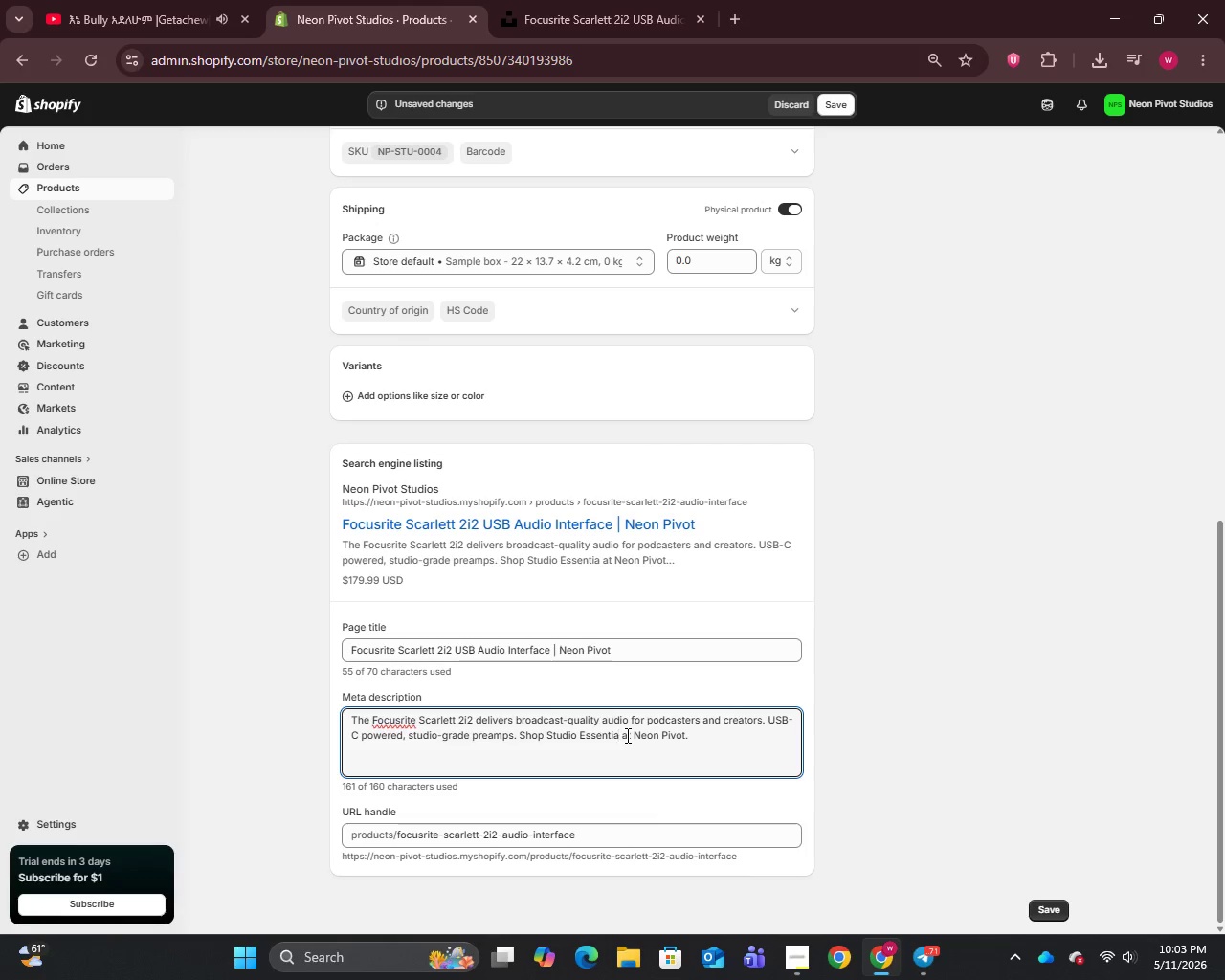 
key(Backspace)
 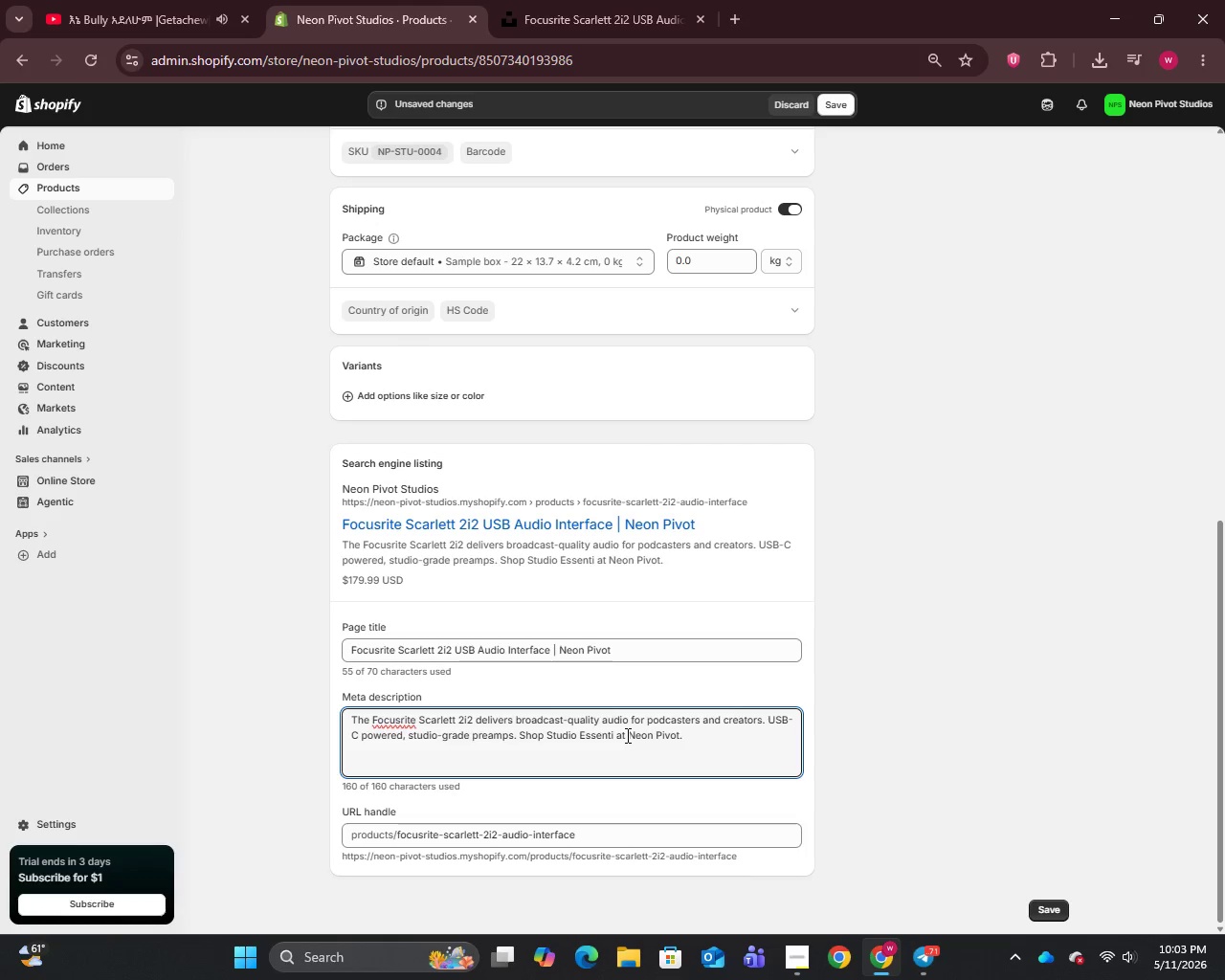 
key(Backspace)
 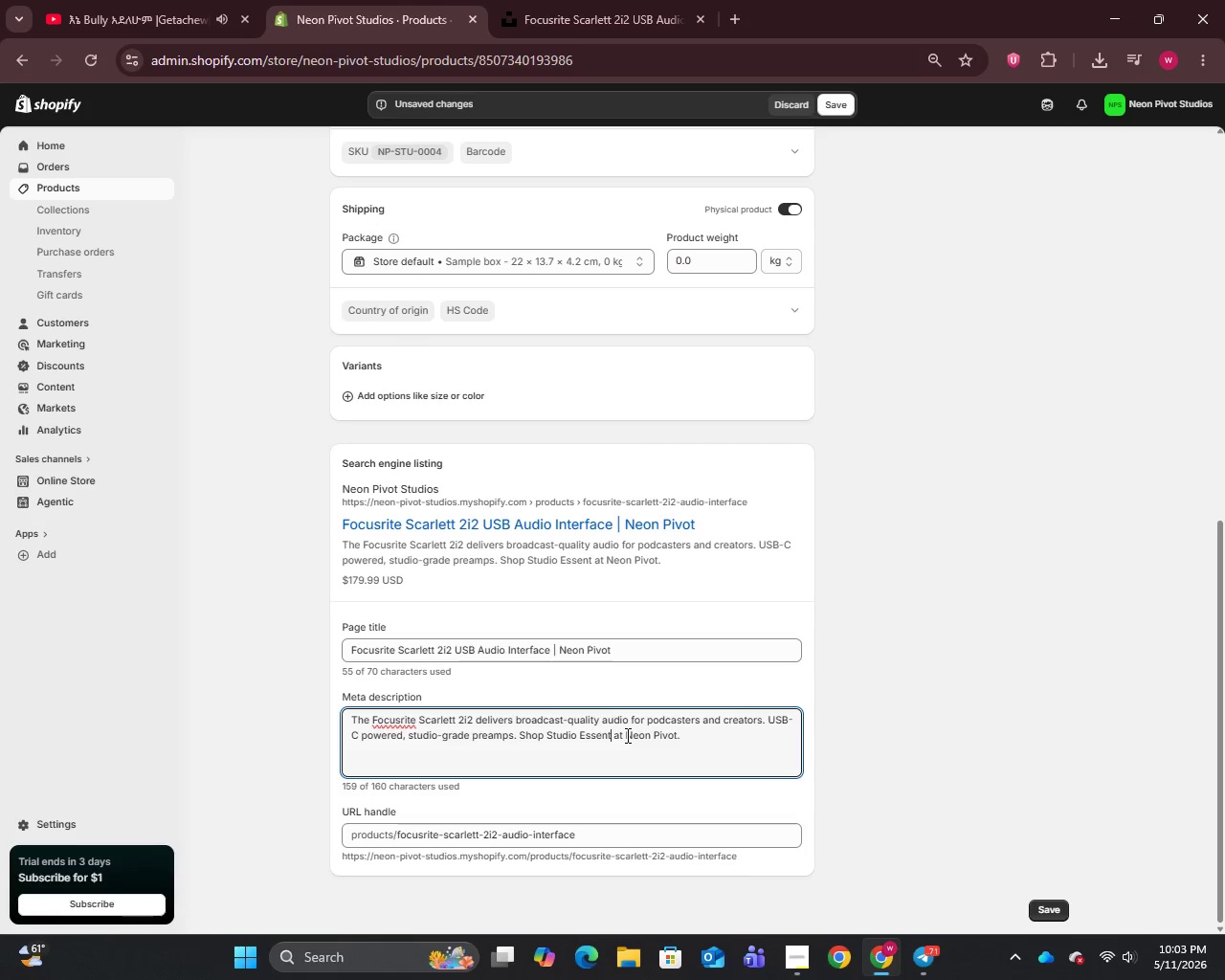 
key(Backspace)
 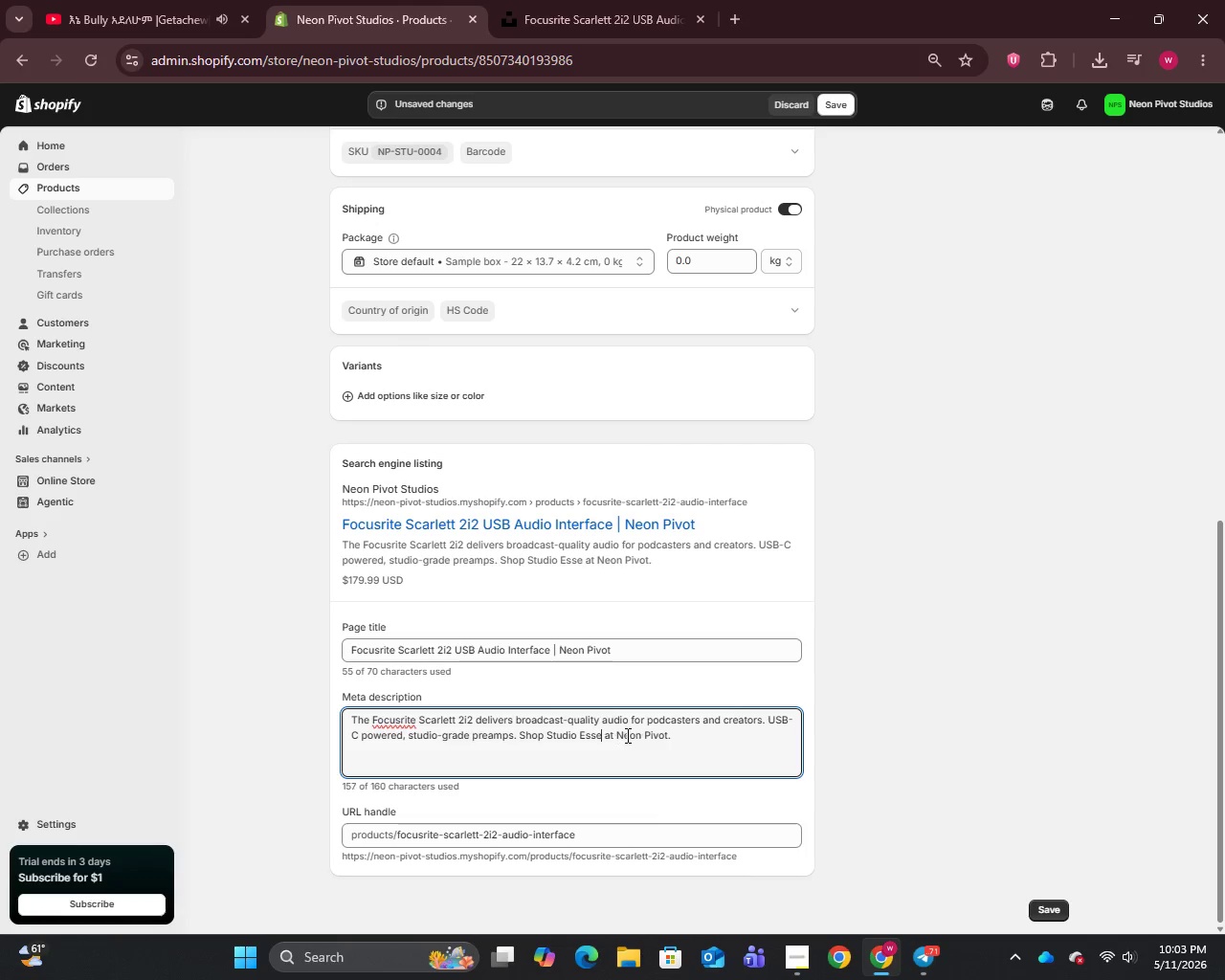 
key(Backspace)
 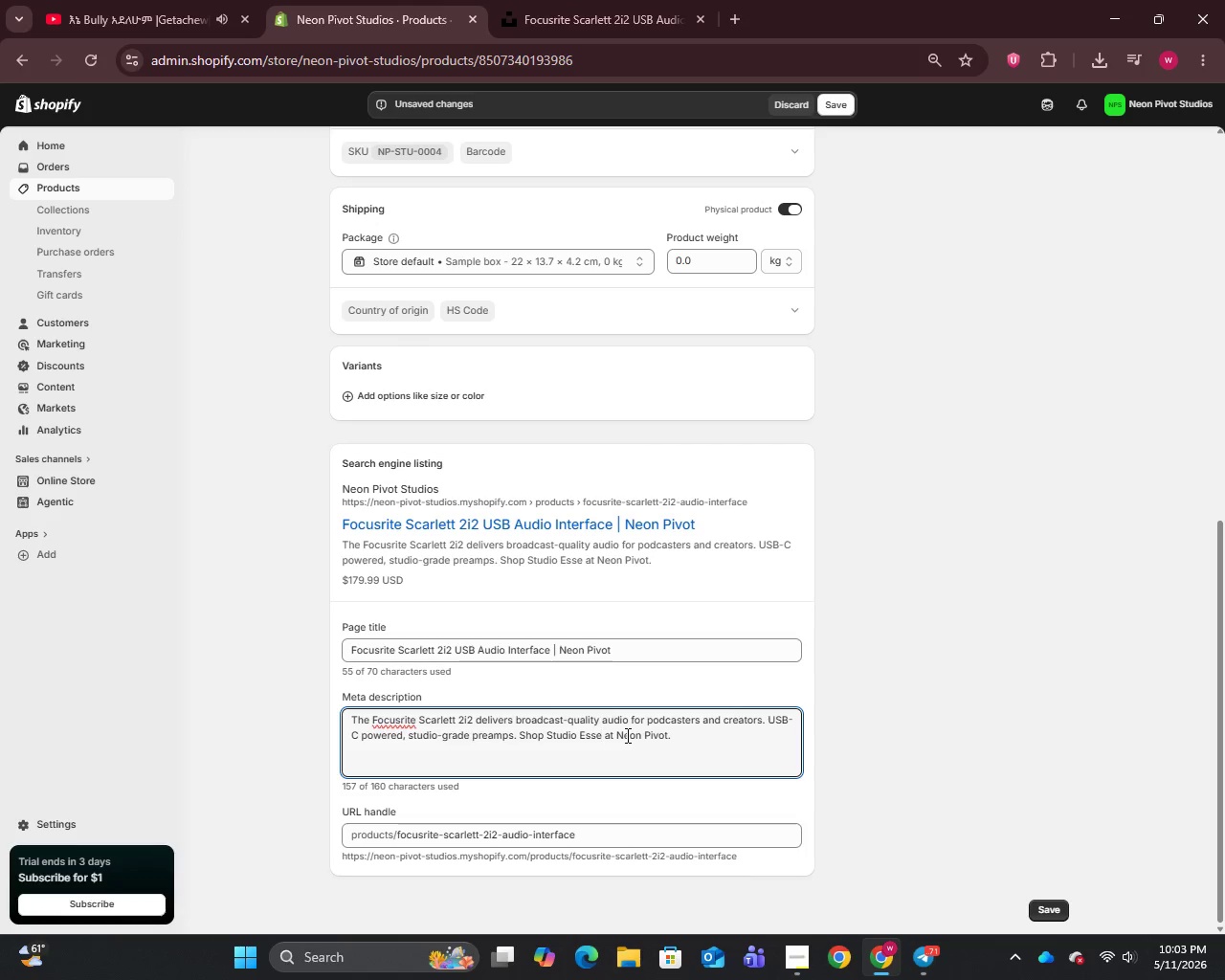 
key(Backspace)
 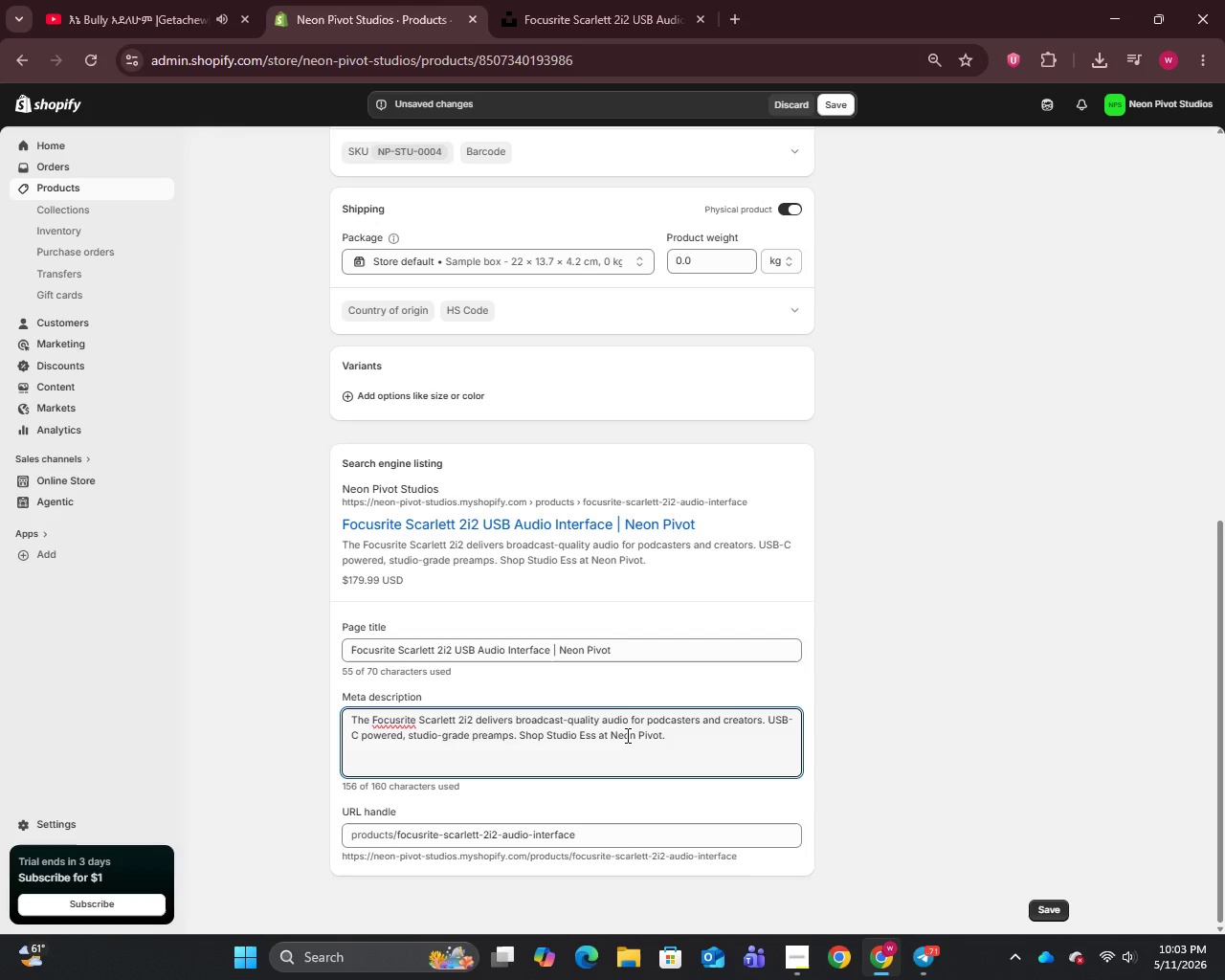 
key(Backspace)
 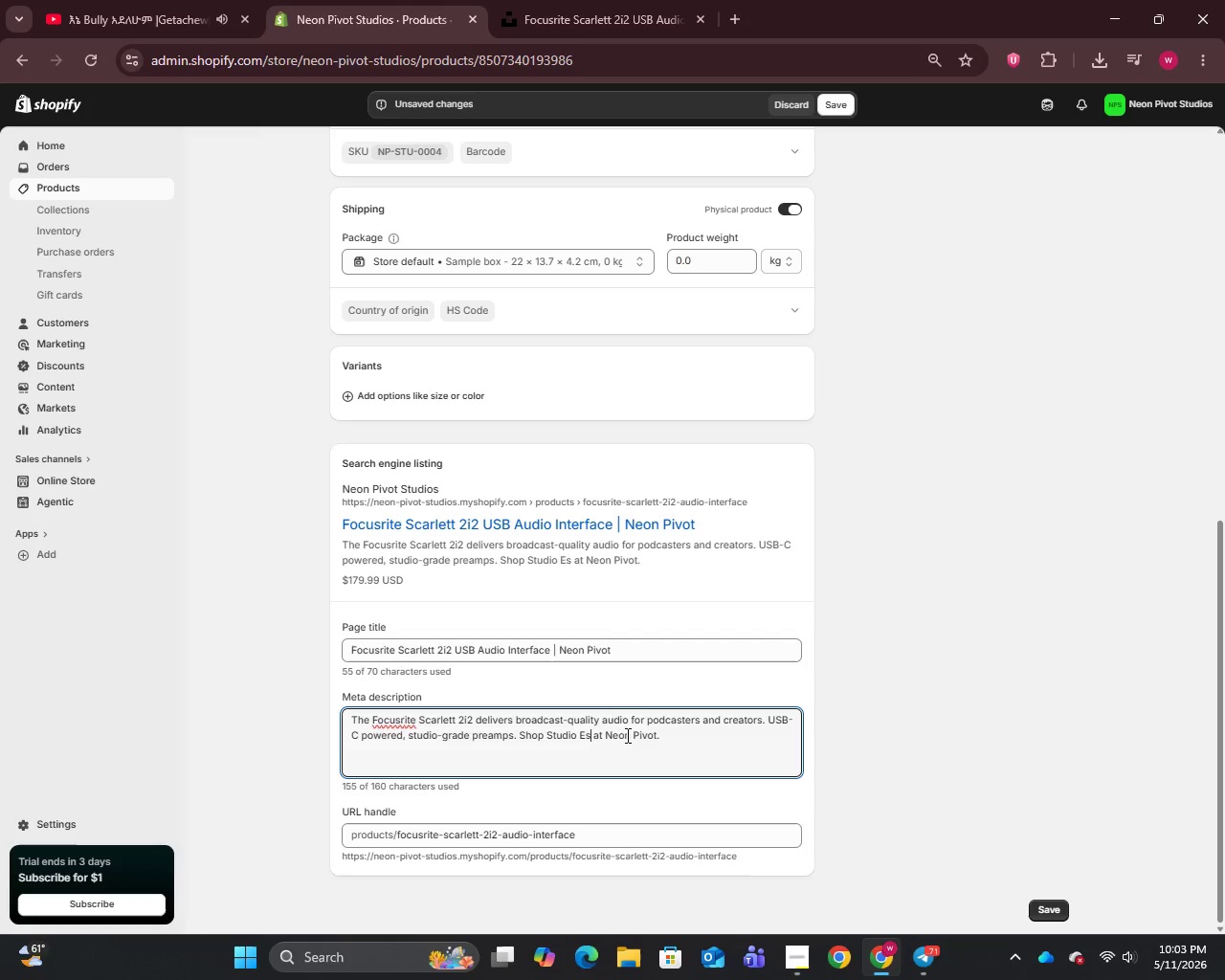 
key(Backspace)
 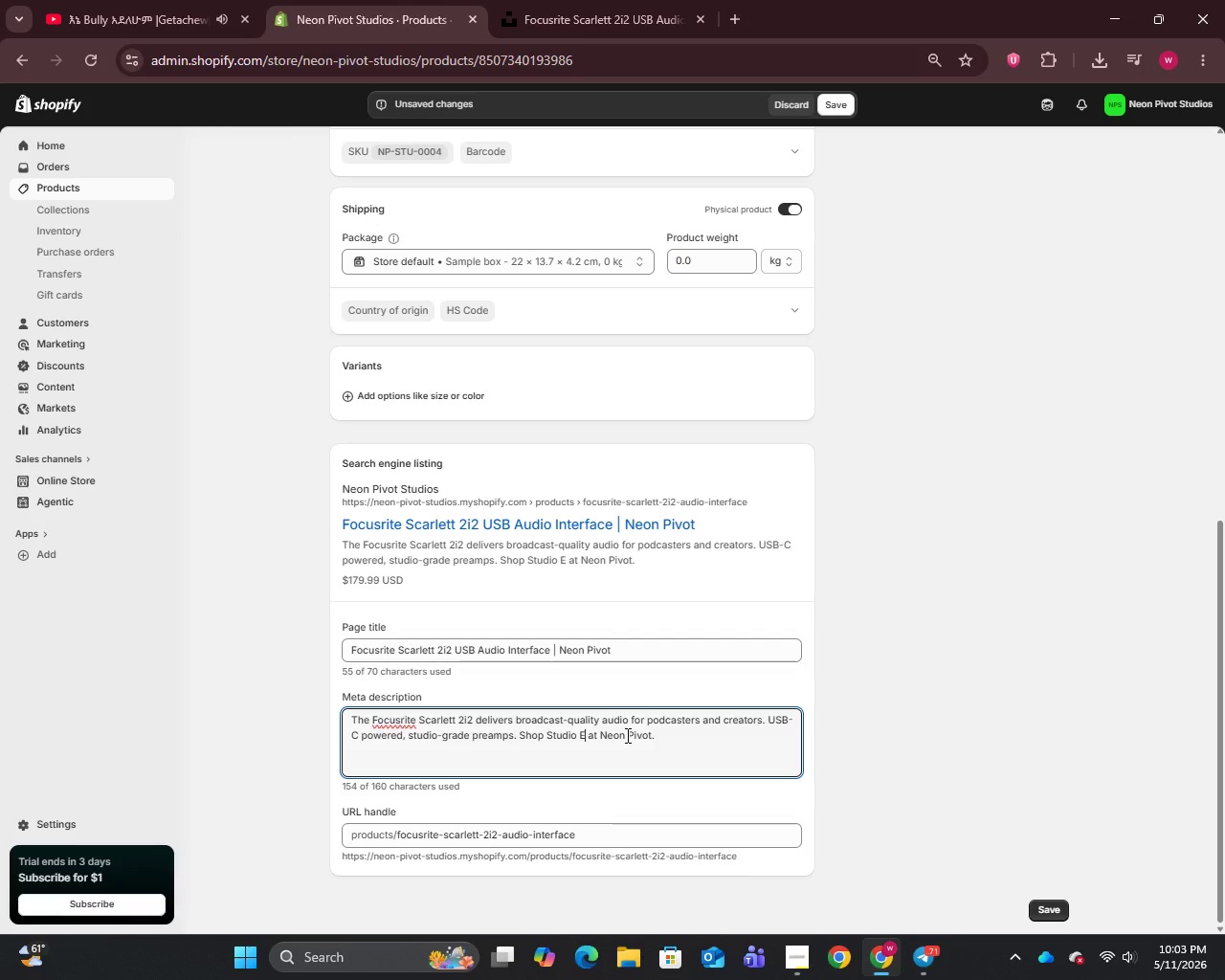 
key(Backspace)
 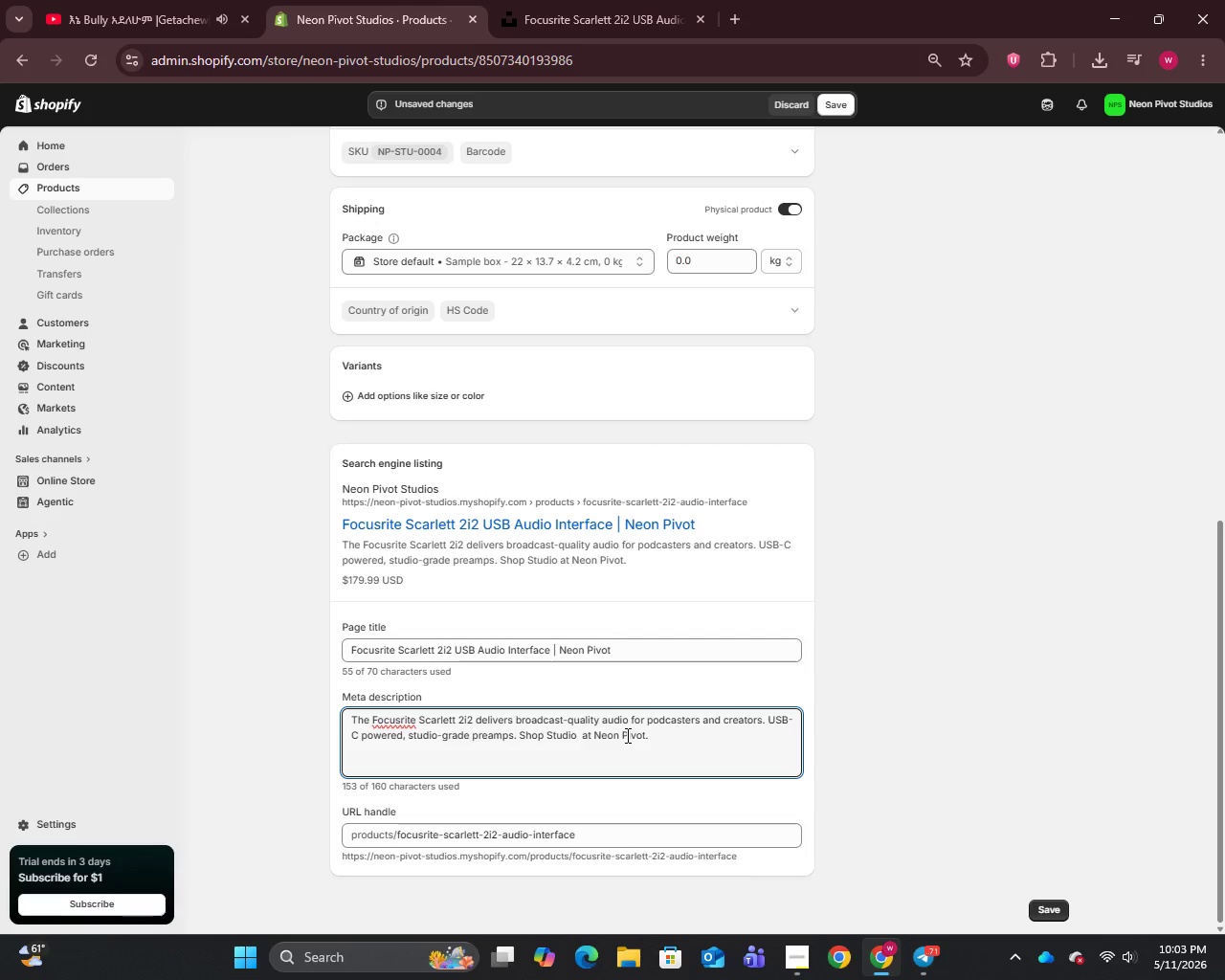 
key(Backspace)
 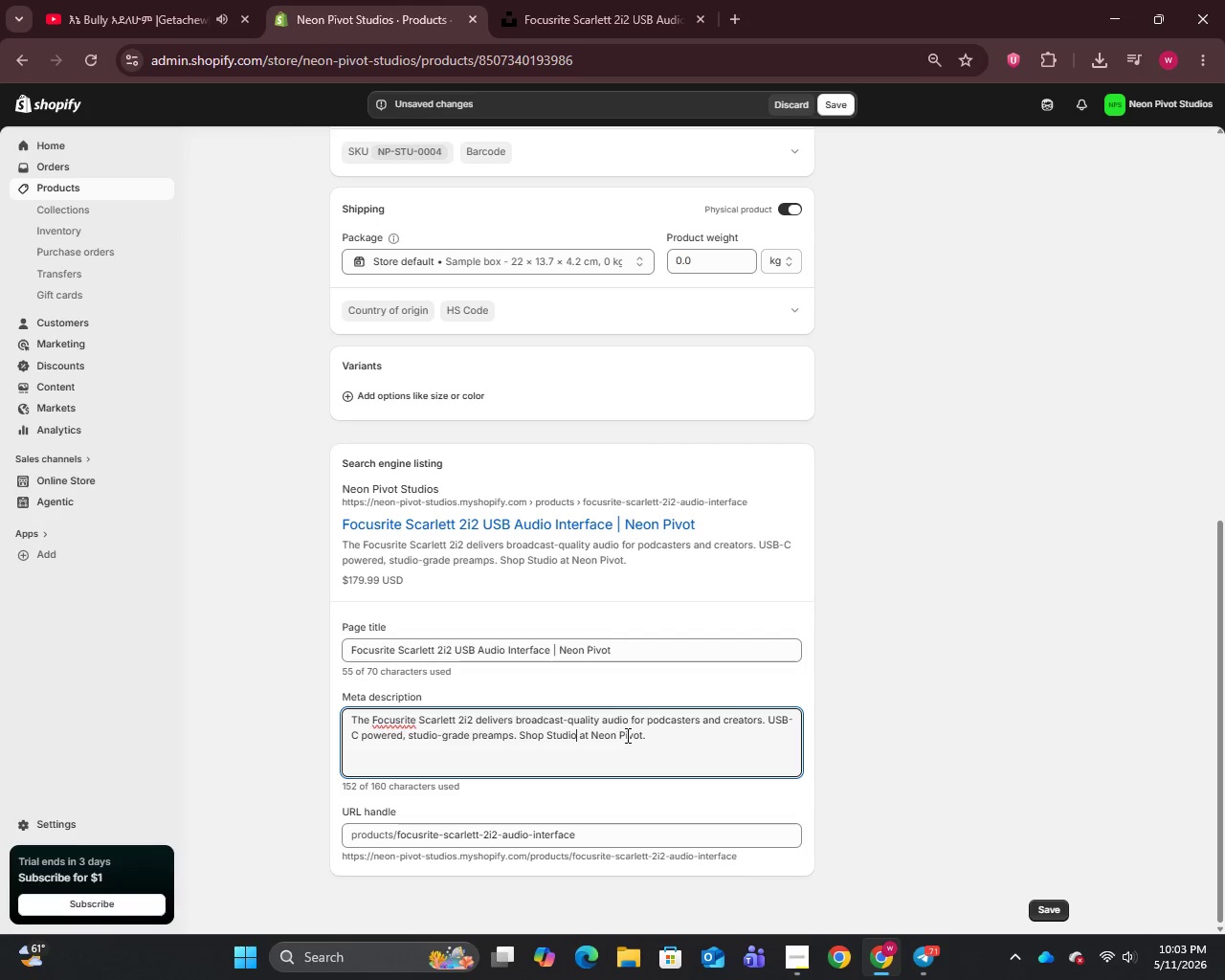 
key(S)
 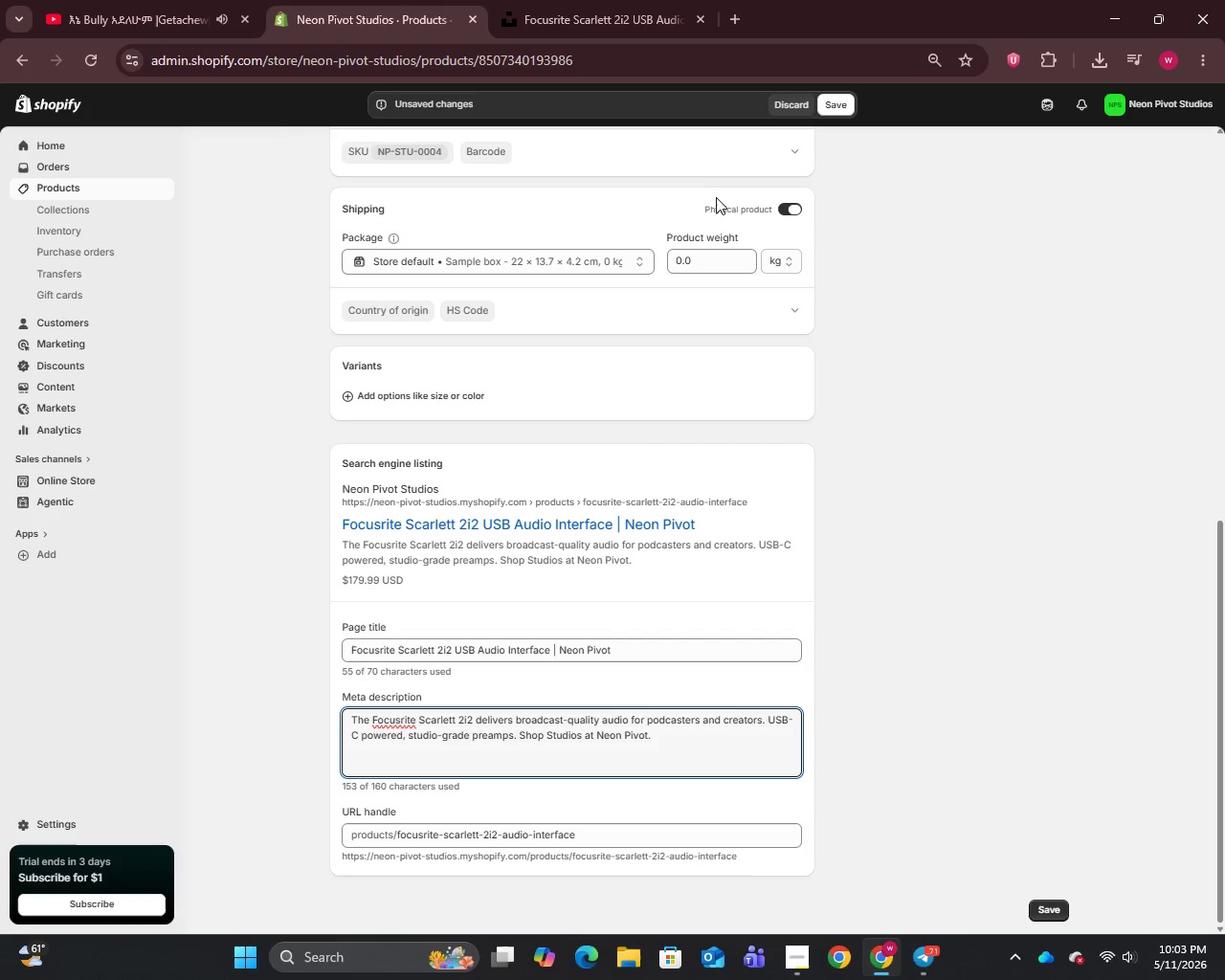 
wait(6.91)
 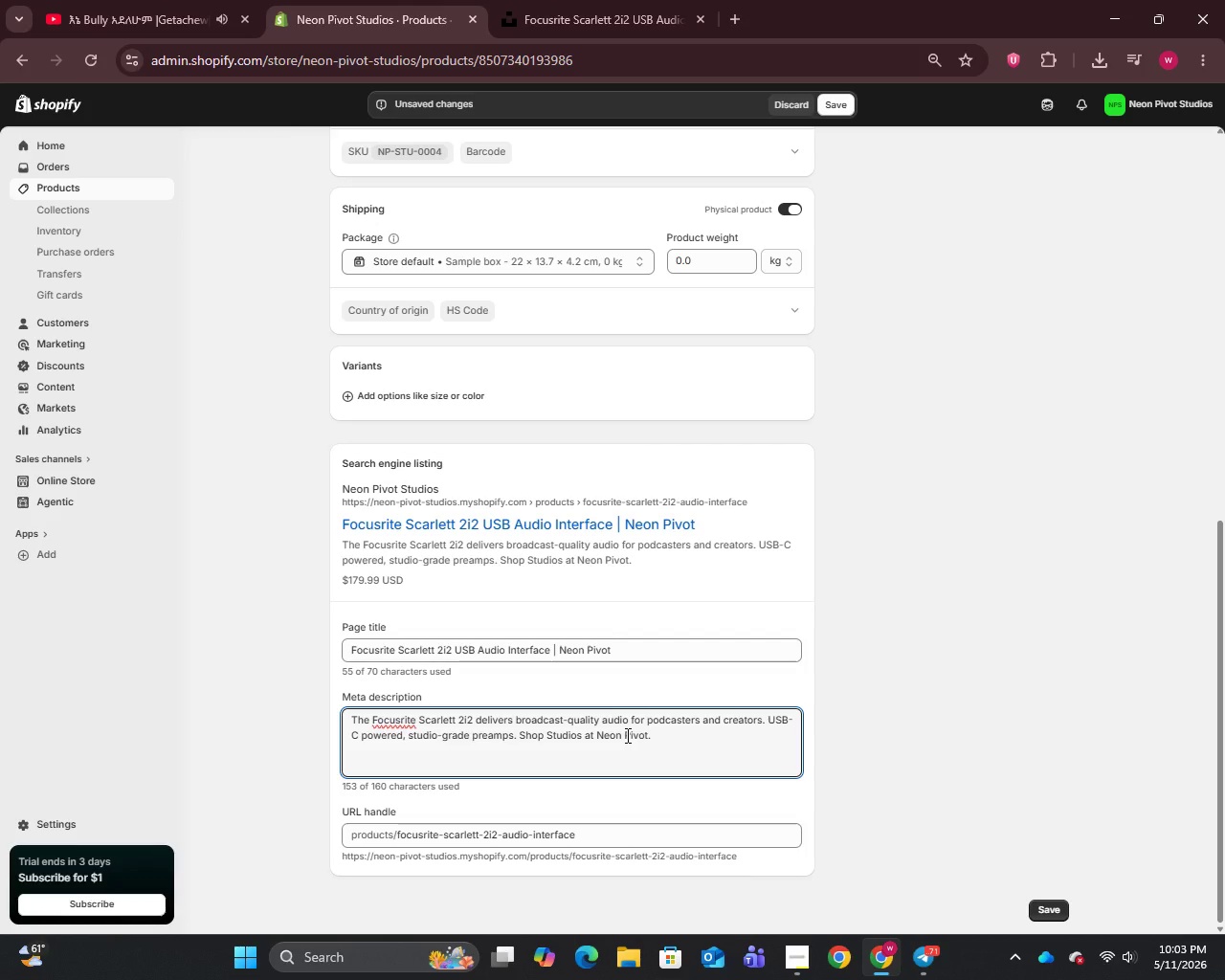 
scroll: coordinate [697, 375], scroll_direction: up, amount: 14.0
 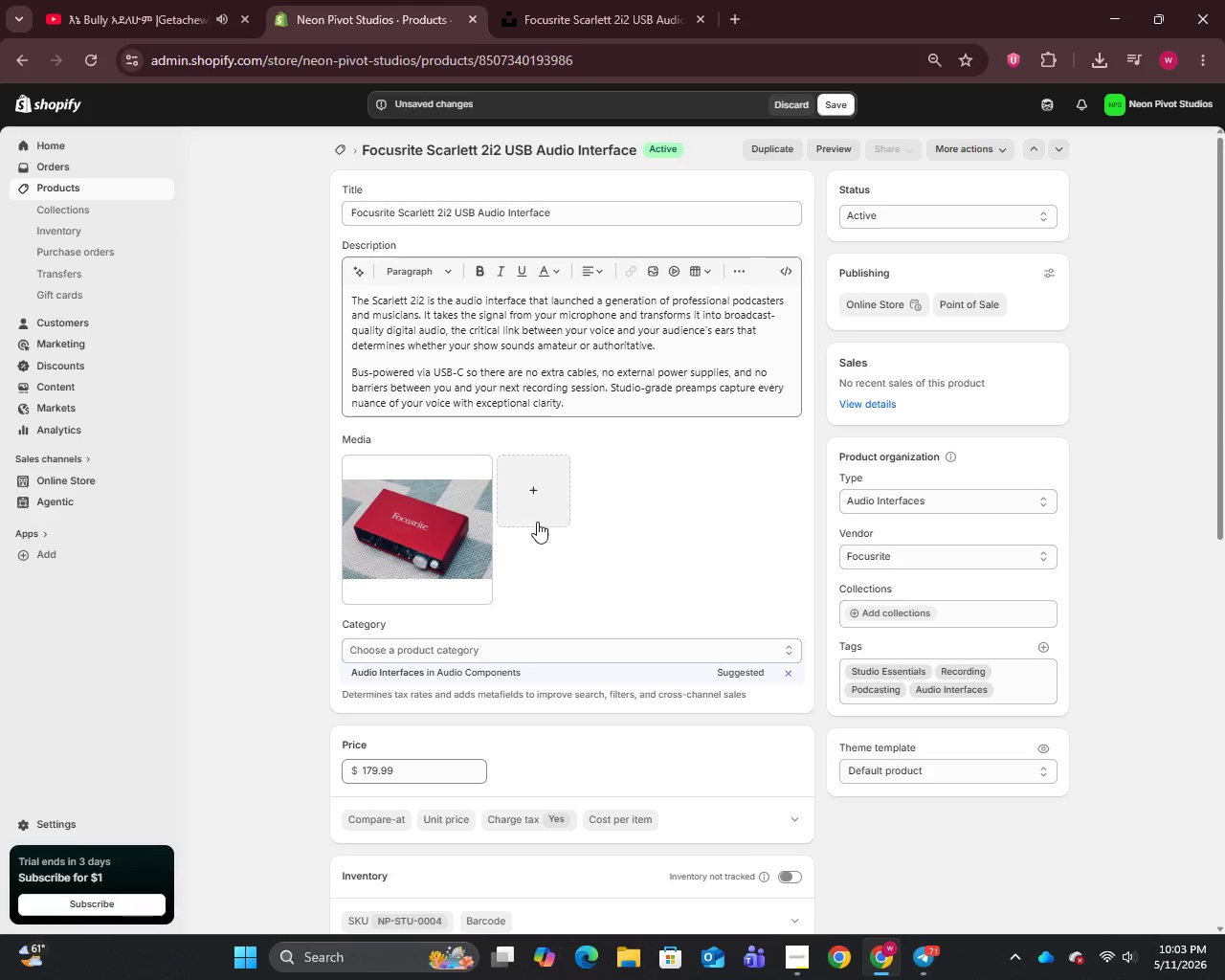 
left_click([456, 539])
 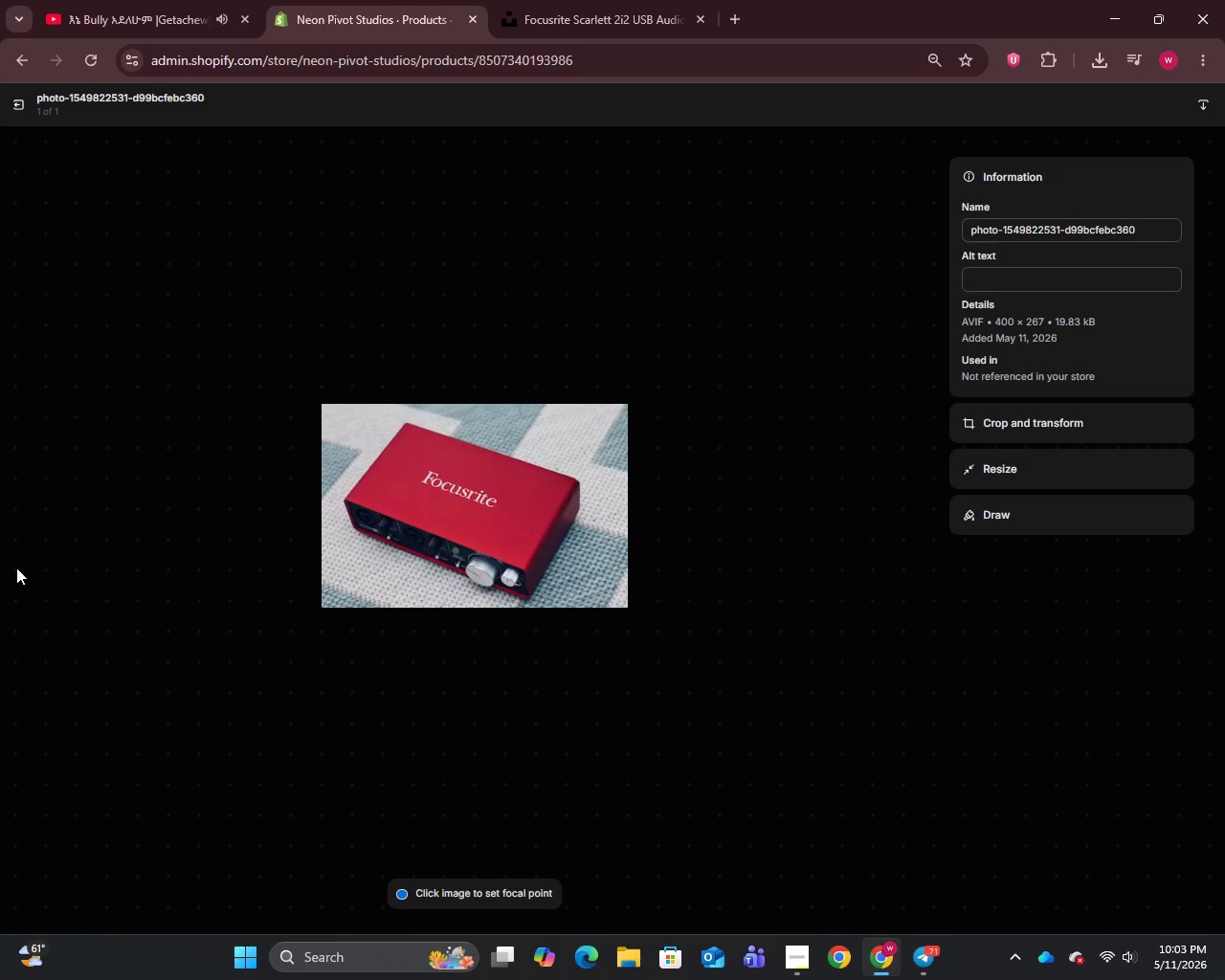 
wait(10.67)
 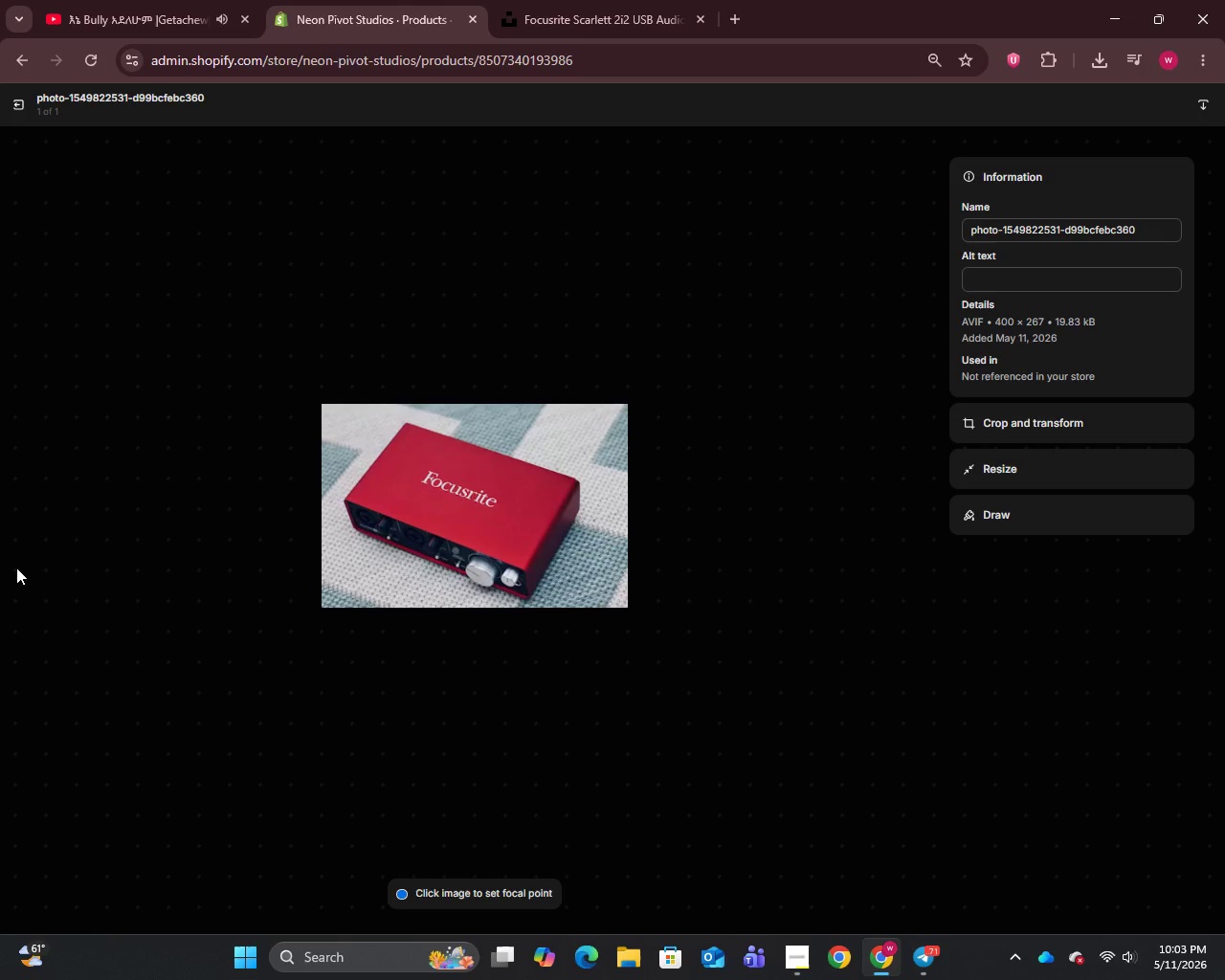 
key(Control+A)
 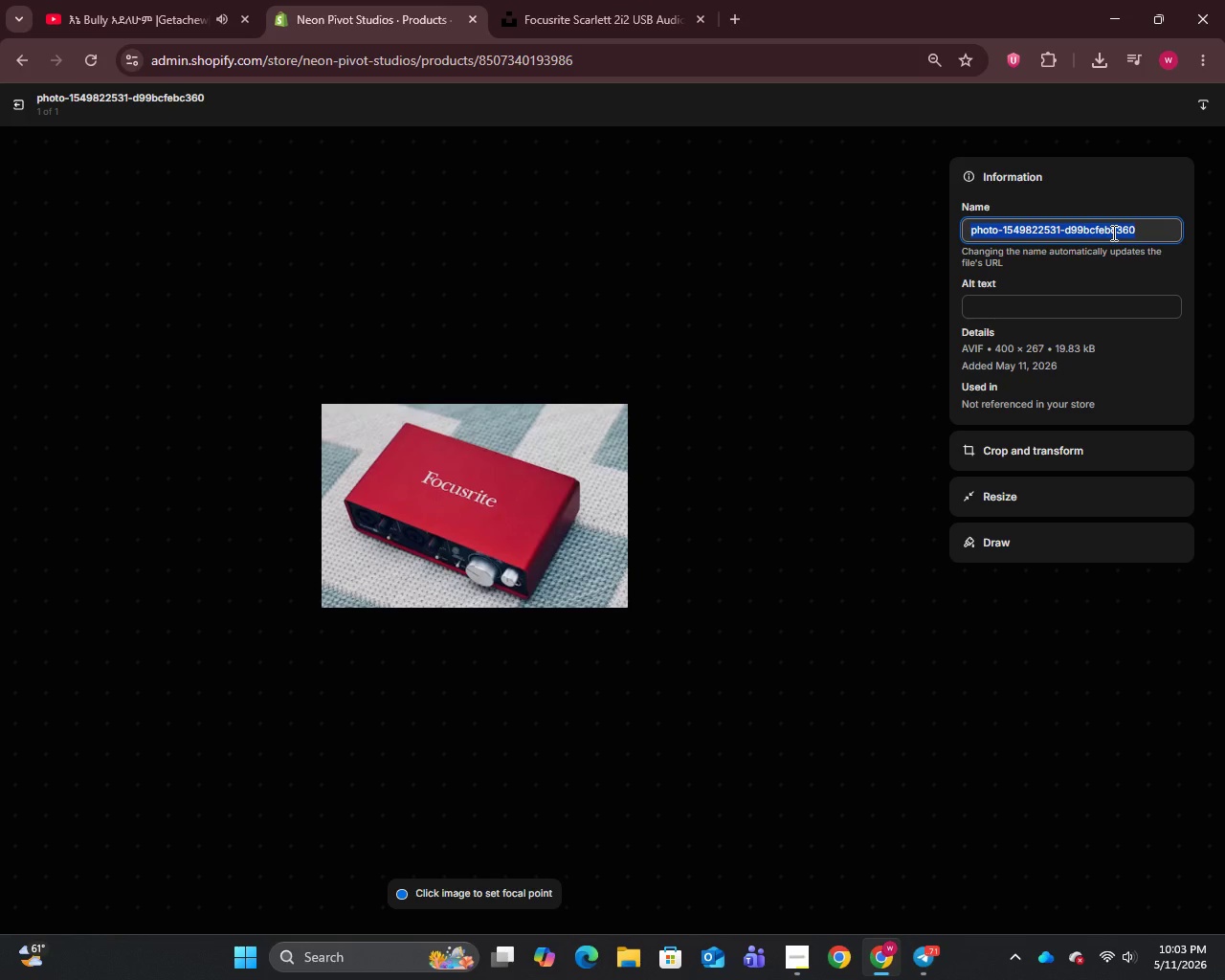 
key(Control+V)
 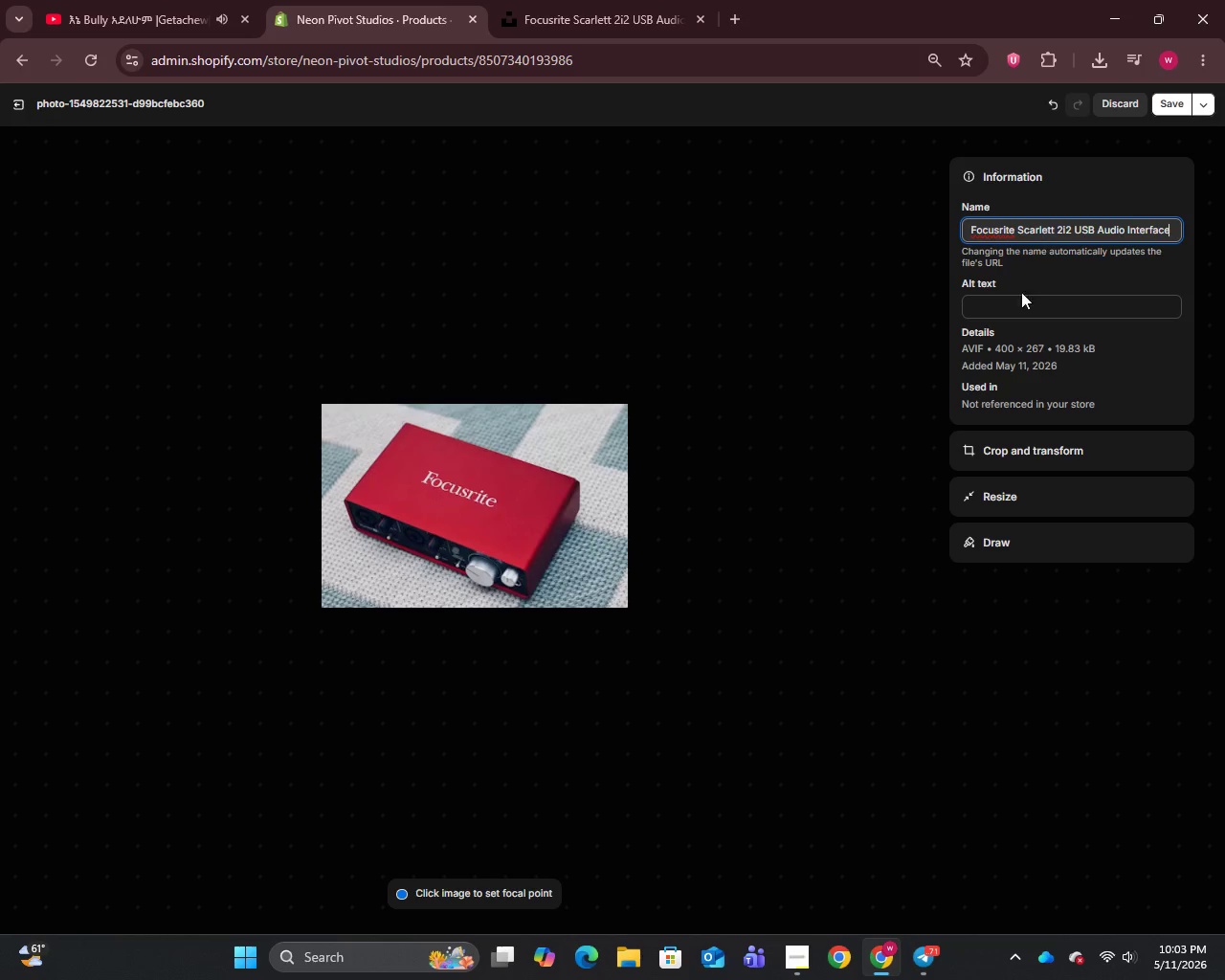 
left_click([1016, 305])
 